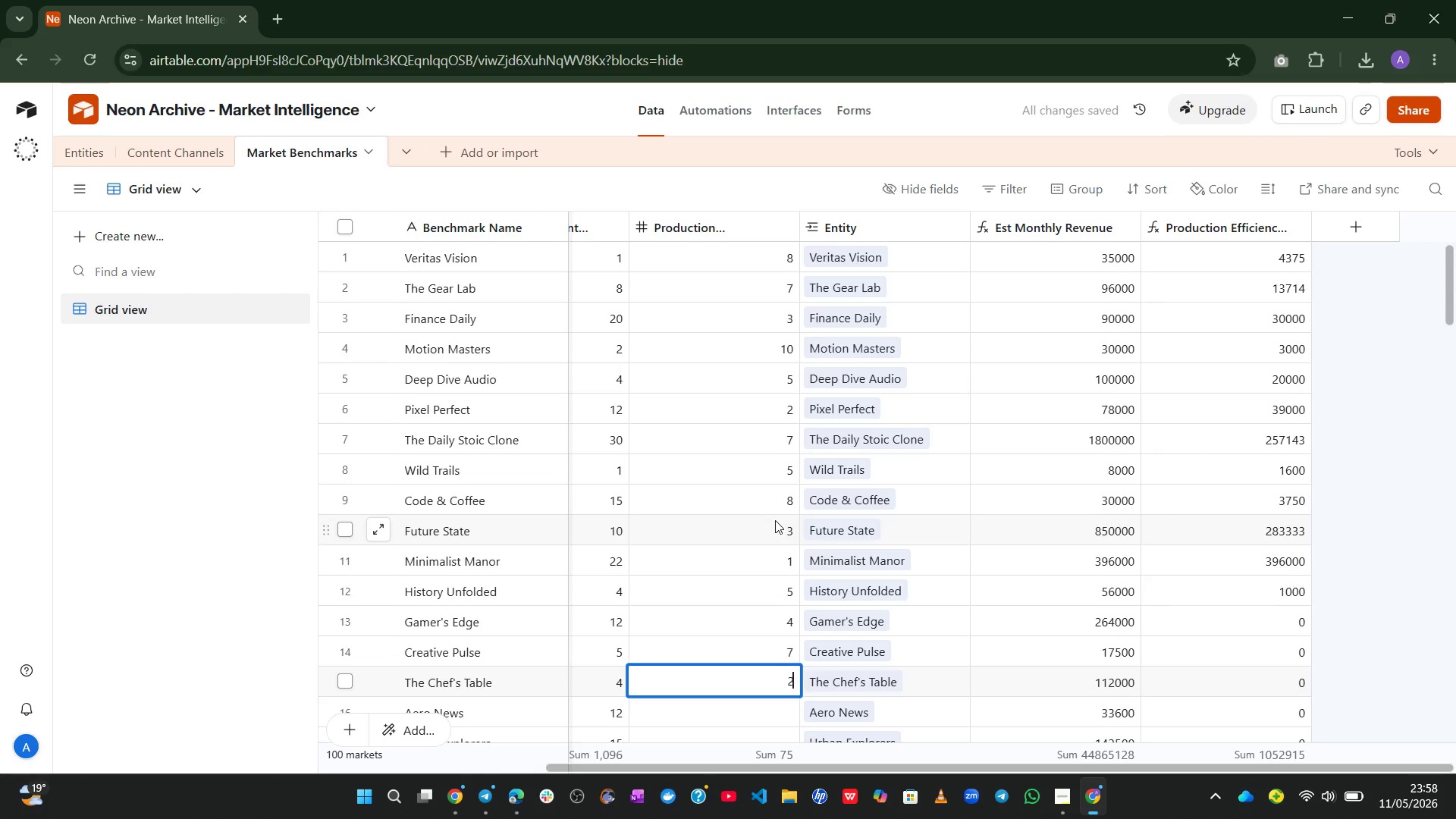 
key(Enter)
 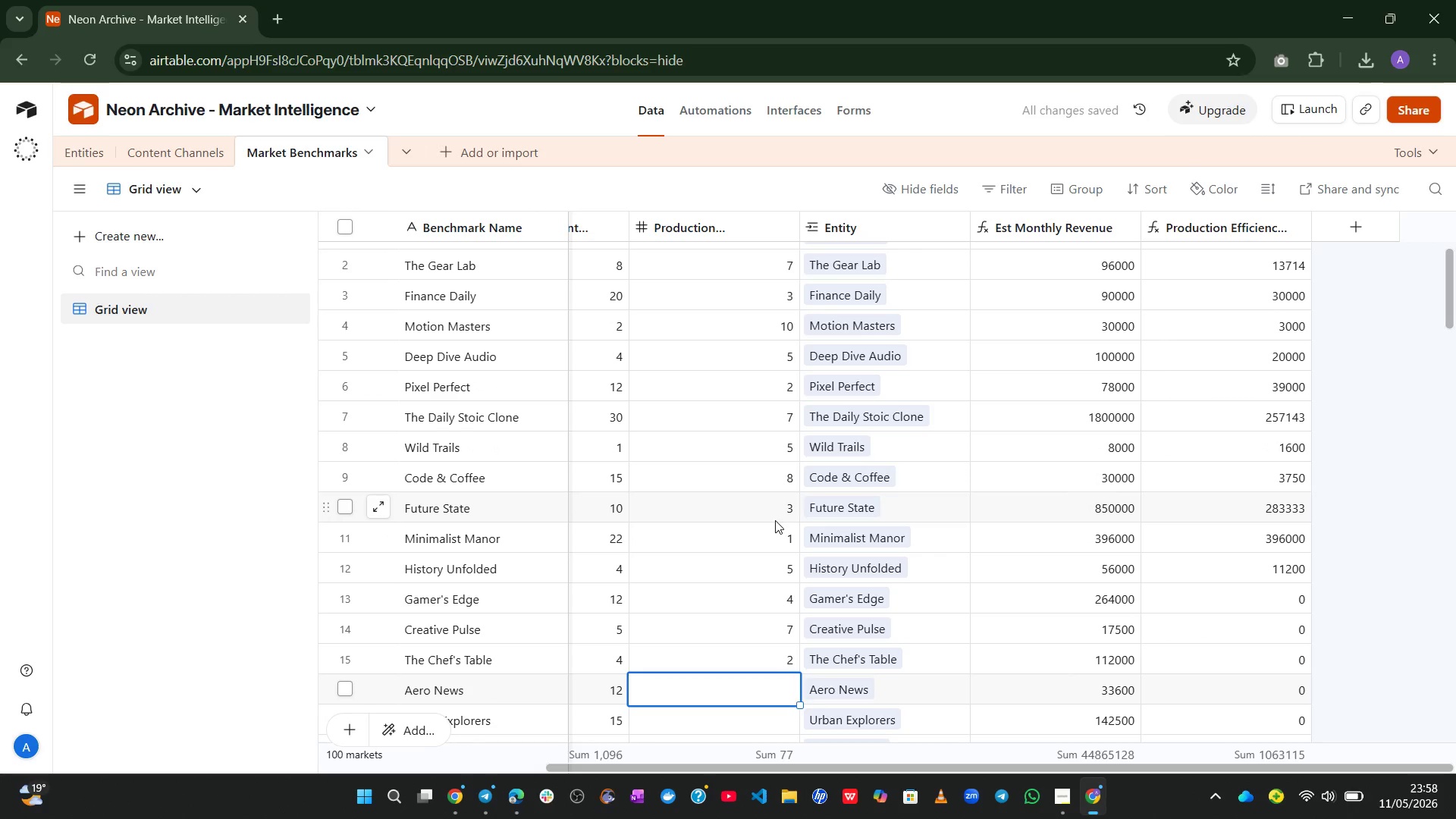 
key(4)
 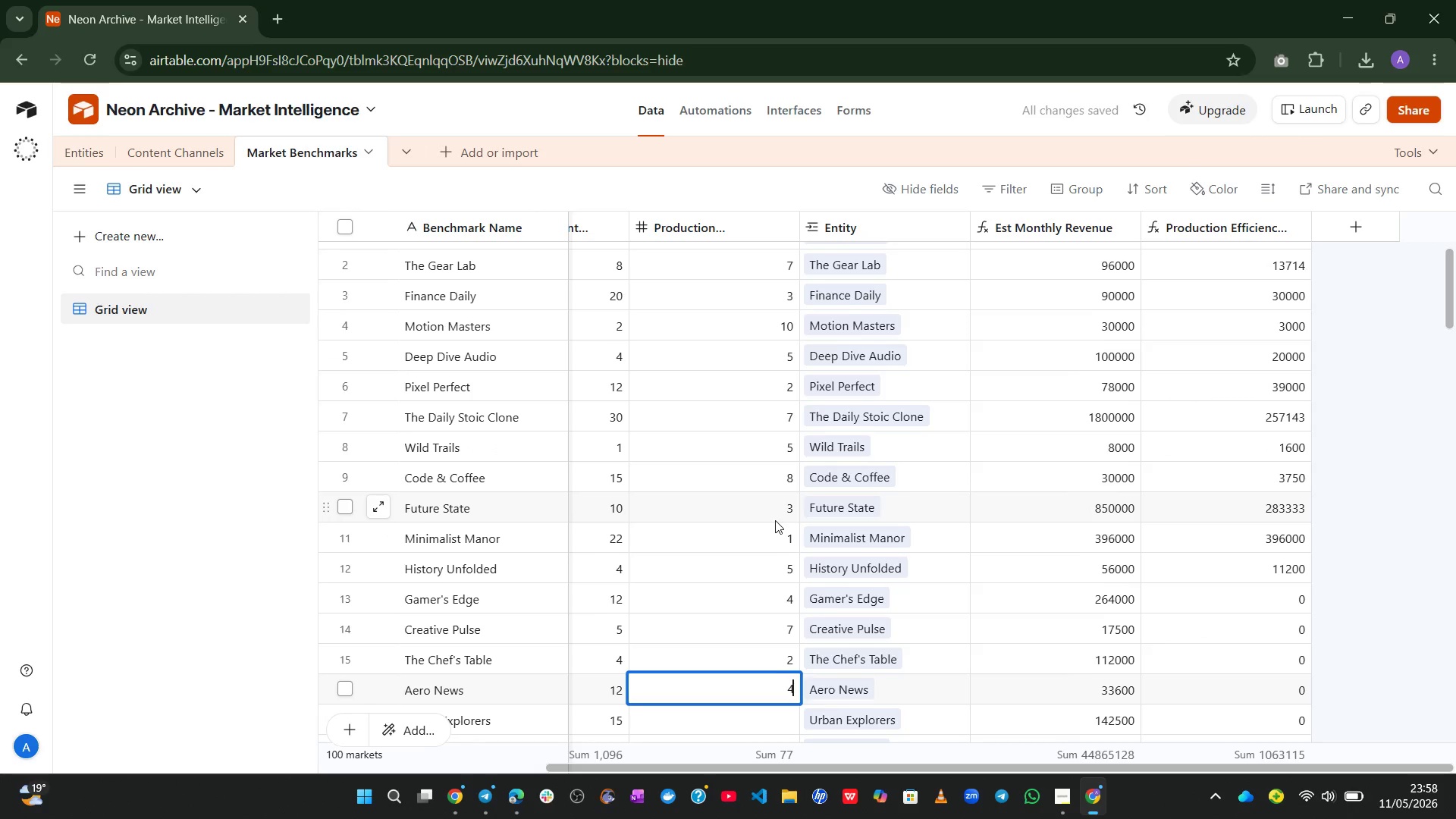 
key(Enter)
 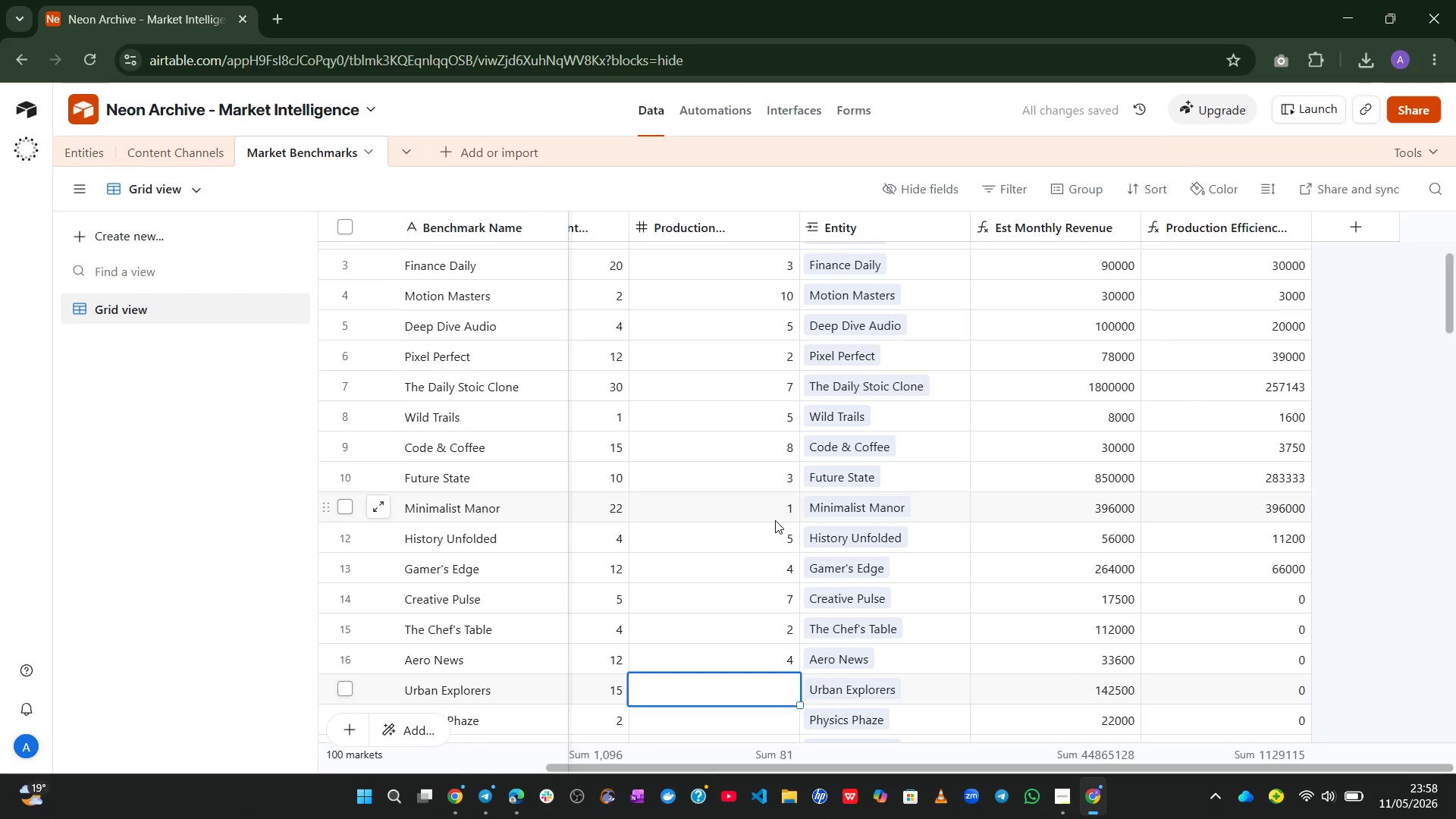 
key(6)
 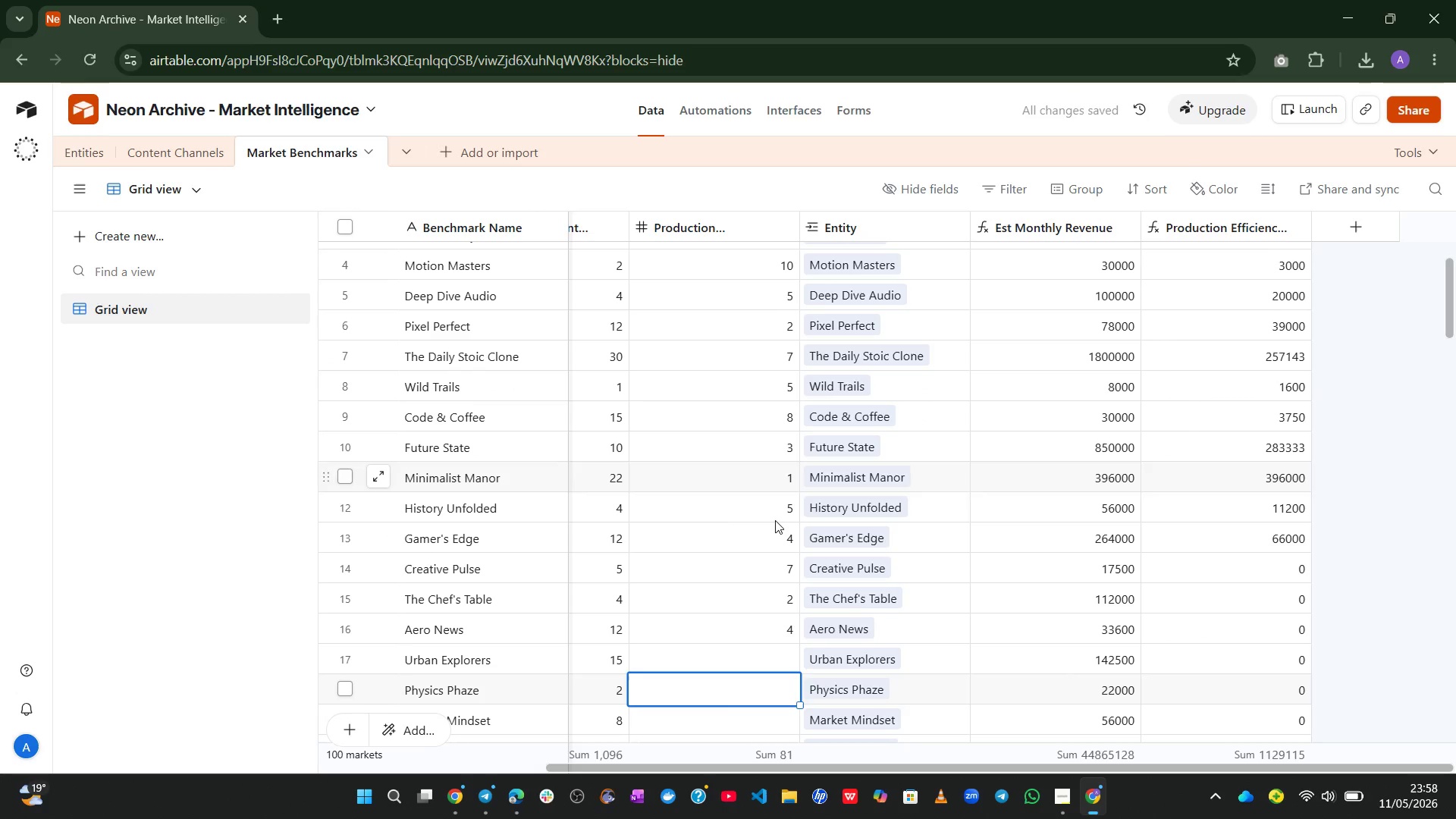 
key(Enter)
 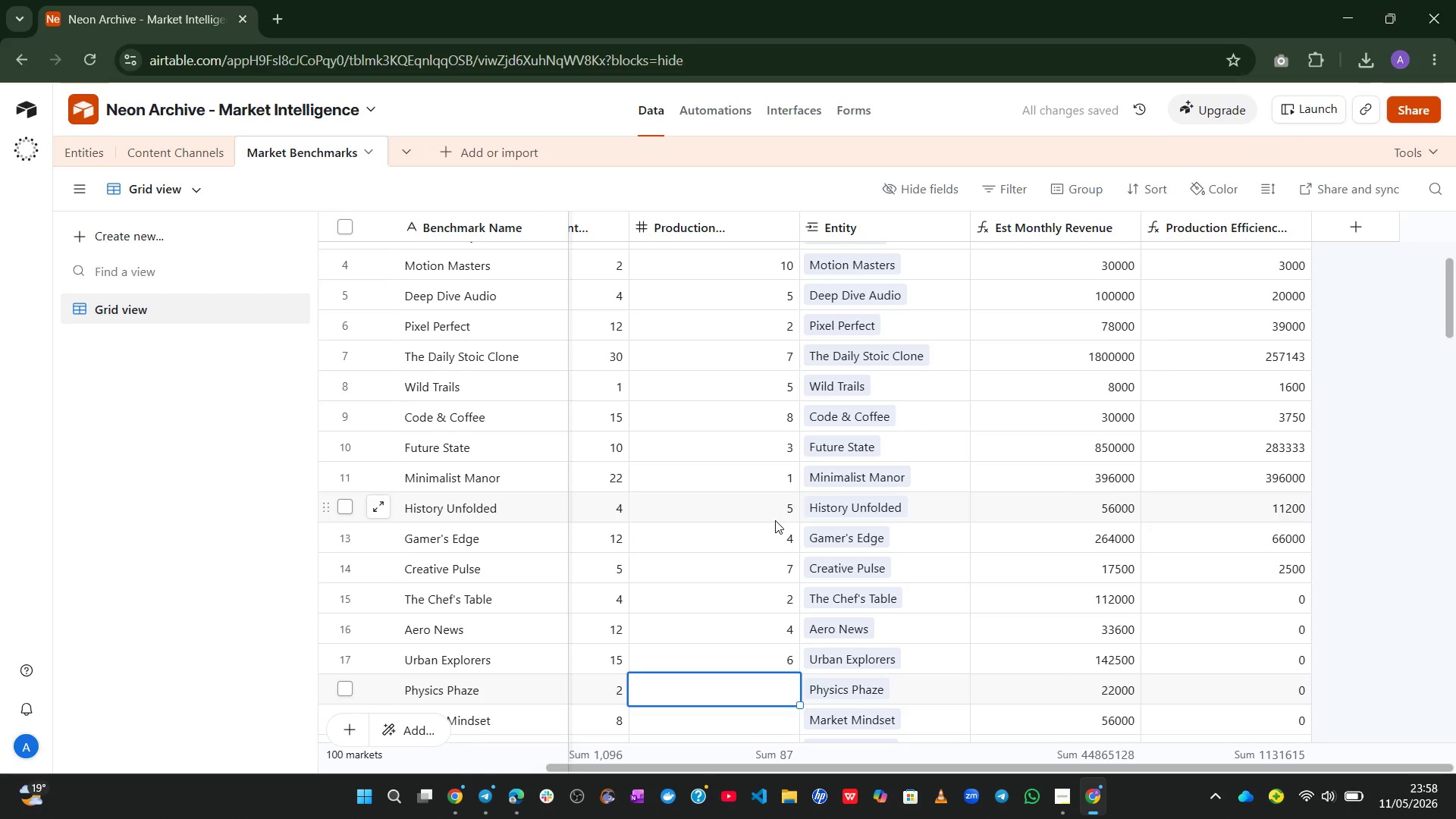 
key(7)
 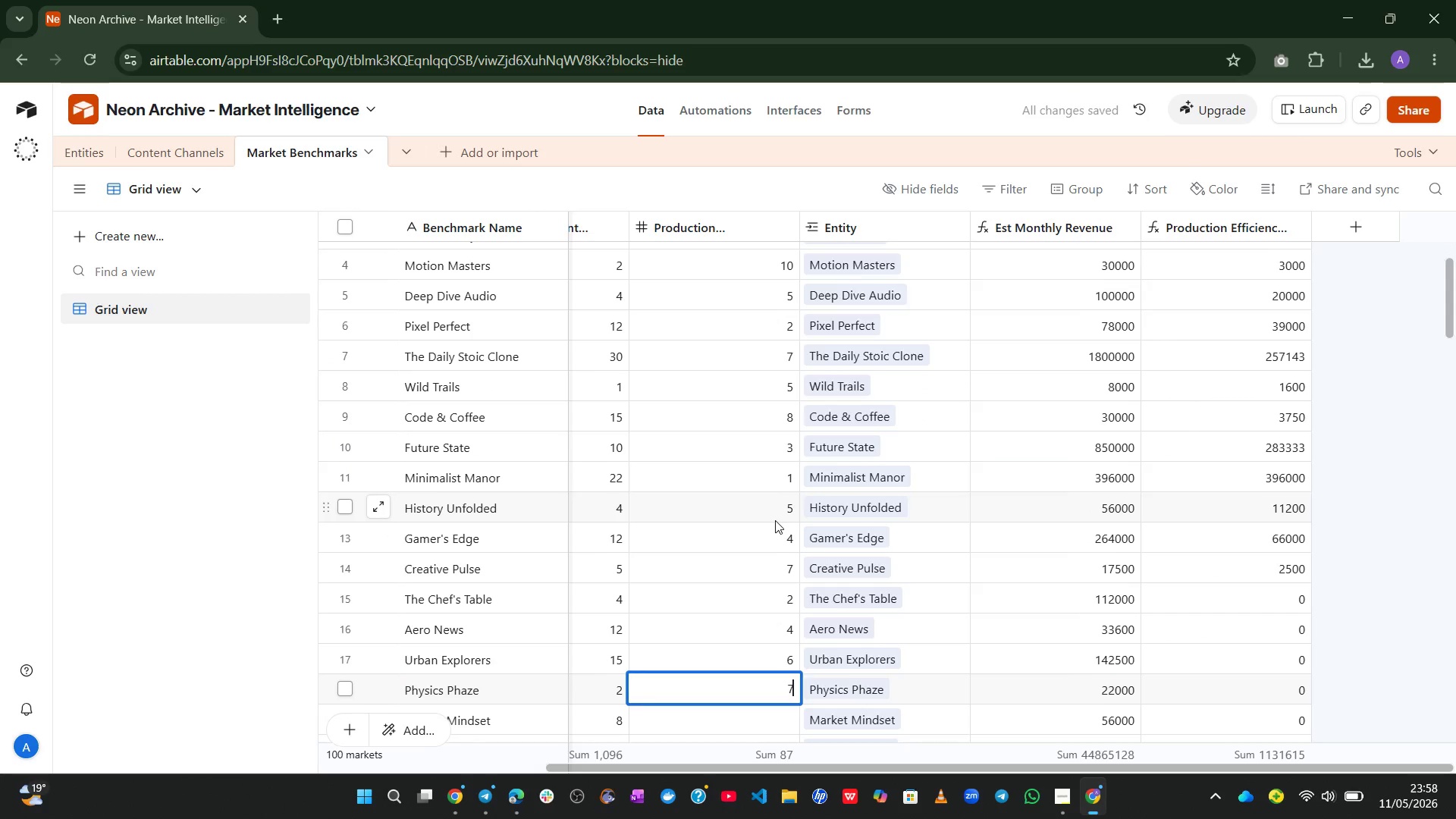 
key(Enter)
 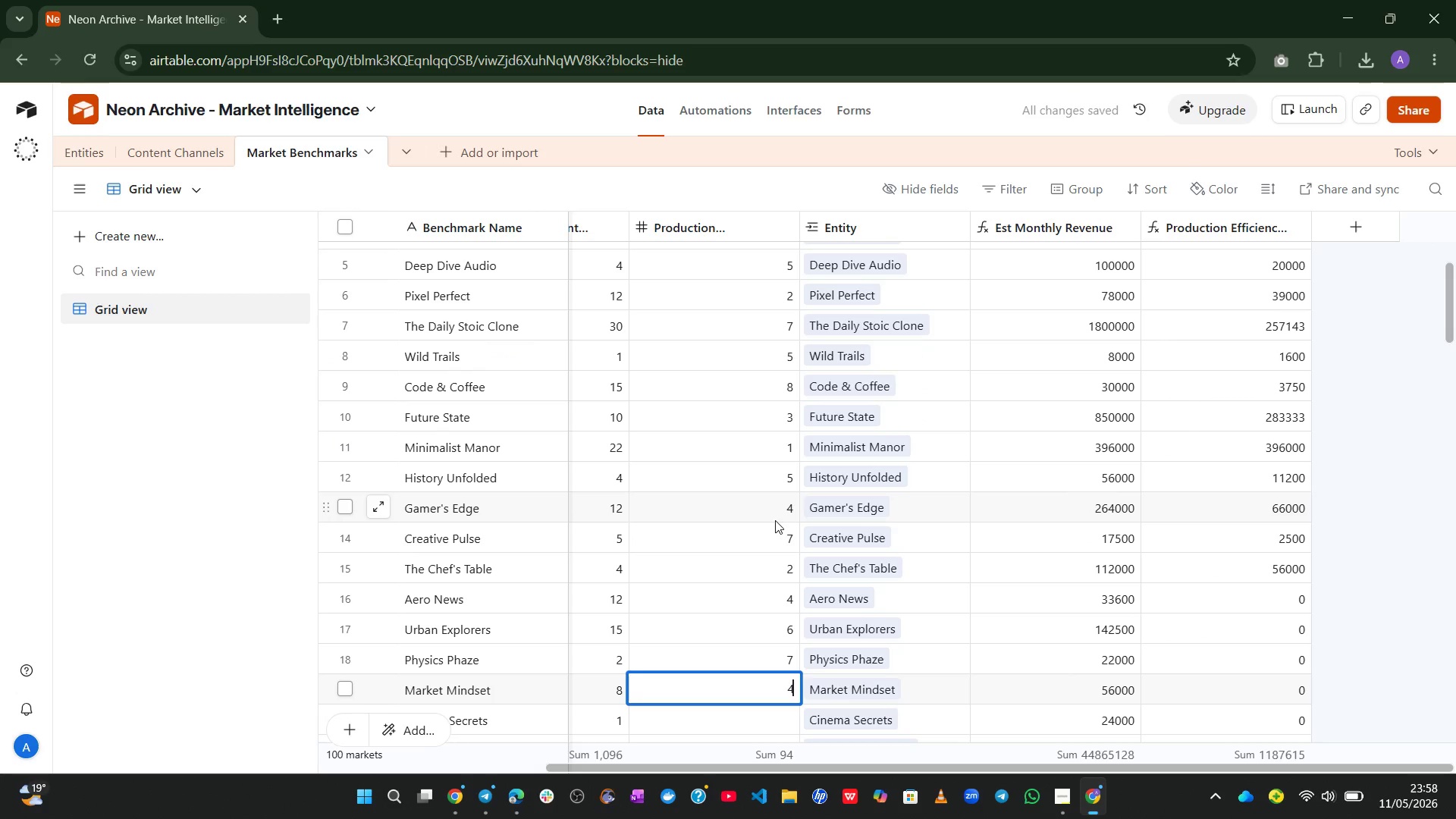 
key(4)
 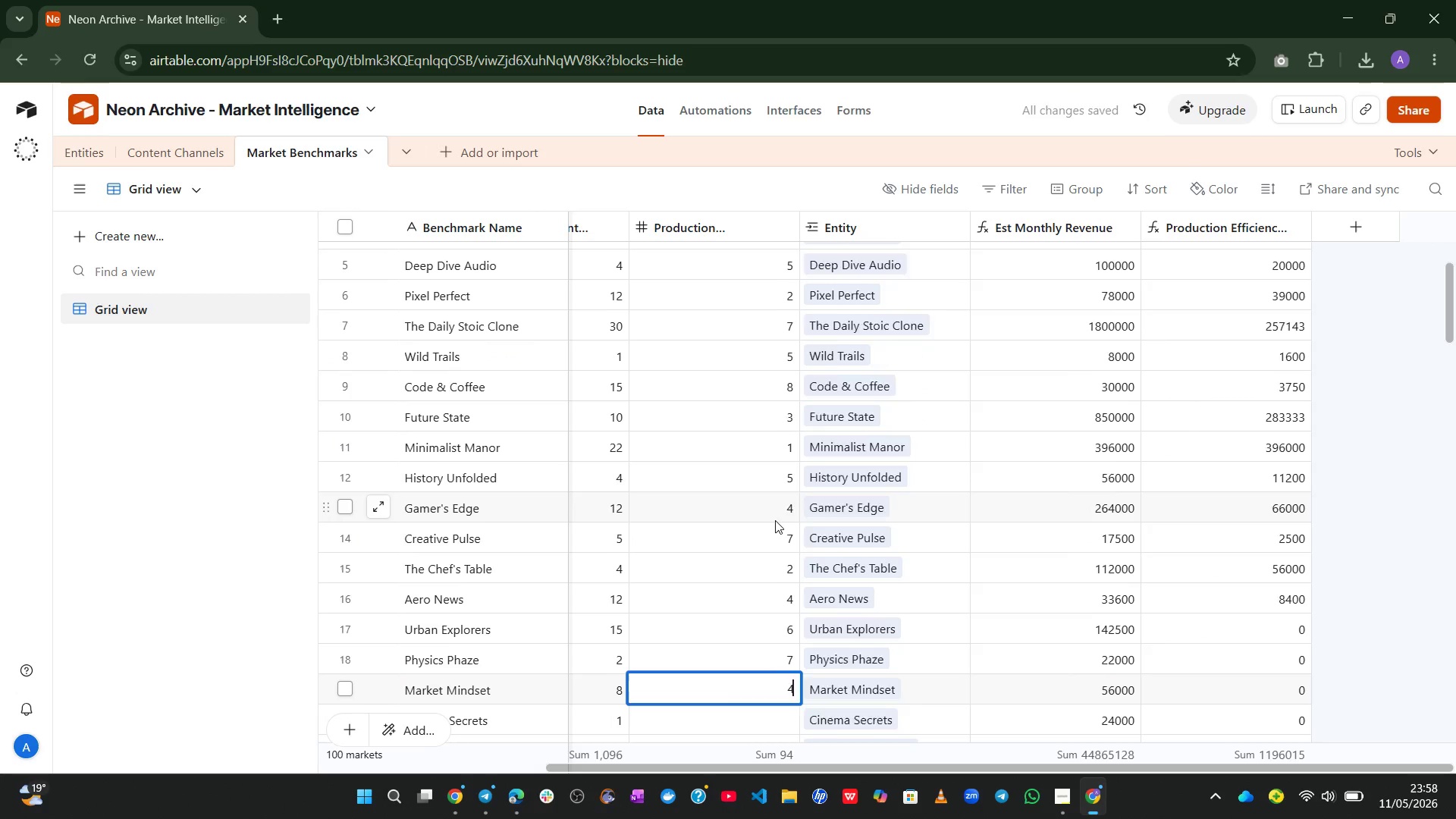 
key(Enter)
 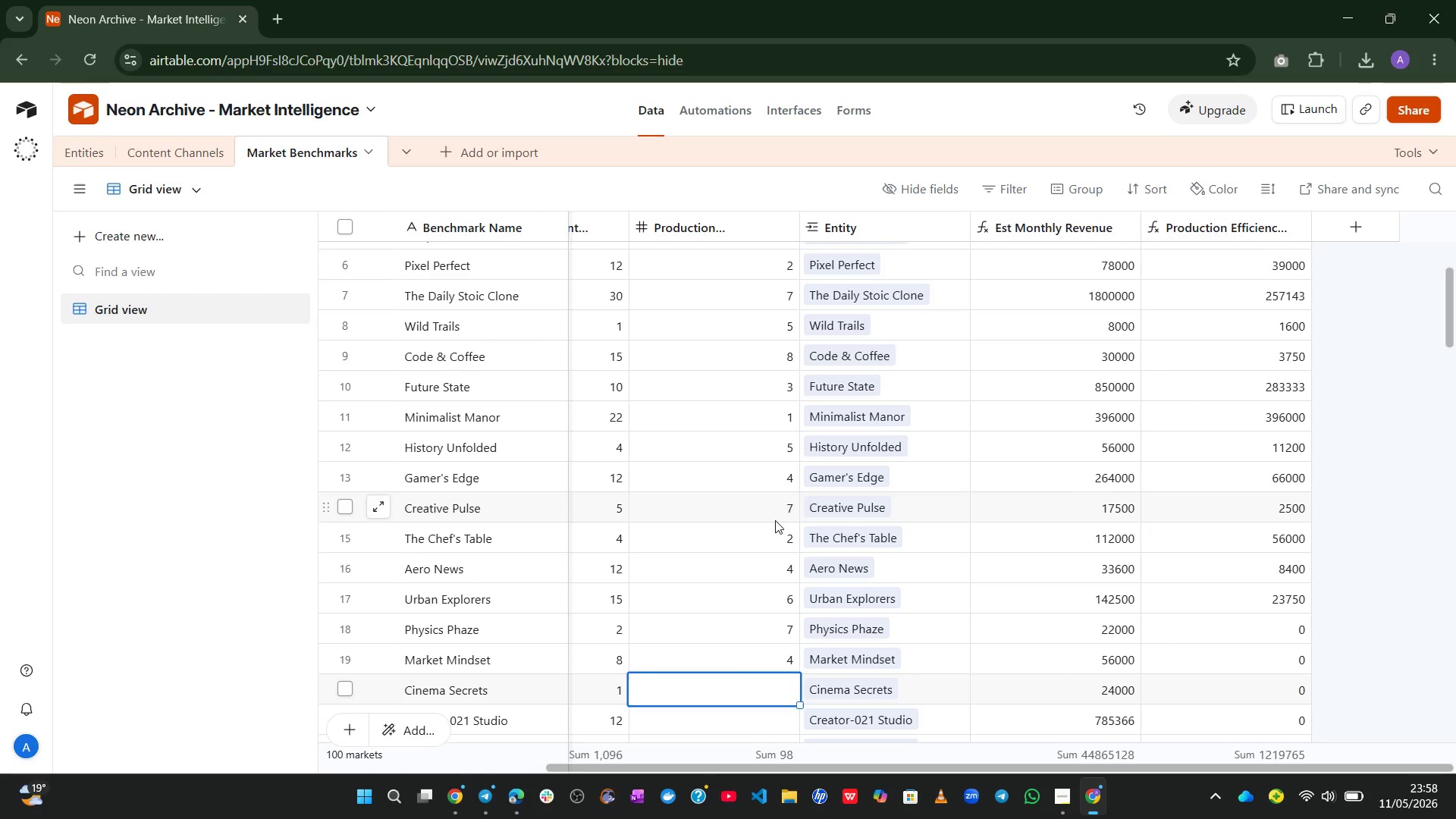 
key(2)
 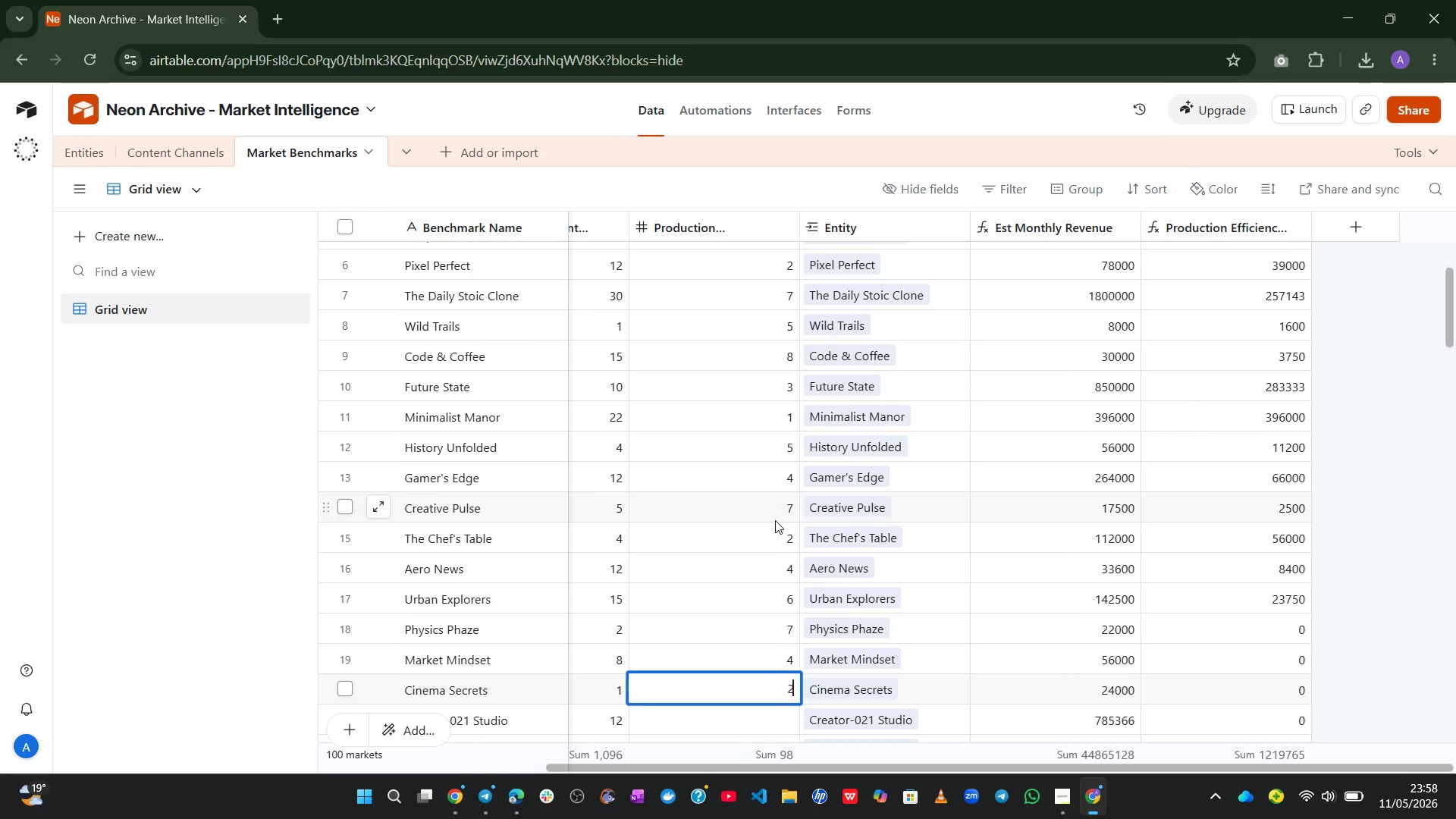 
key(Enter)
 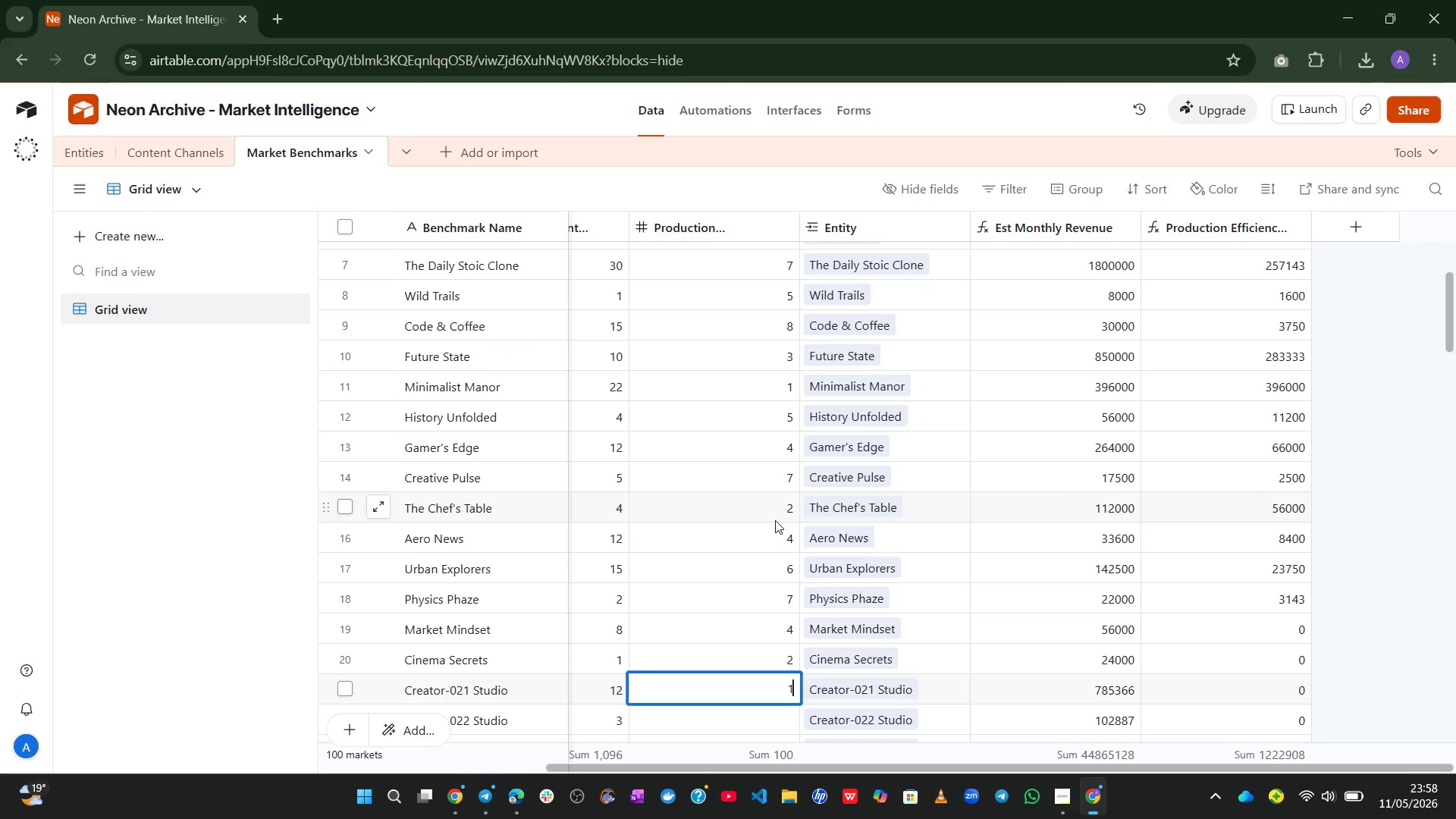 
hold_key(key=1, duration=0.34)
 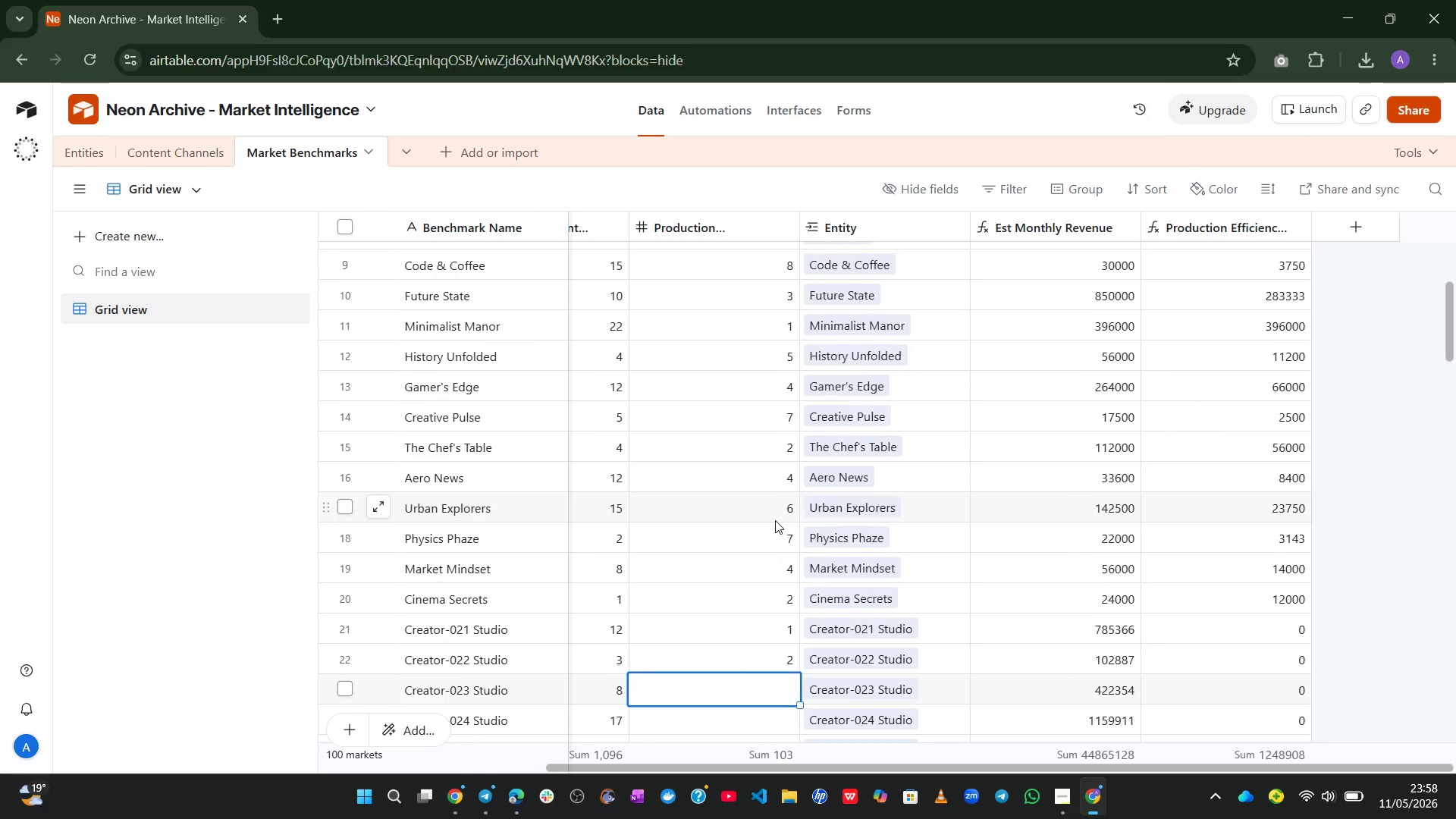 
key(Enter)
 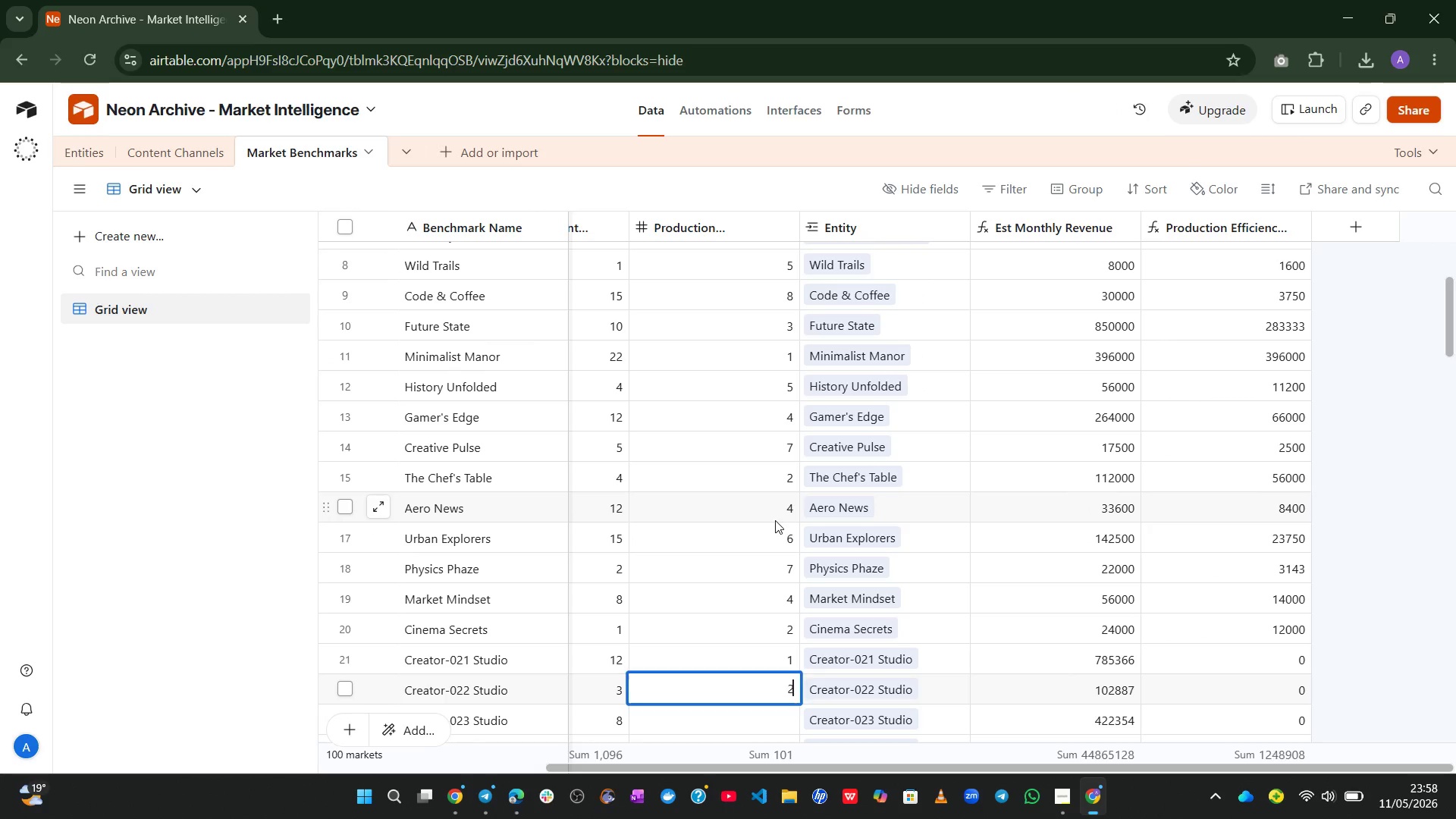 
key(2)
 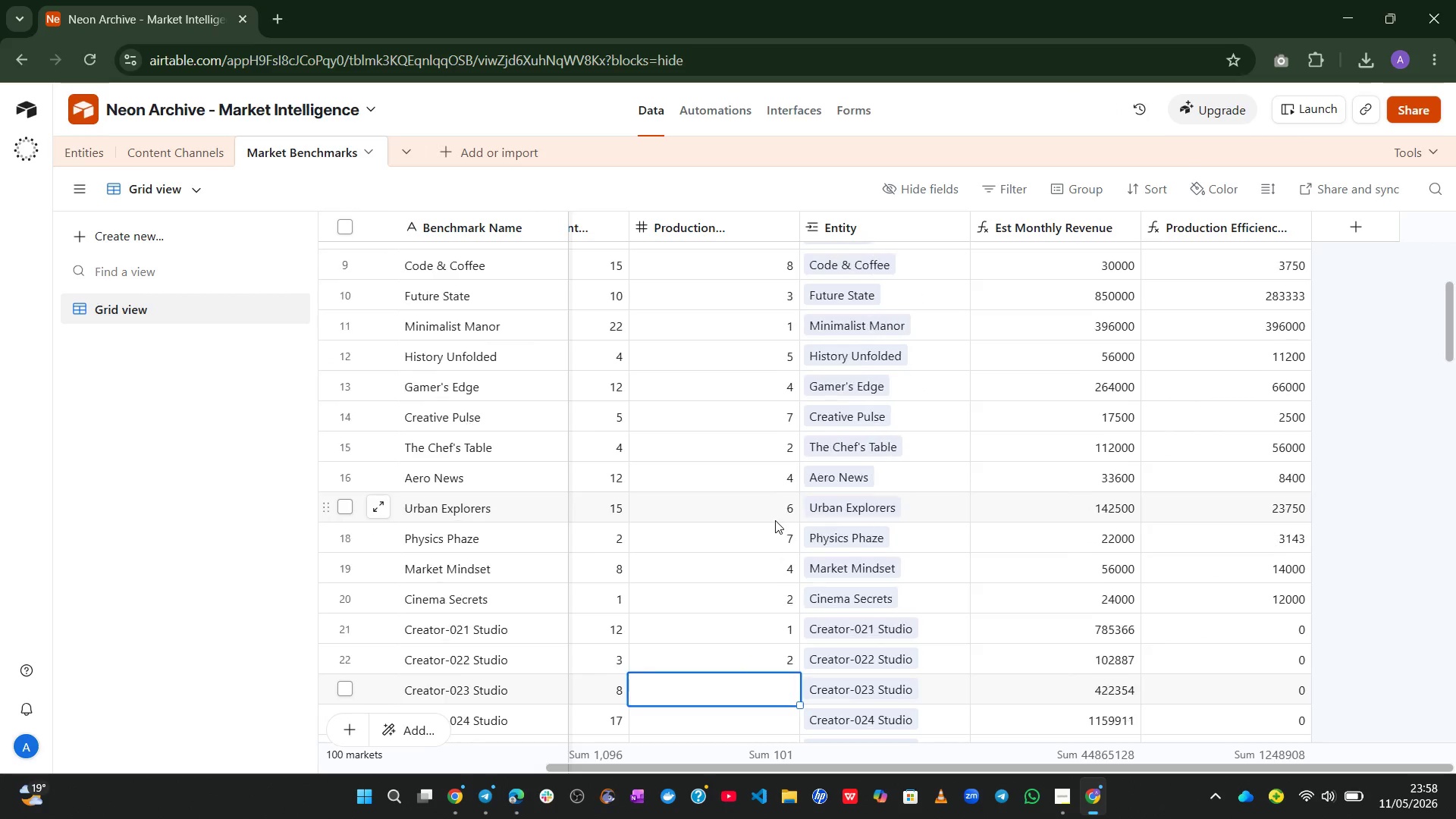 
key(Enter)
 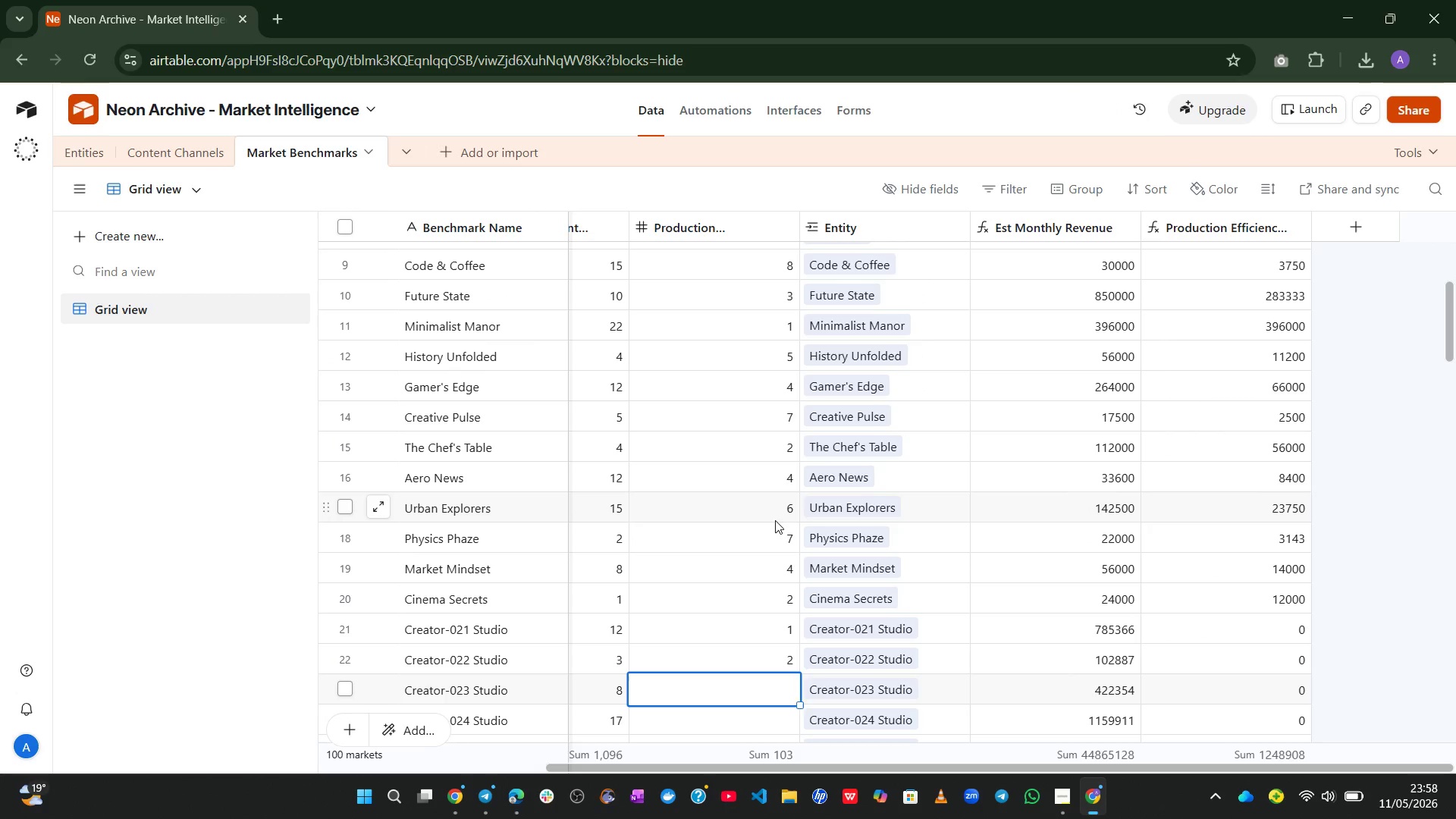 
hold_key(key=4, duration=0.31)
 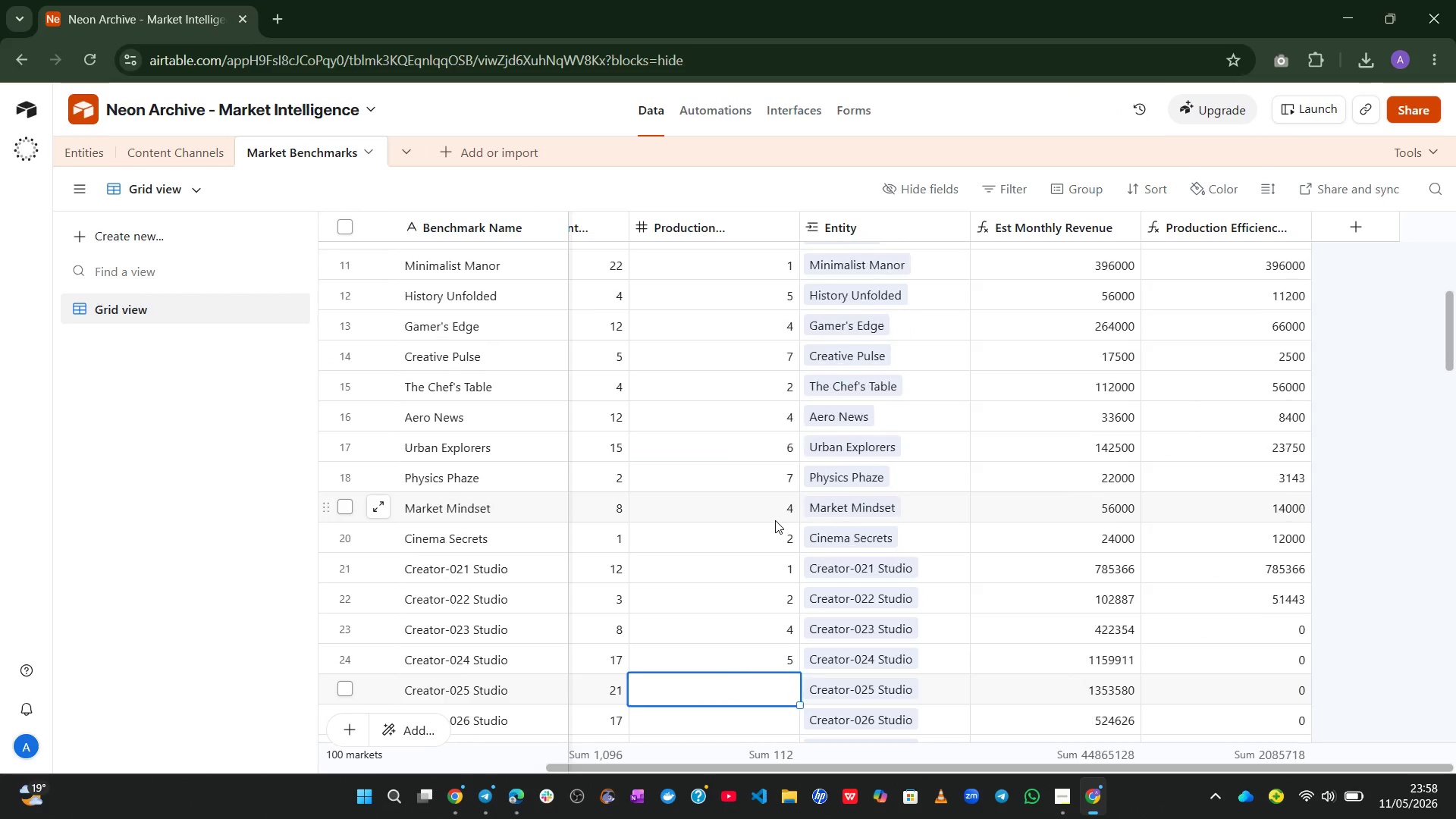 
key(Enter)
 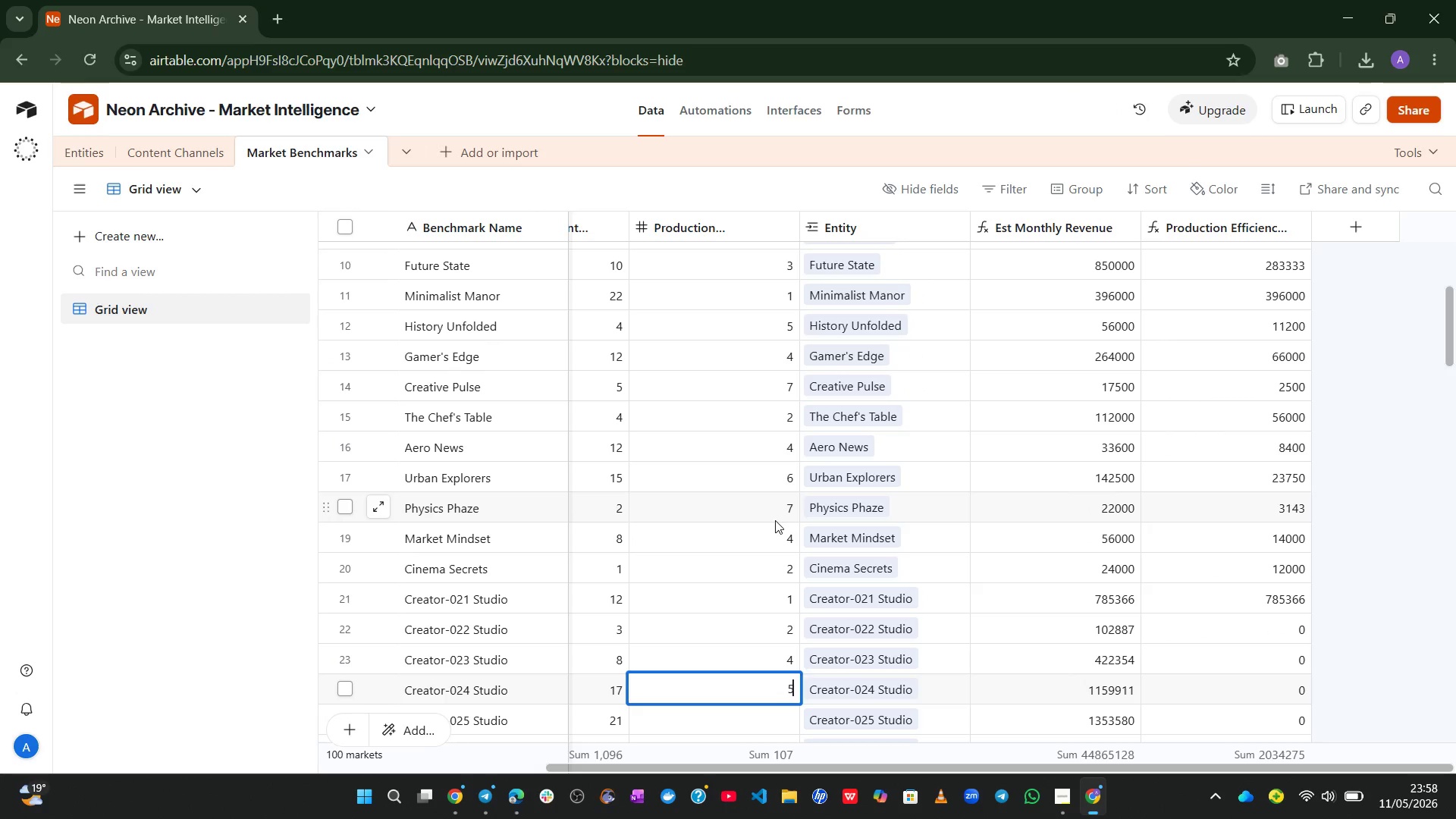 
key(5)
 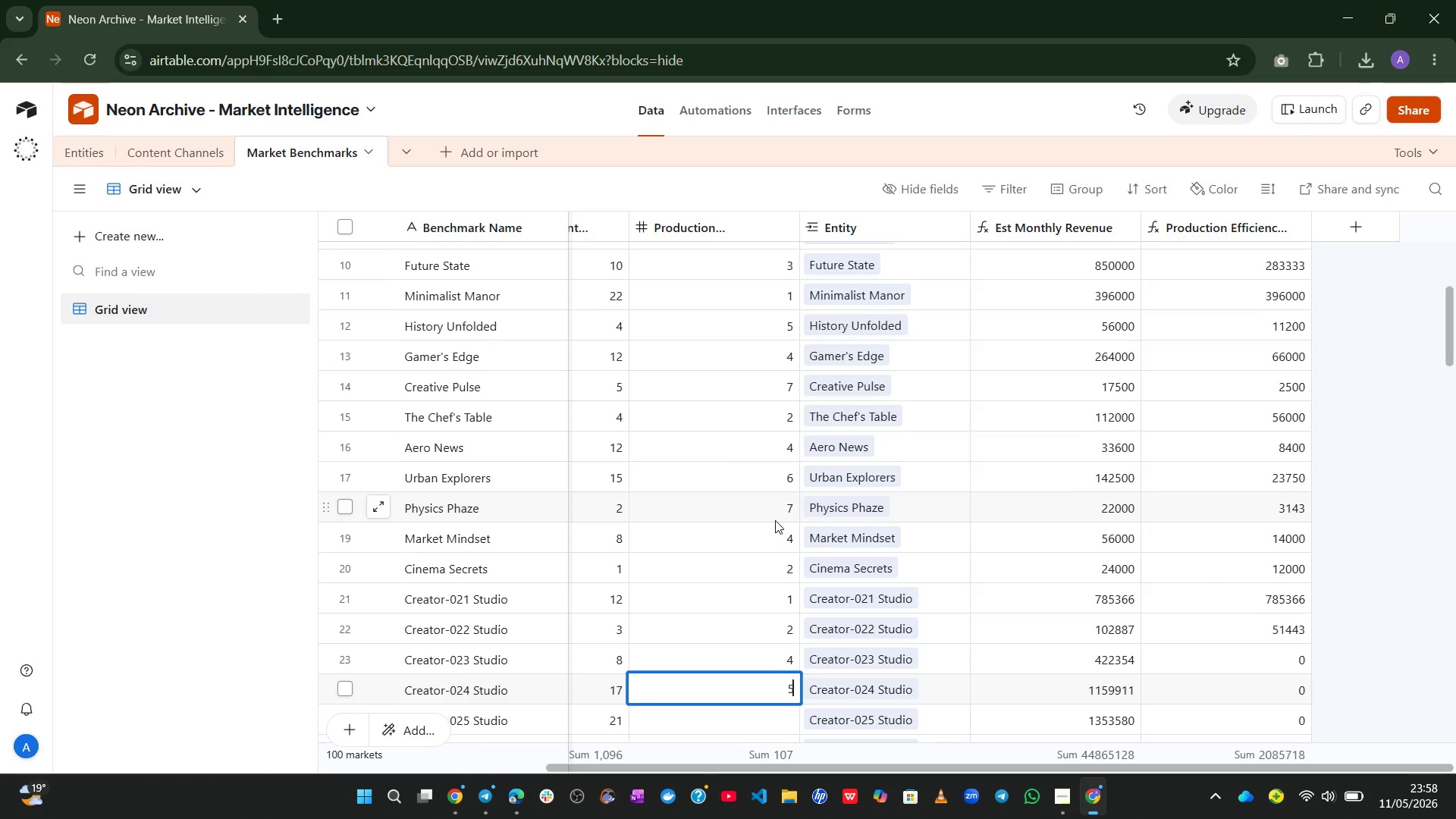 
key(Enter)
 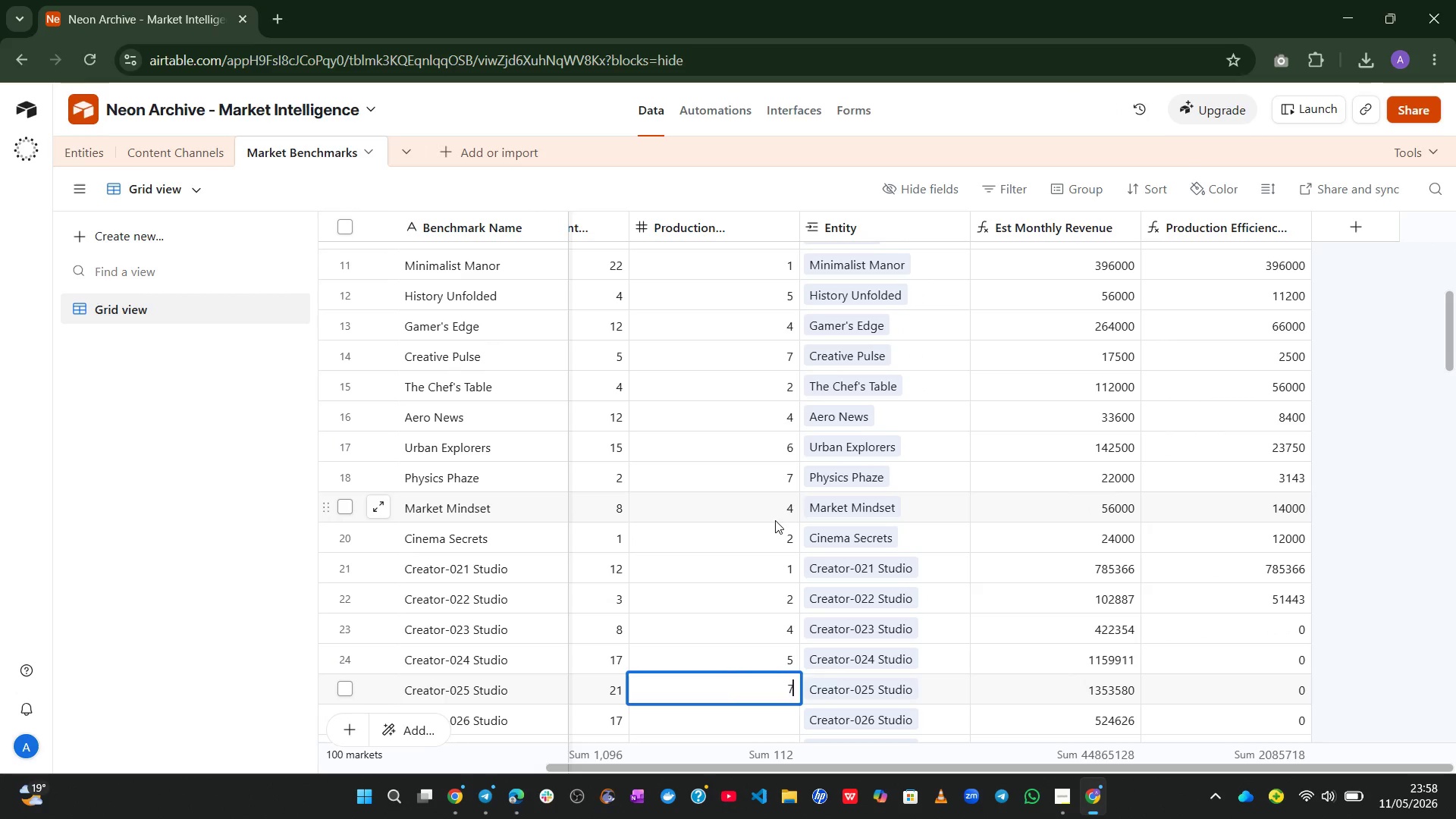 
key(7)
 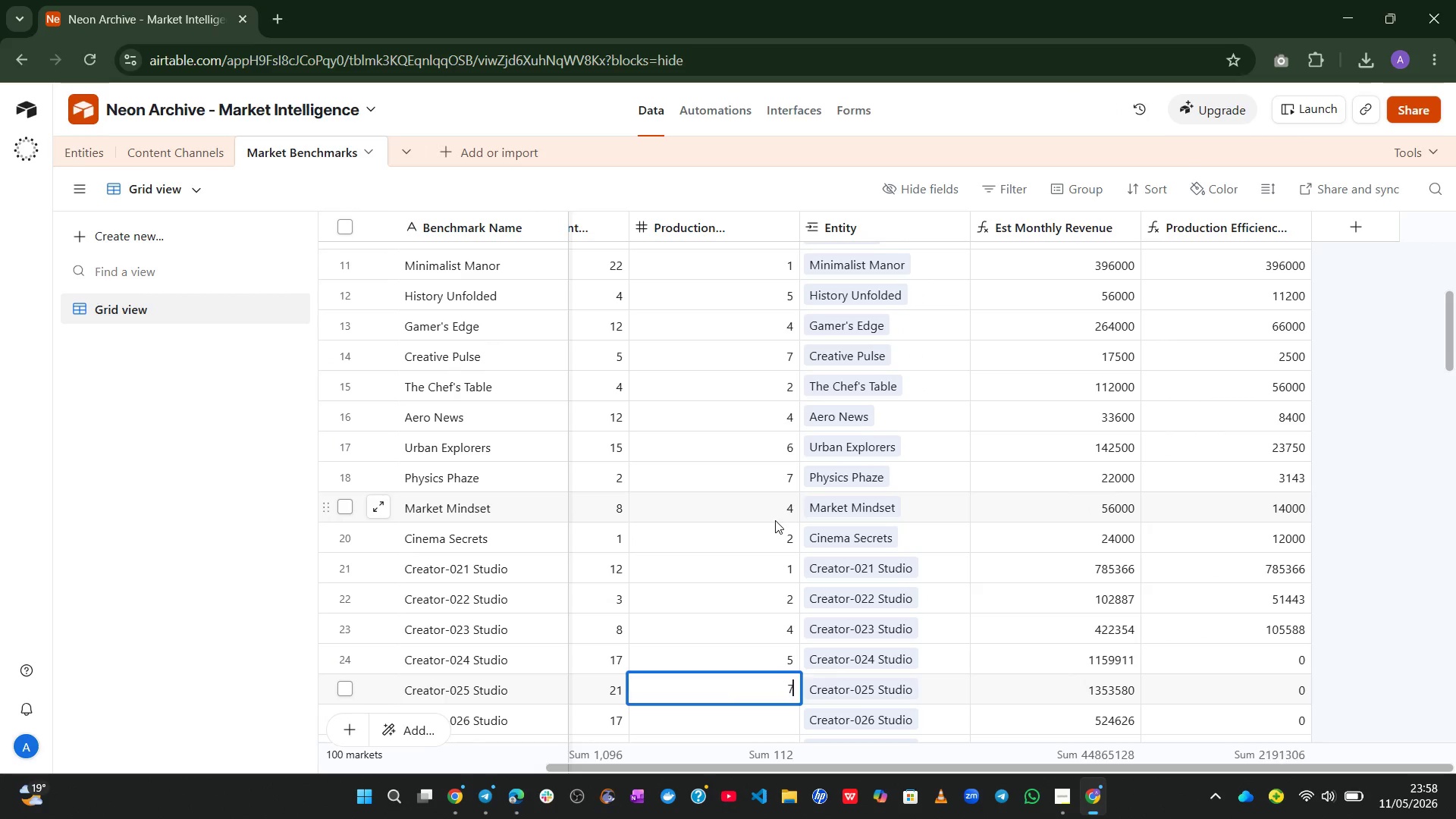 
key(Enter)
 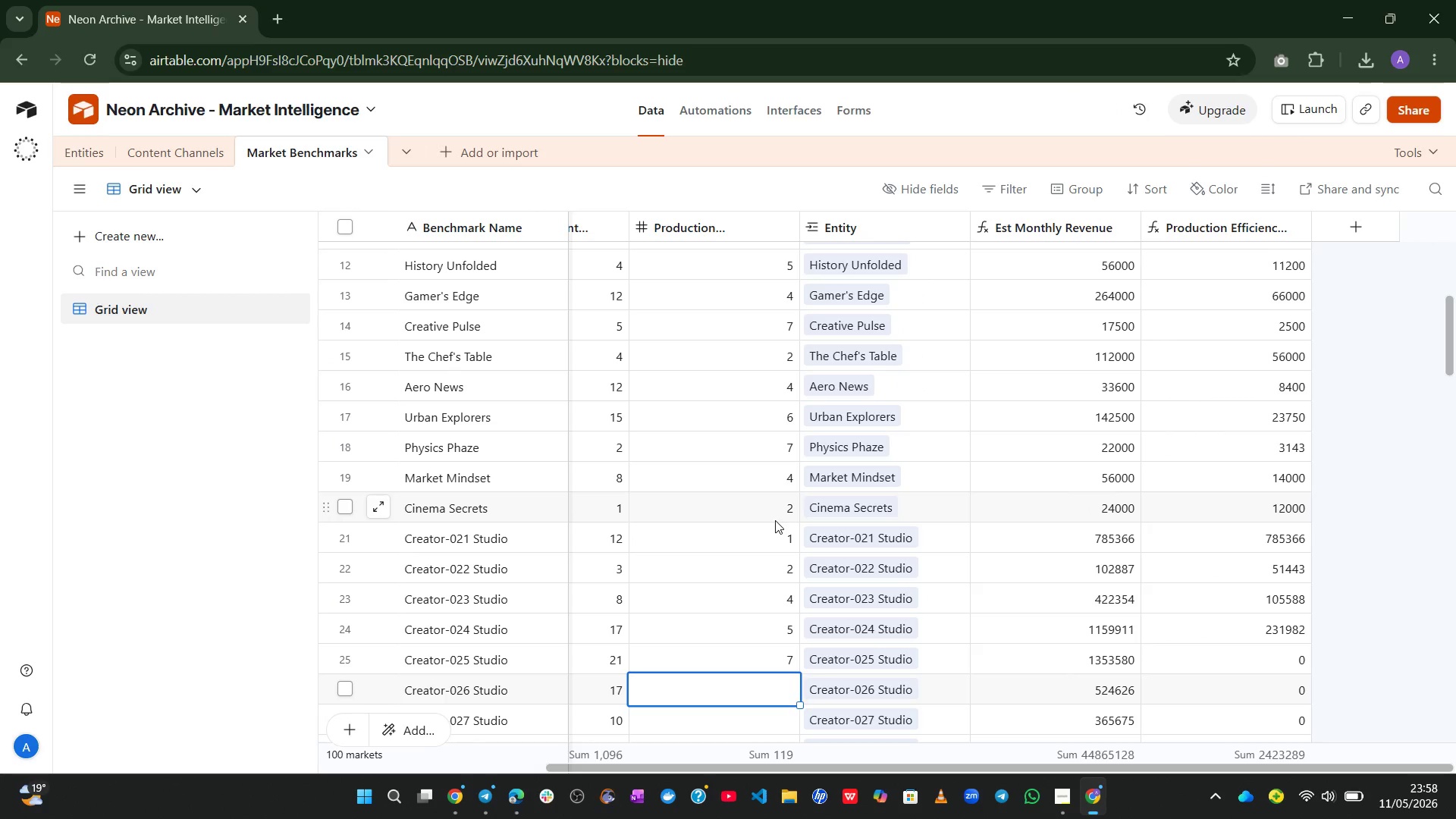 
key(9)
 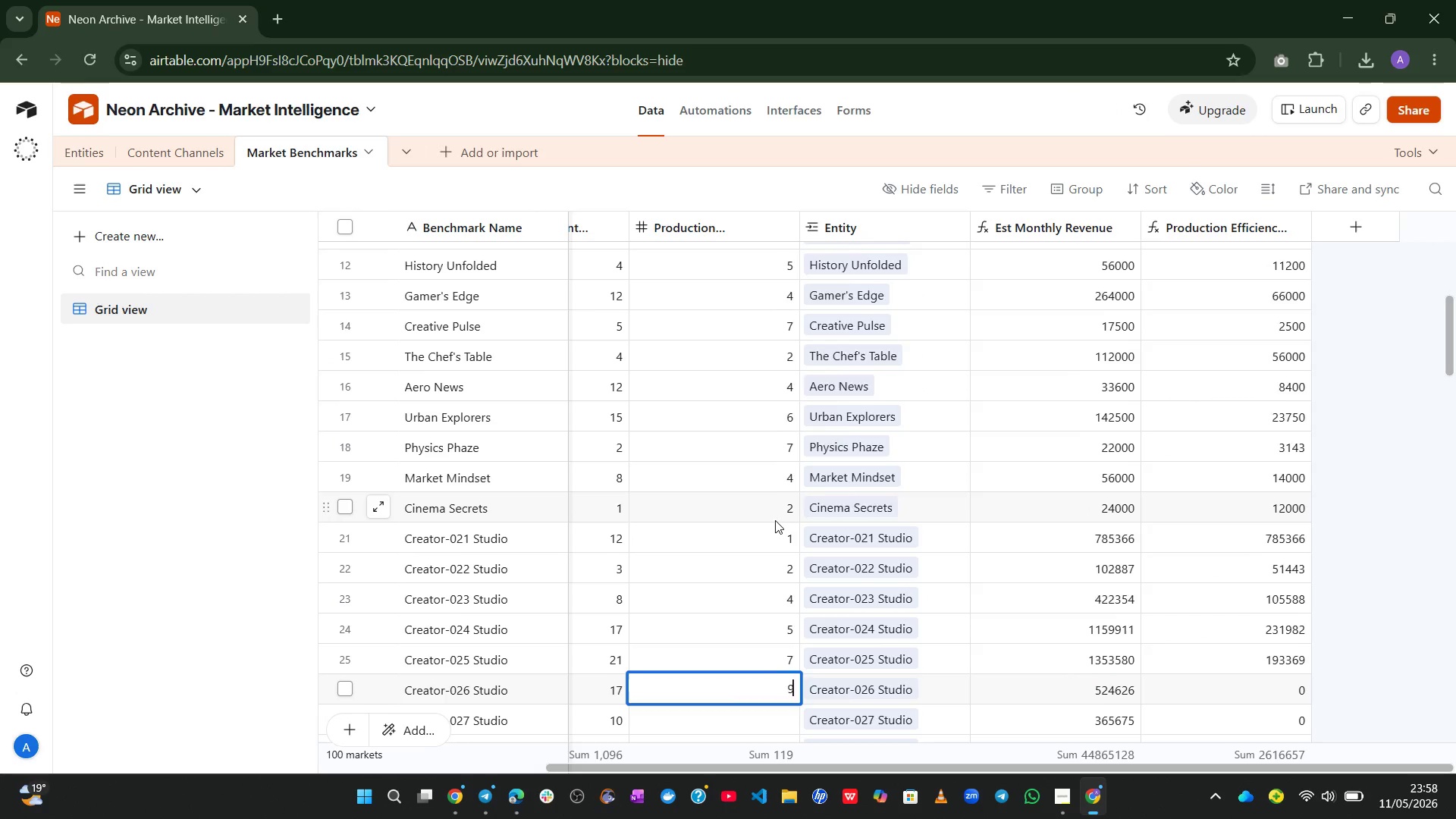 
key(Enter)
 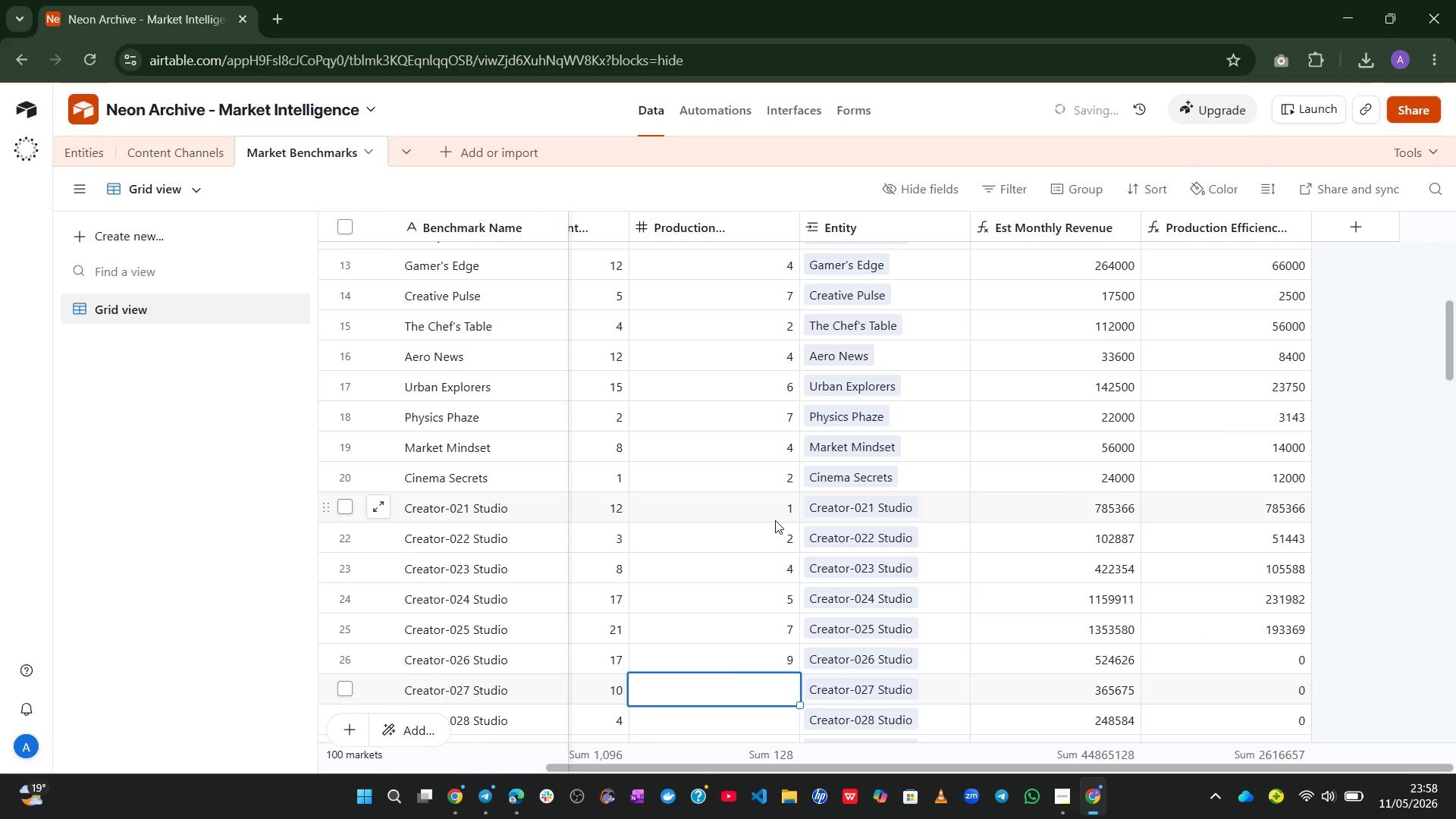 
key(0)
 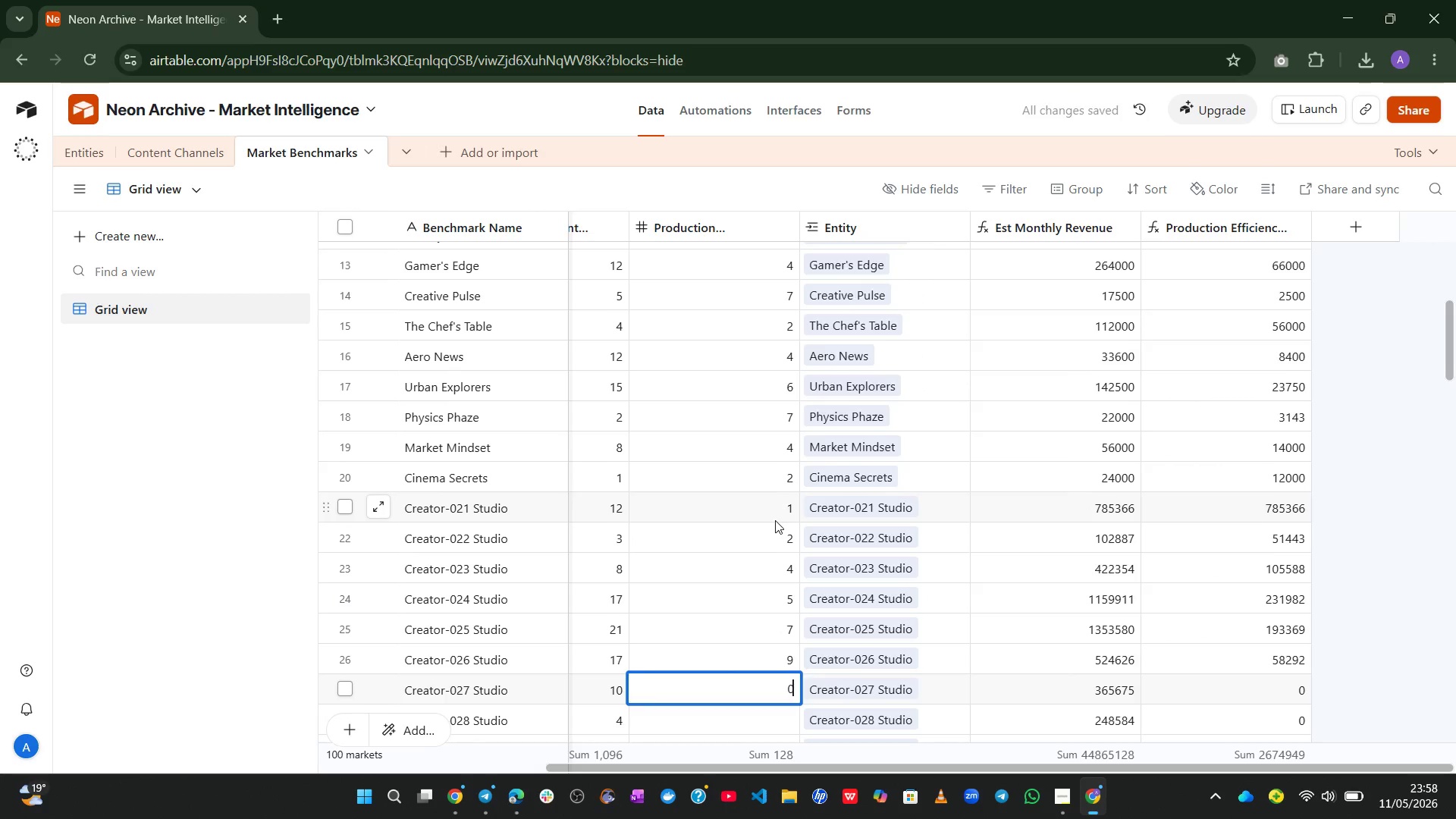 
key(Enter)
 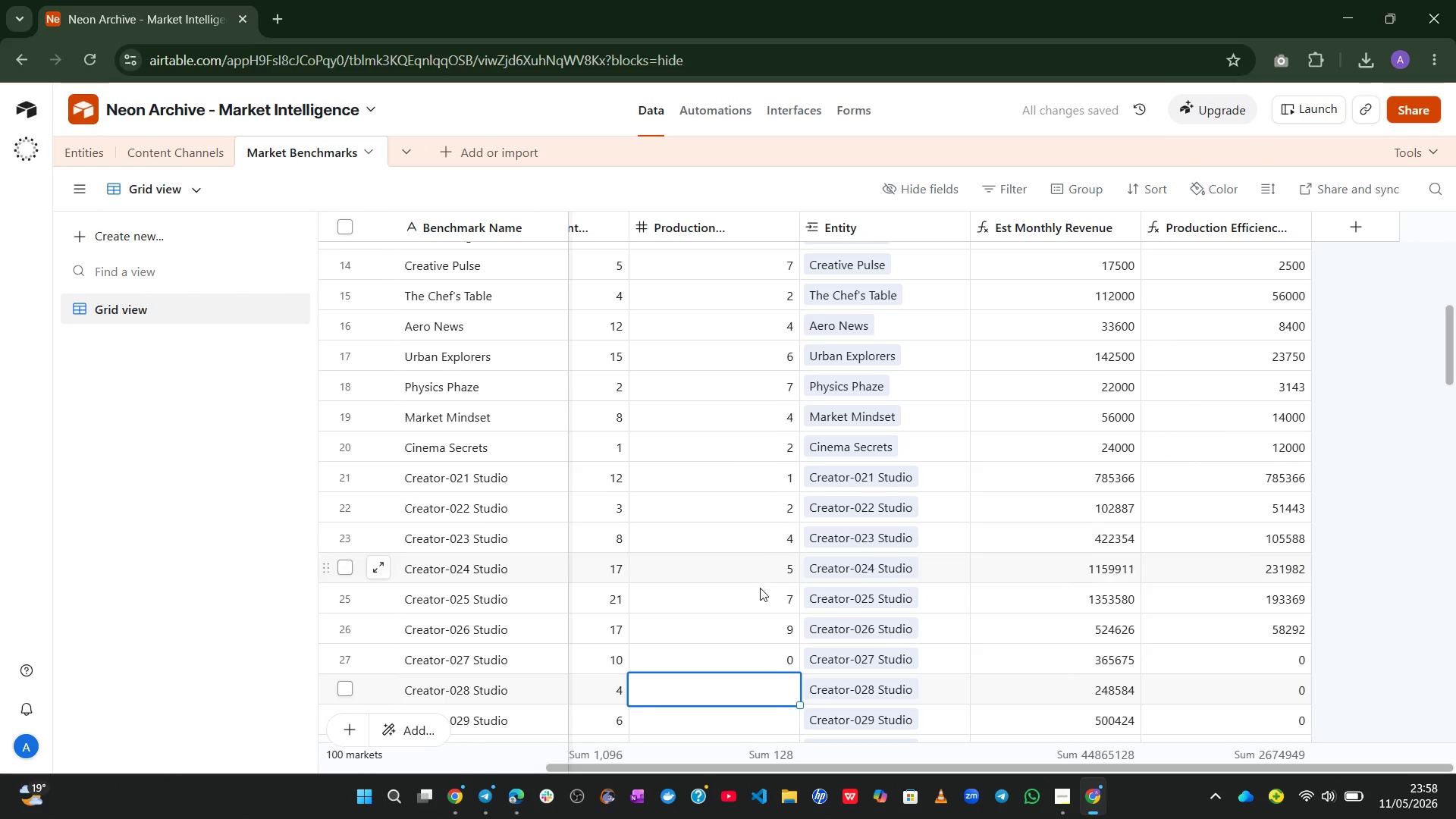 
left_click([764, 661])
 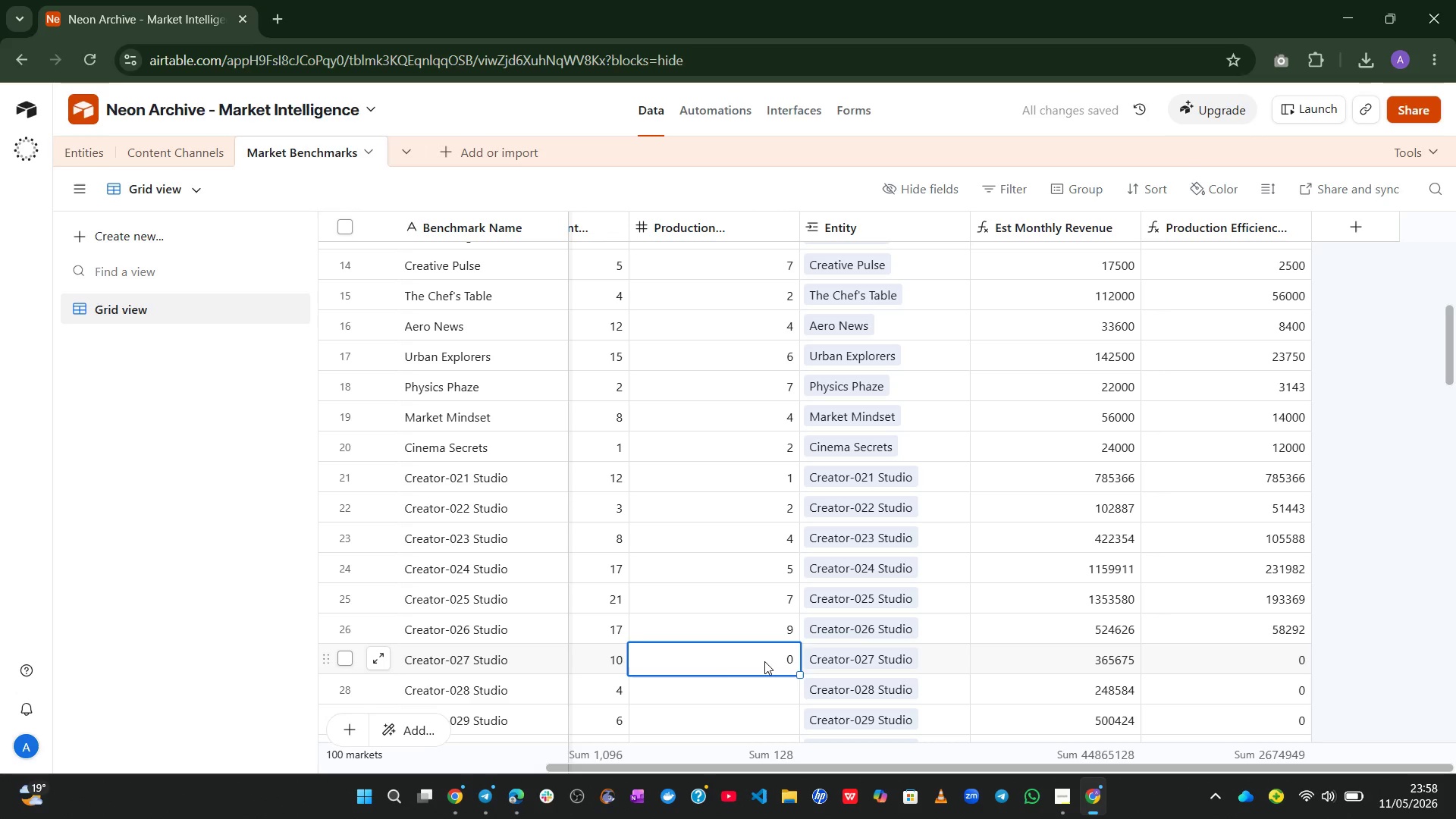 
key(NumLock)
 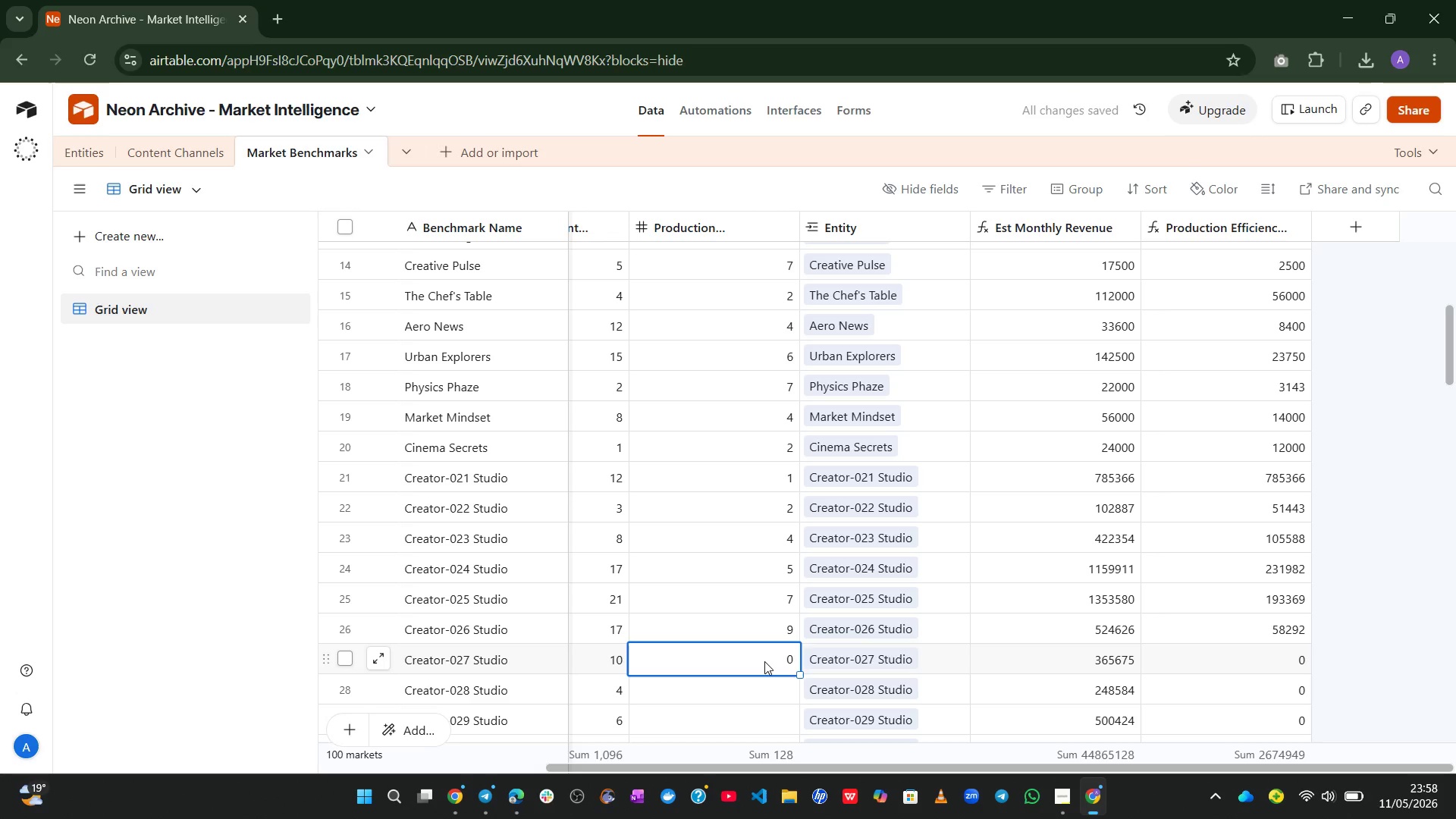 
key(NumLock)
 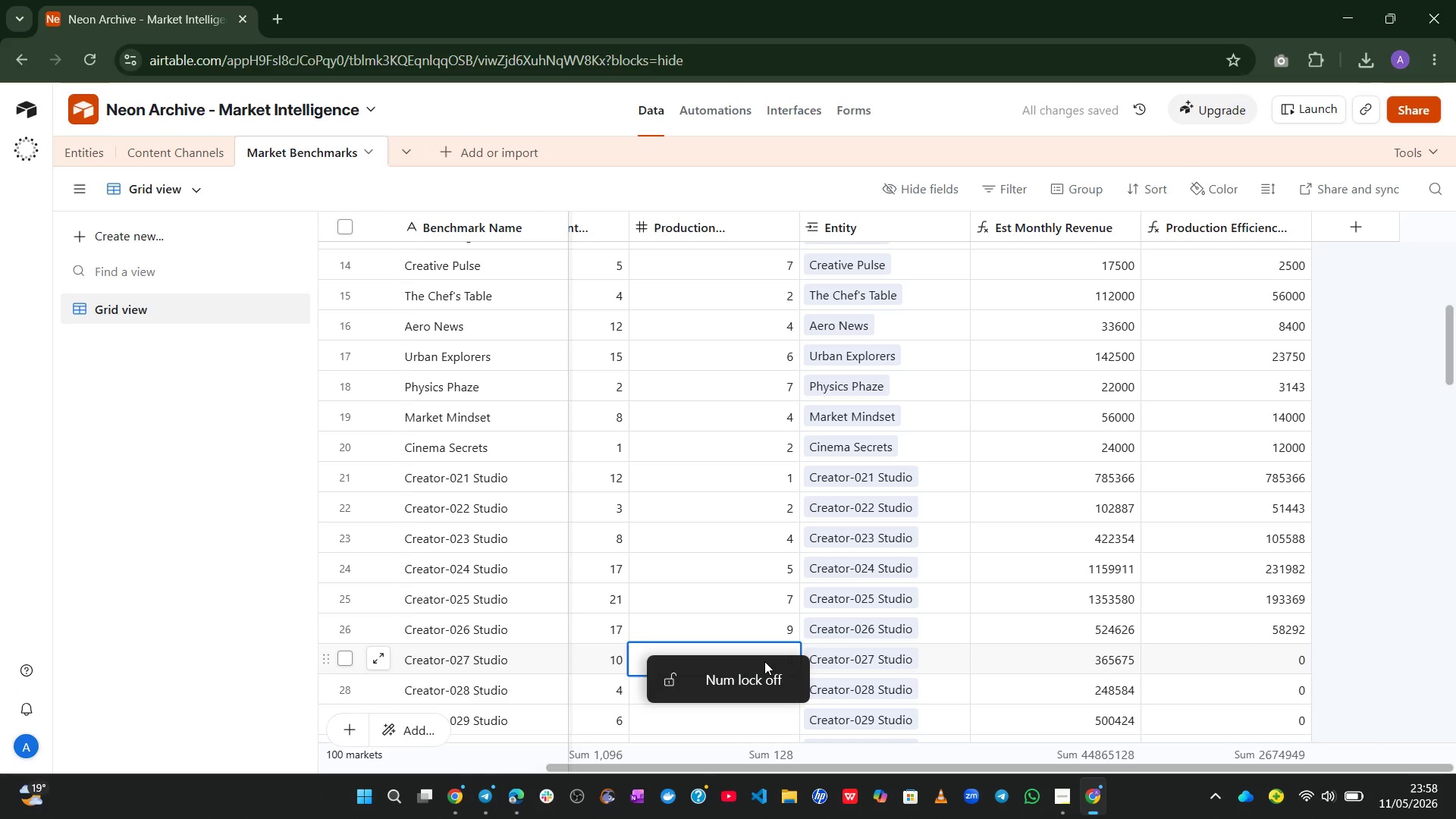 
key(Backspace)
 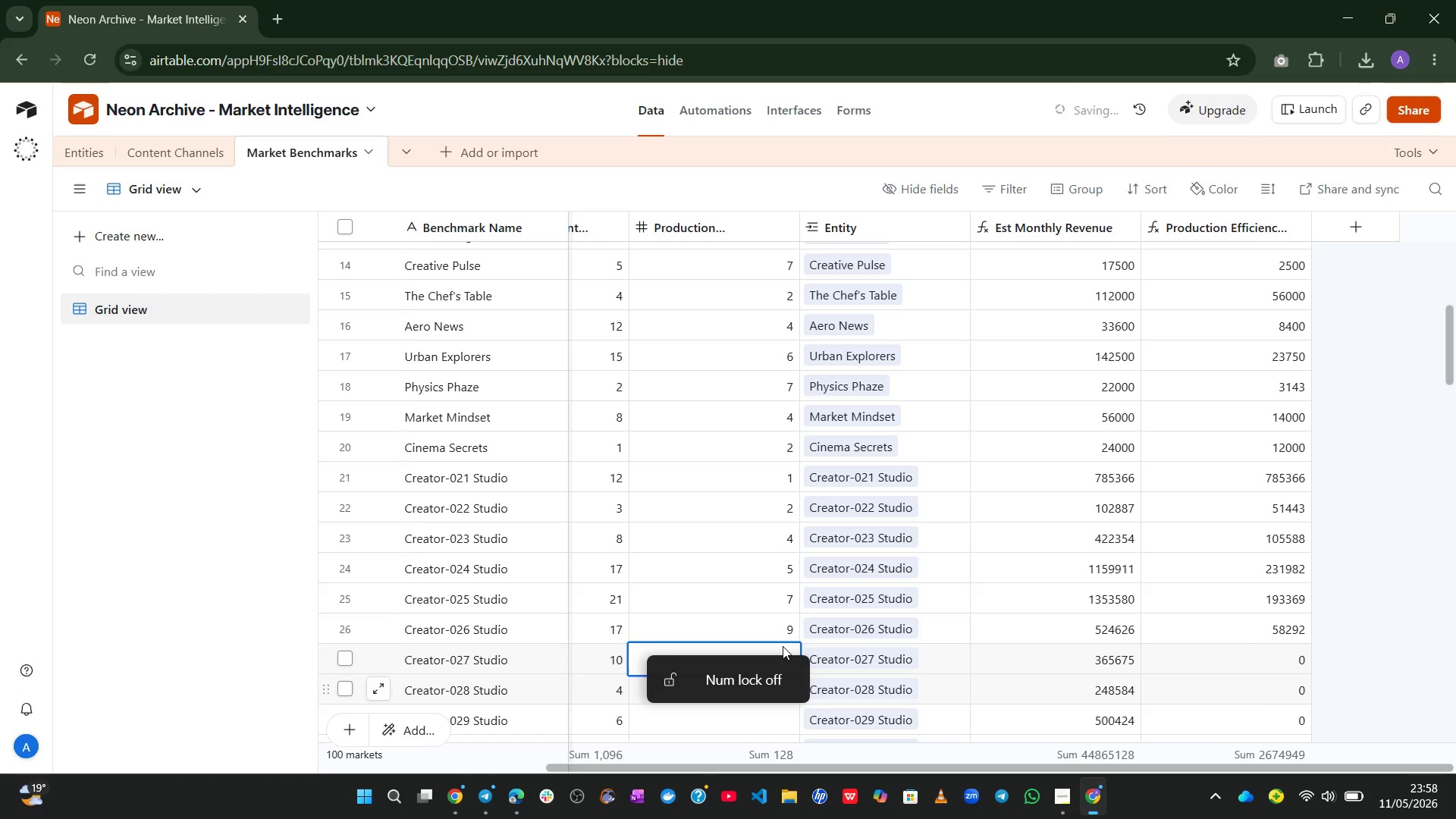 
left_click([772, 601])
 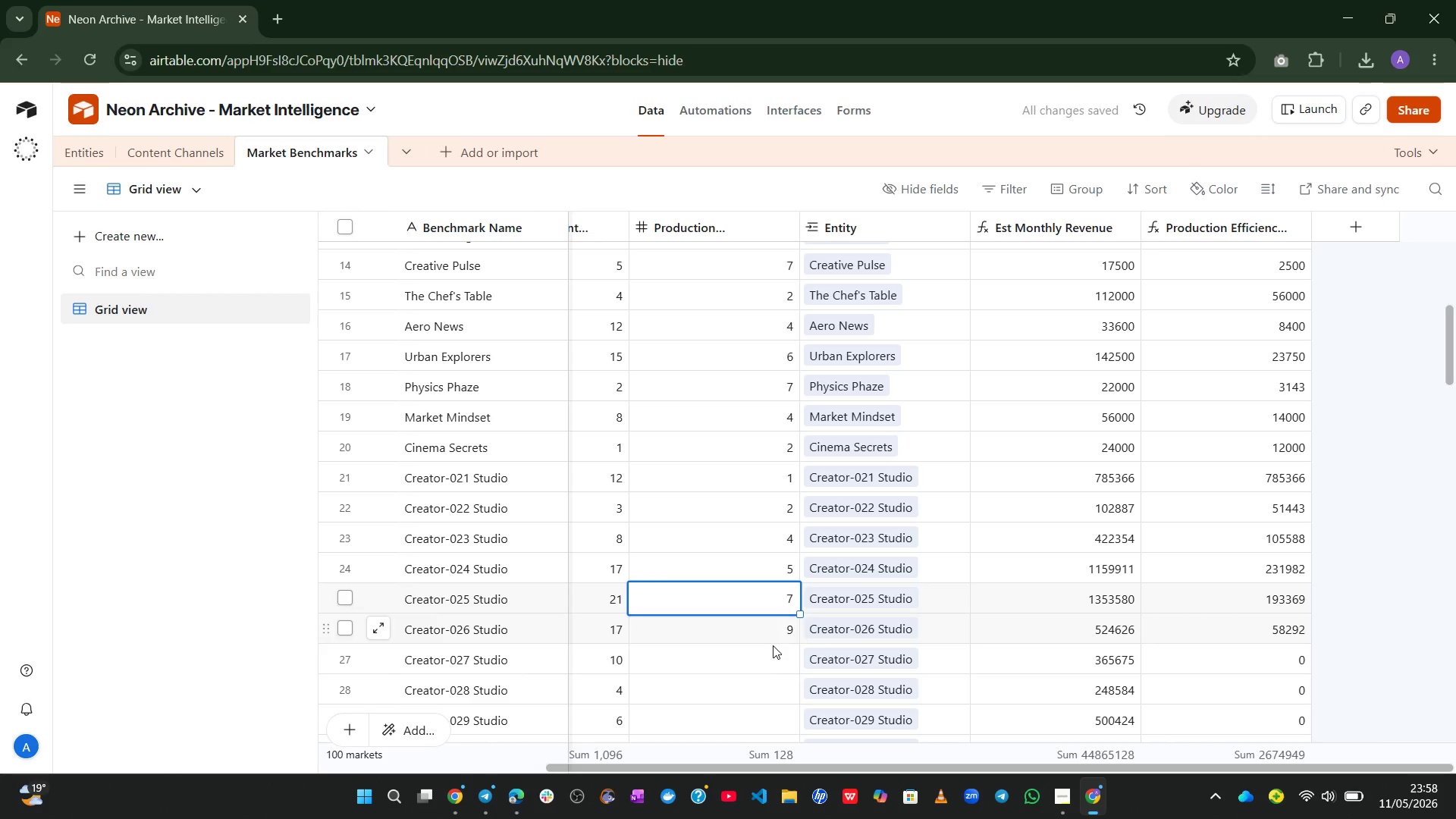 
left_click([774, 645])
 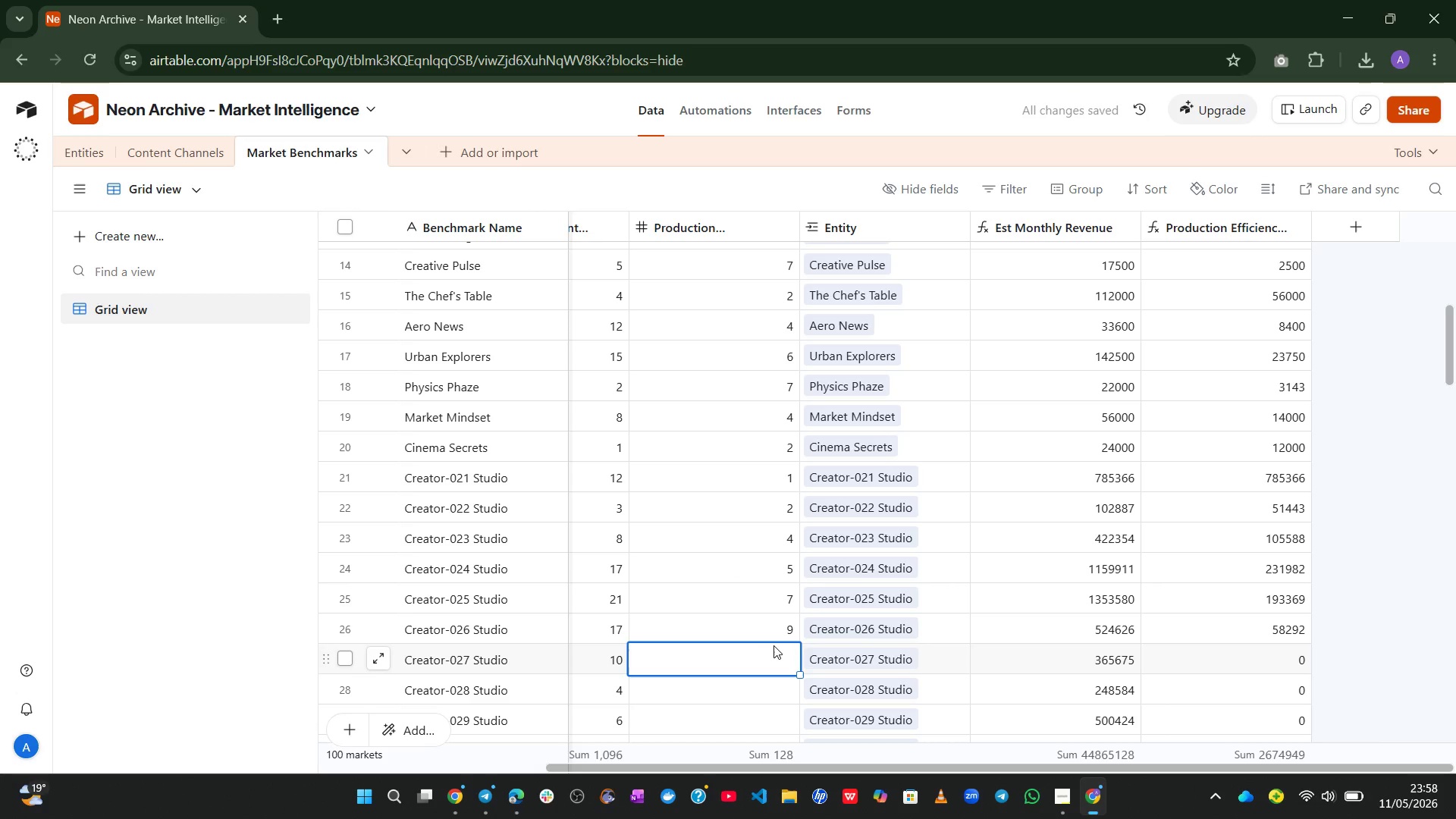 
key(Enter)
 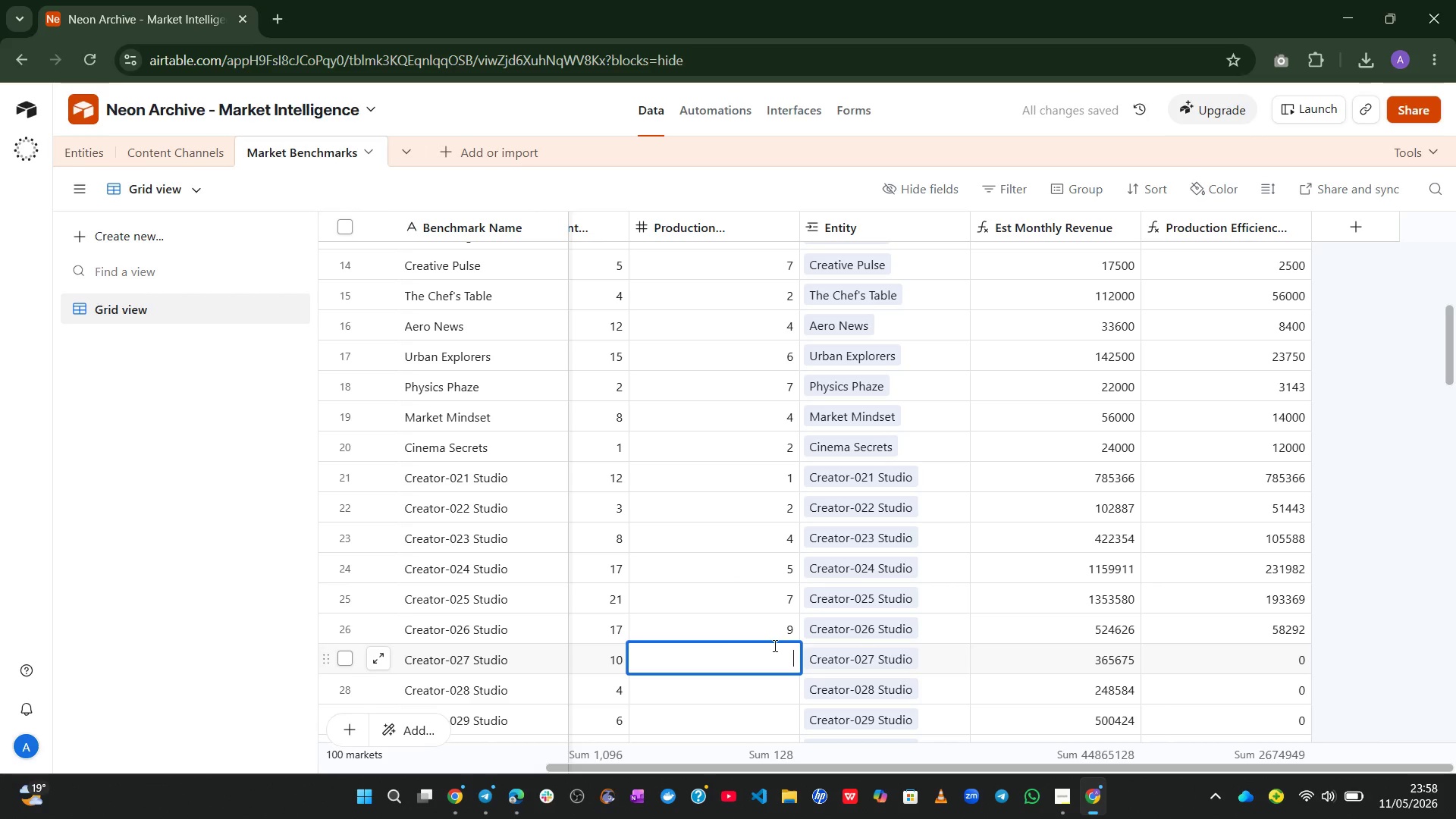 
key(5)
 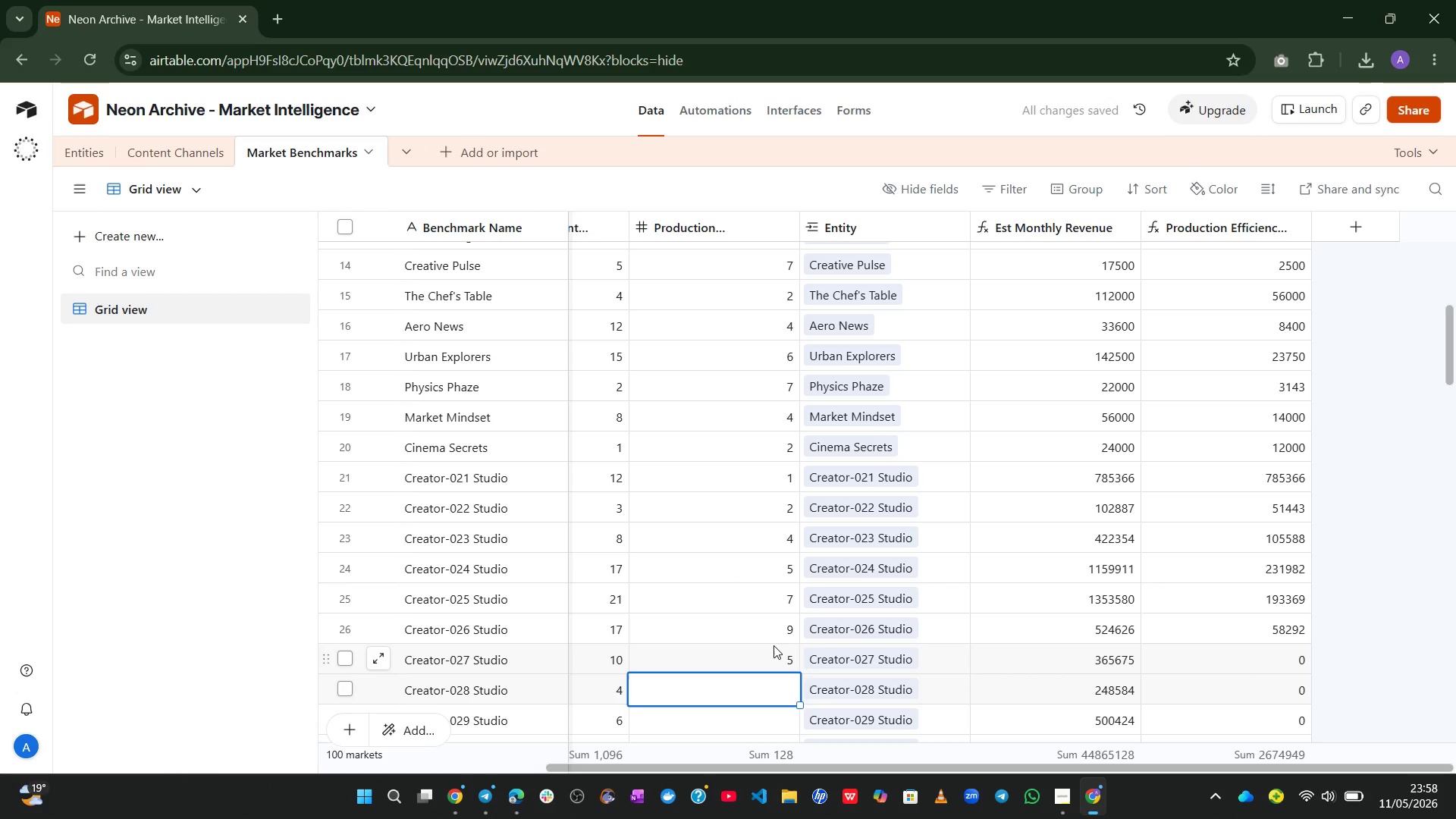 
key(Enter)
 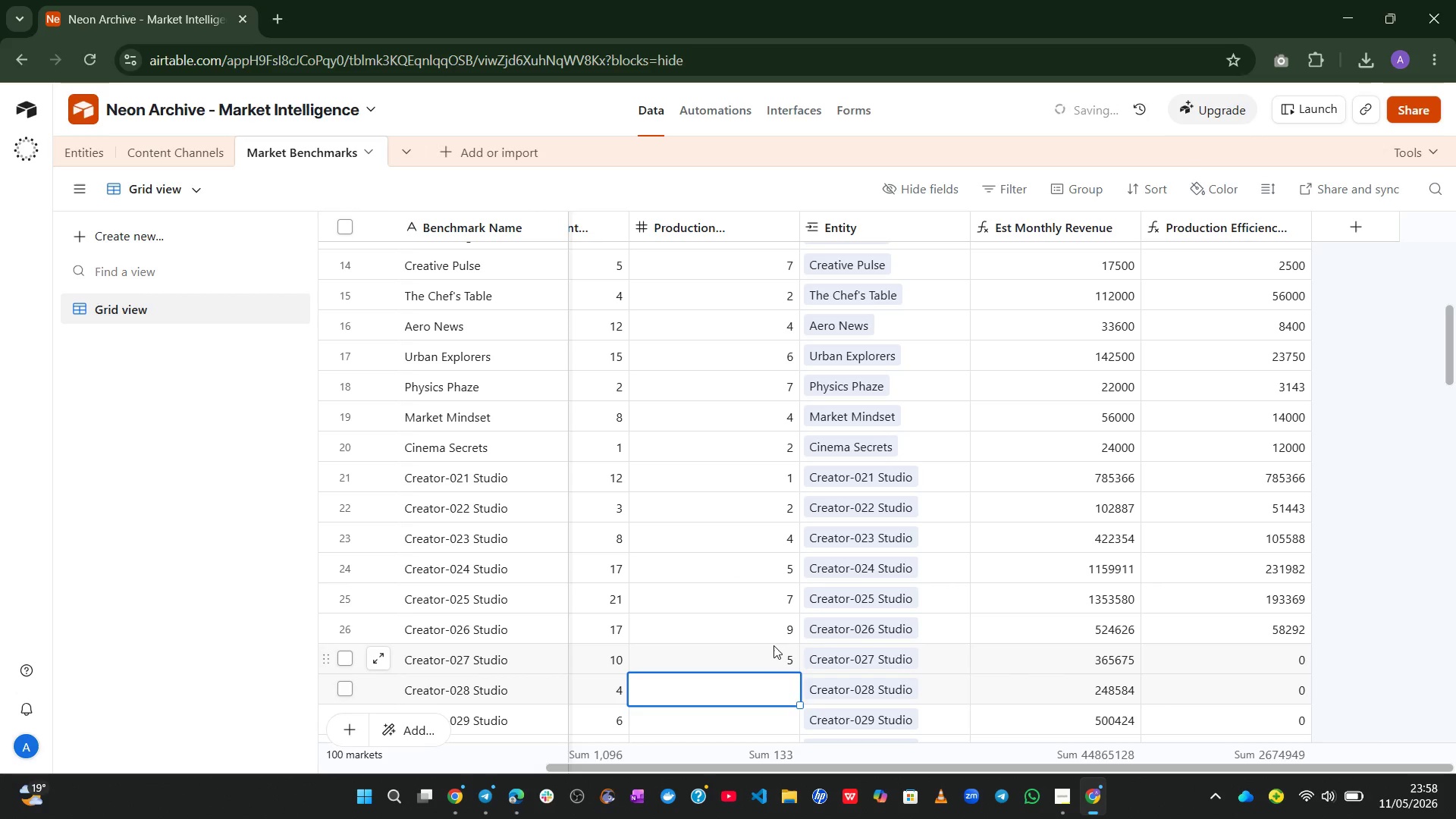 
hold_key(key=2, duration=0.34)
 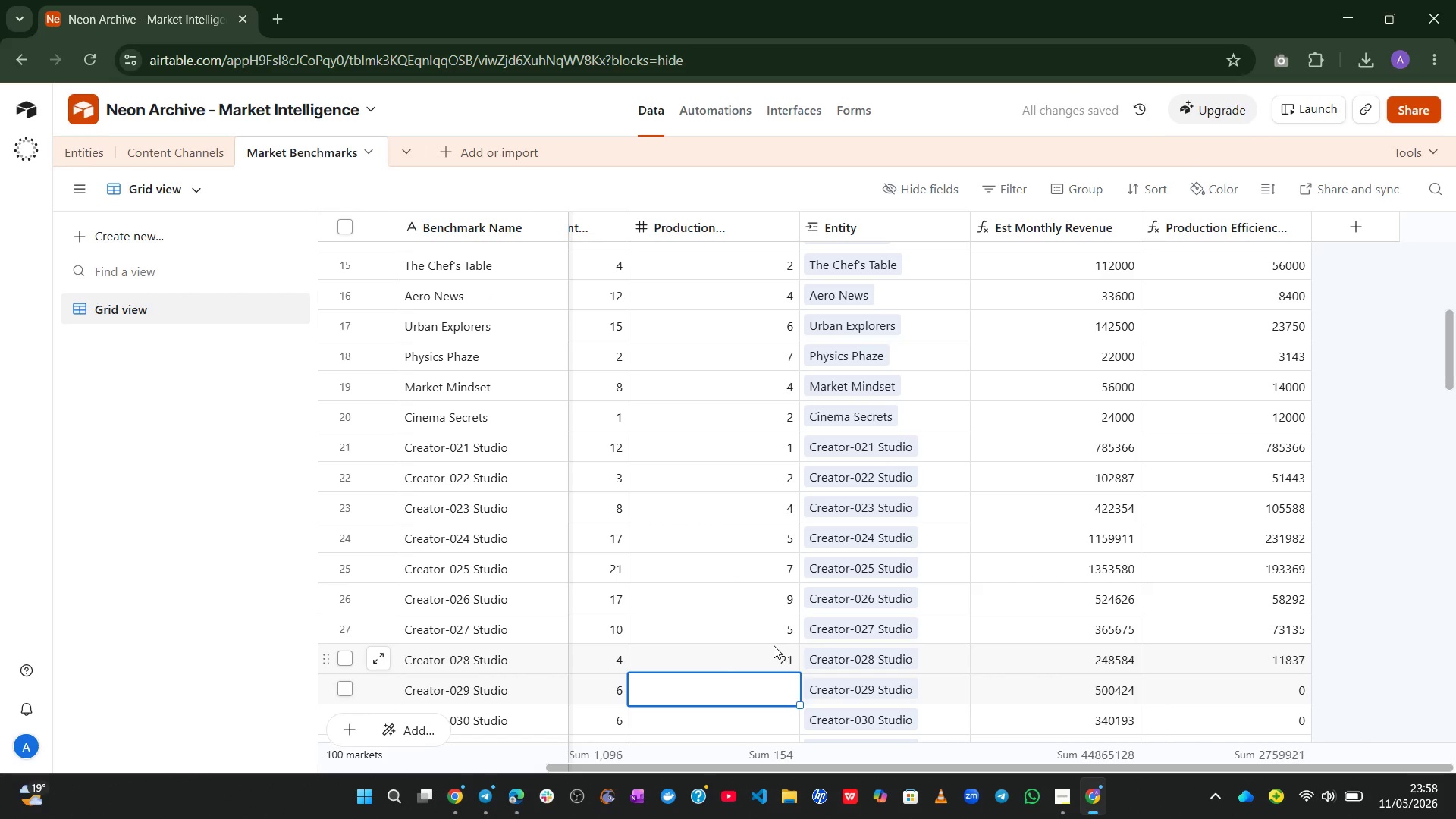 
key(1)
 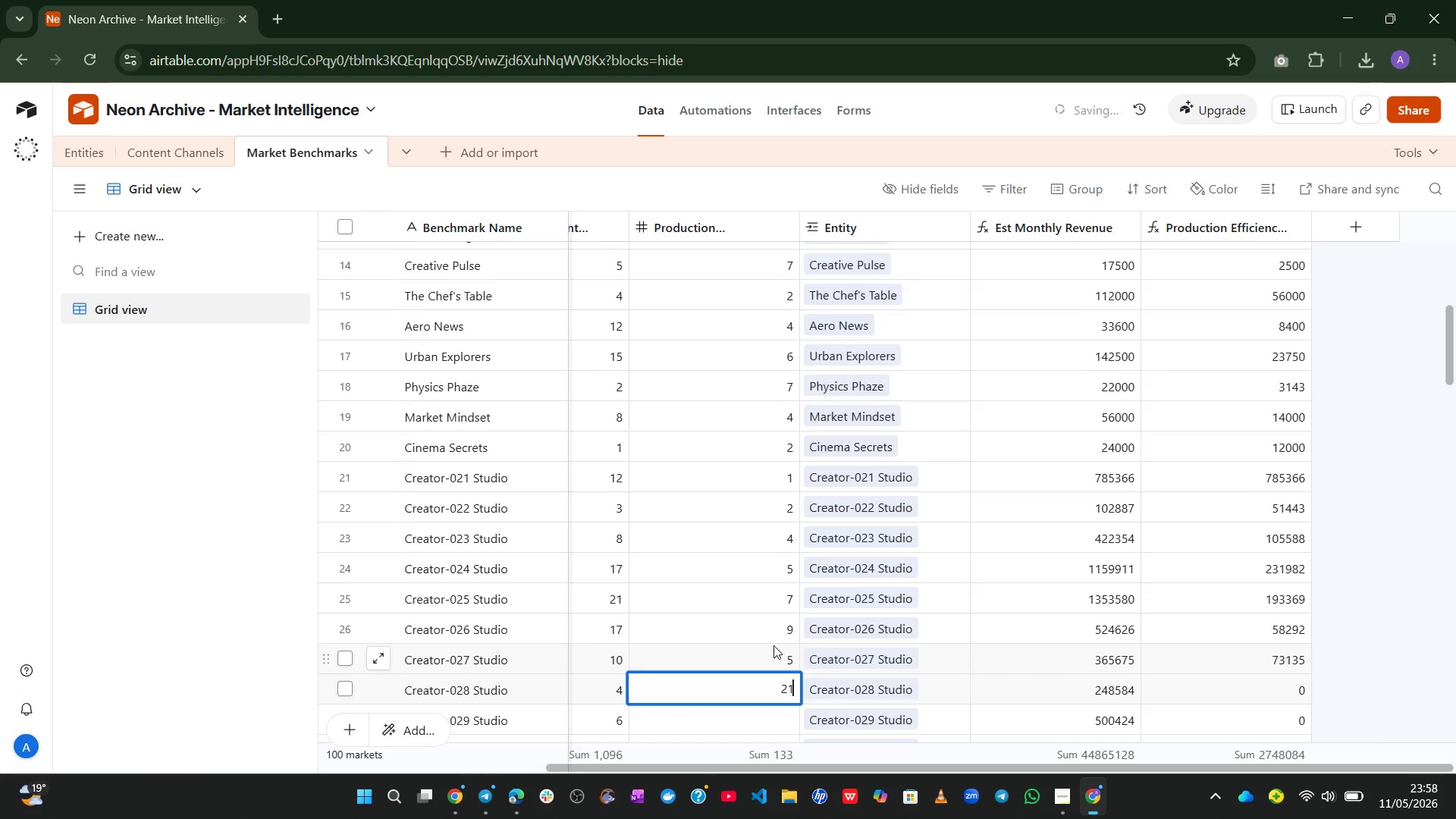 
key(Enter)
 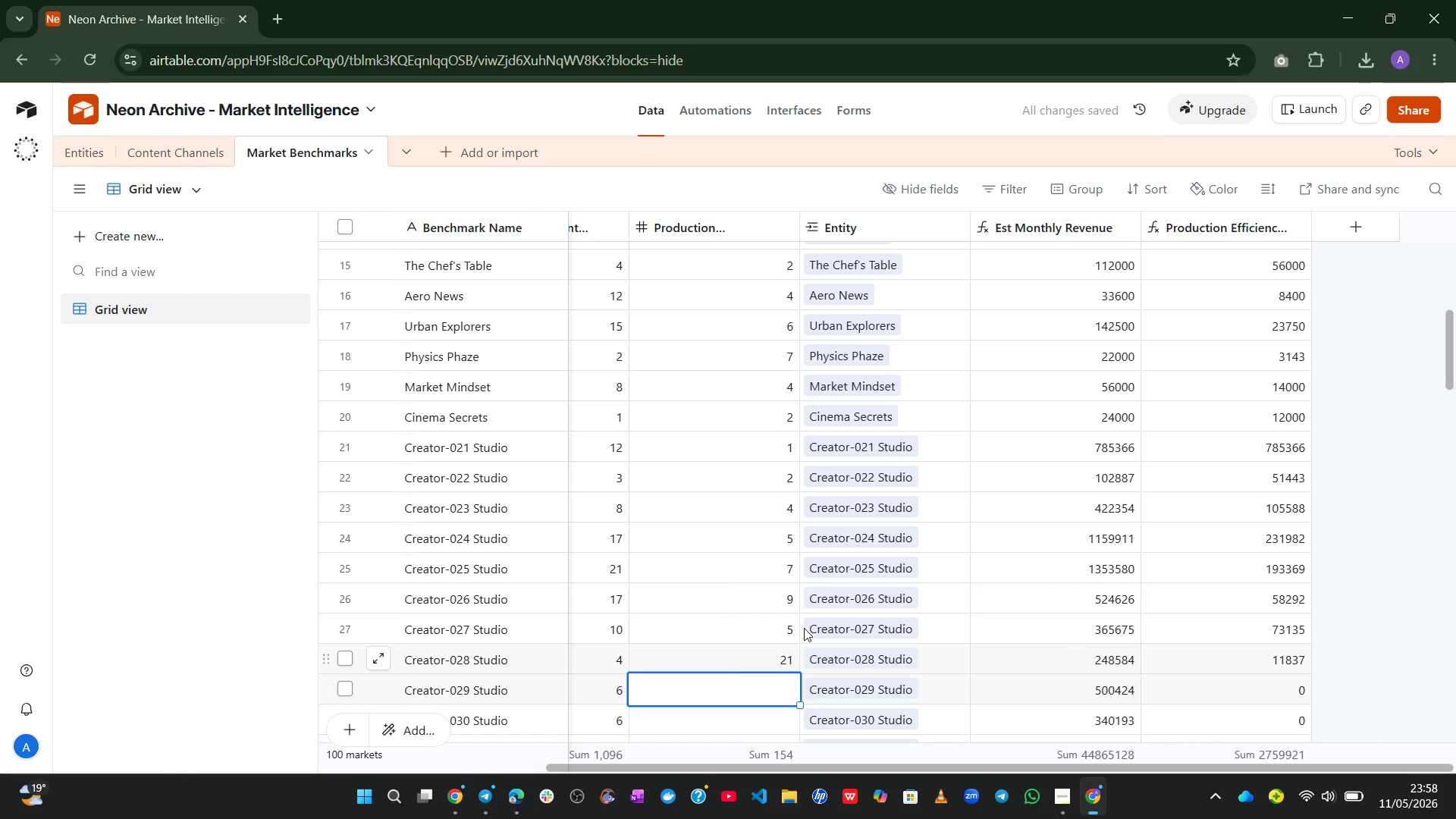 
left_click([762, 654])
 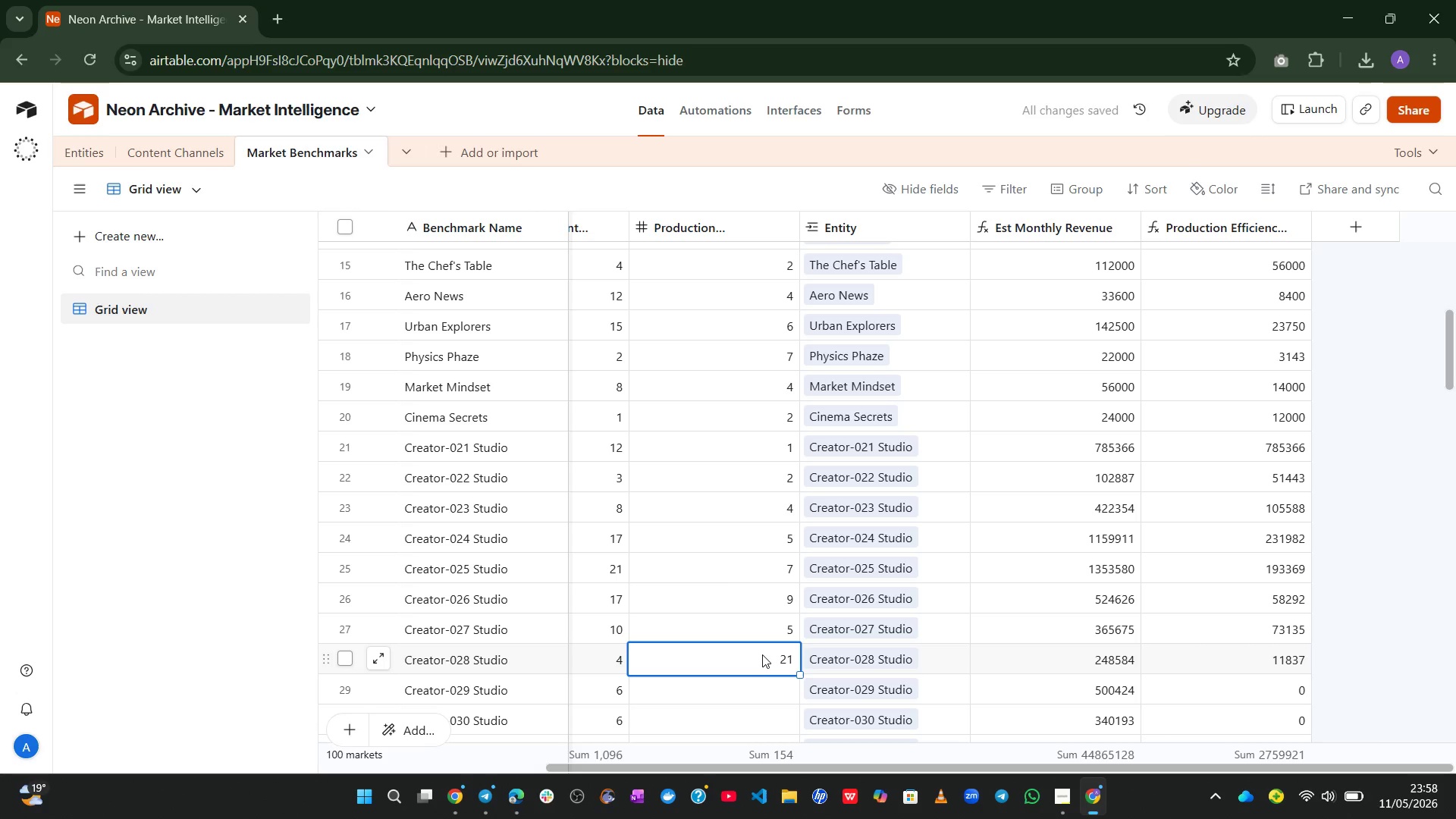 
key(Backspace)
 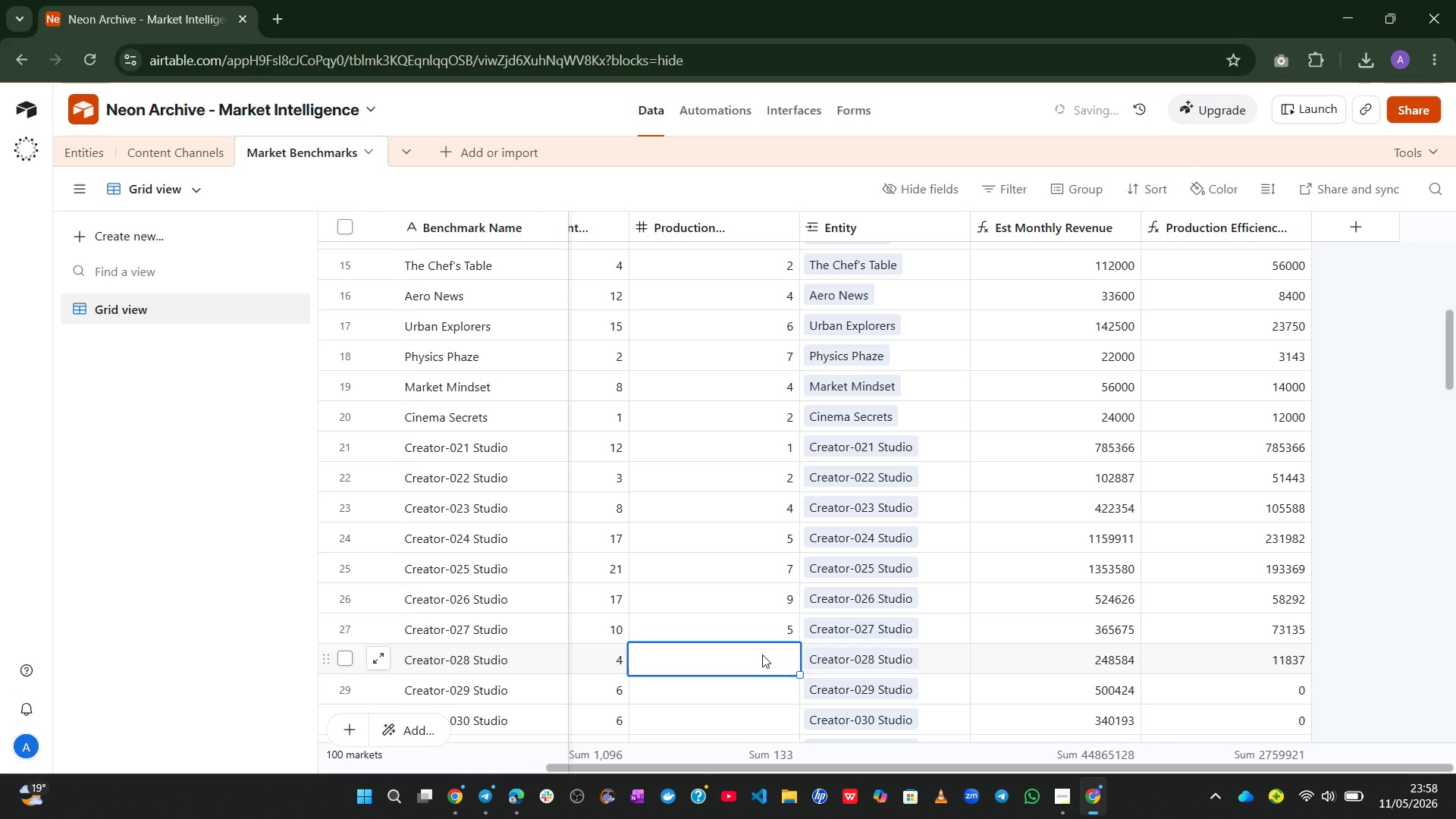 
key(5)
 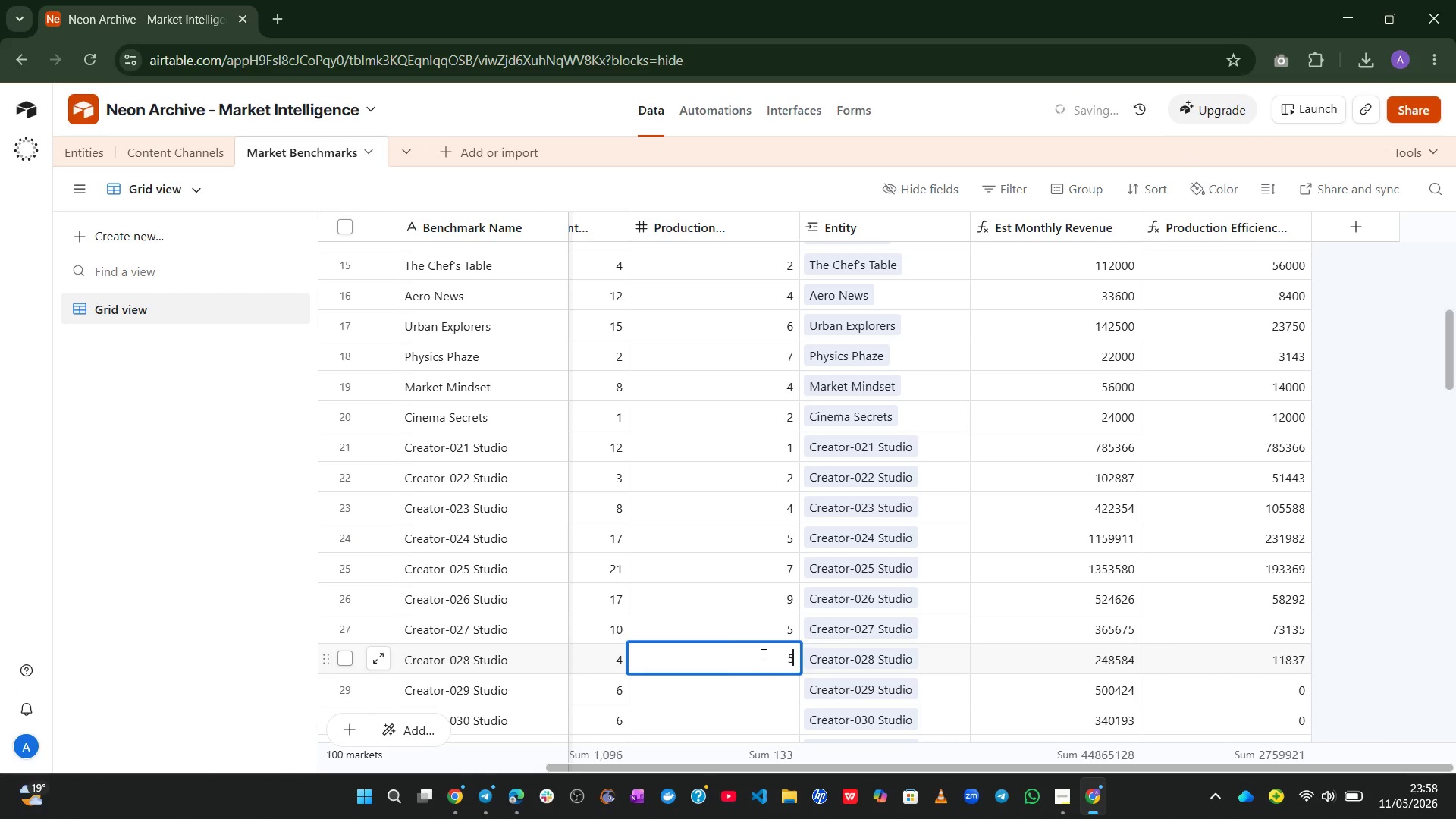 
key(Enter)
 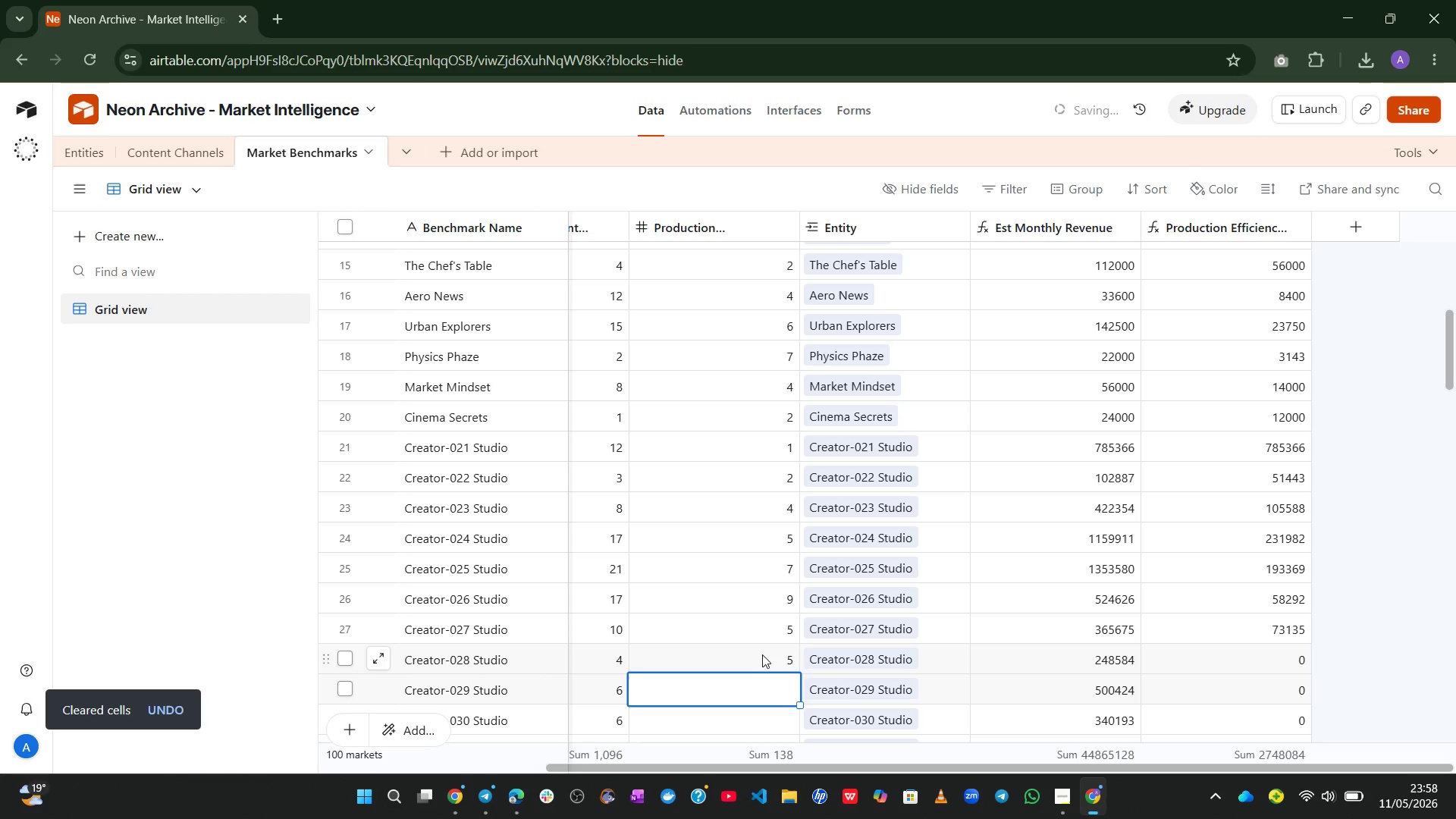 
key(6)
 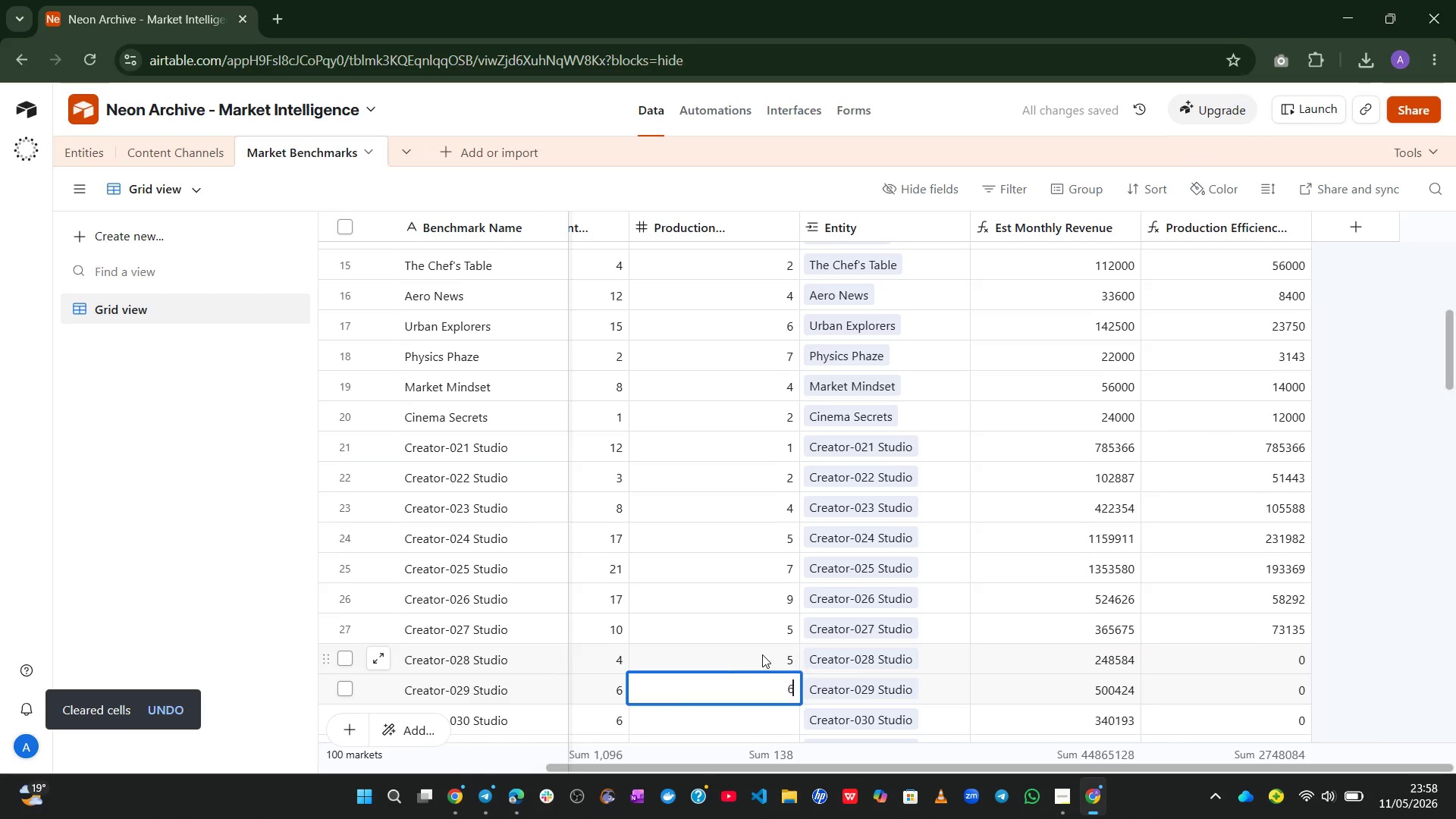 
key(Enter)
 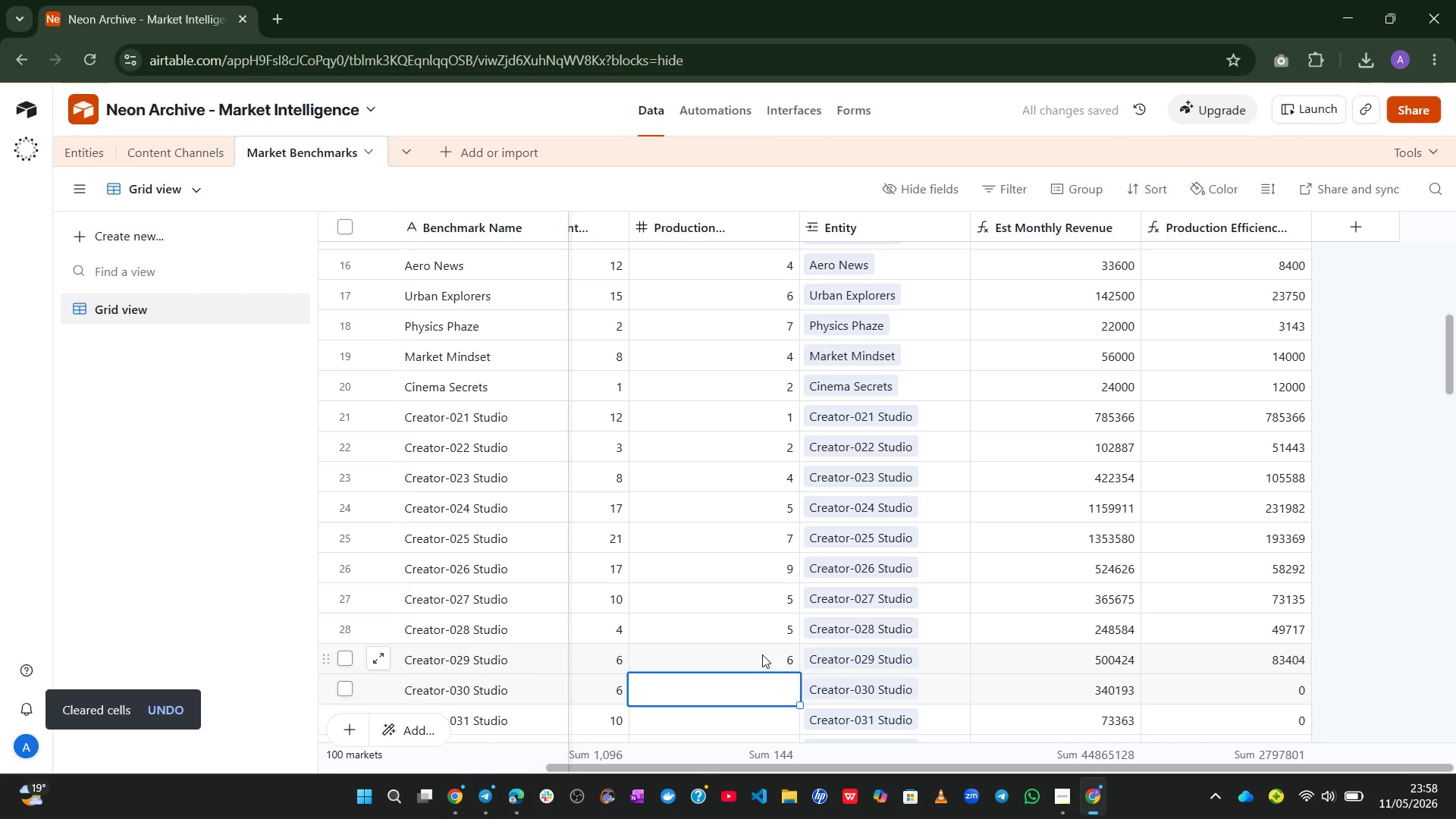 
key(8)
 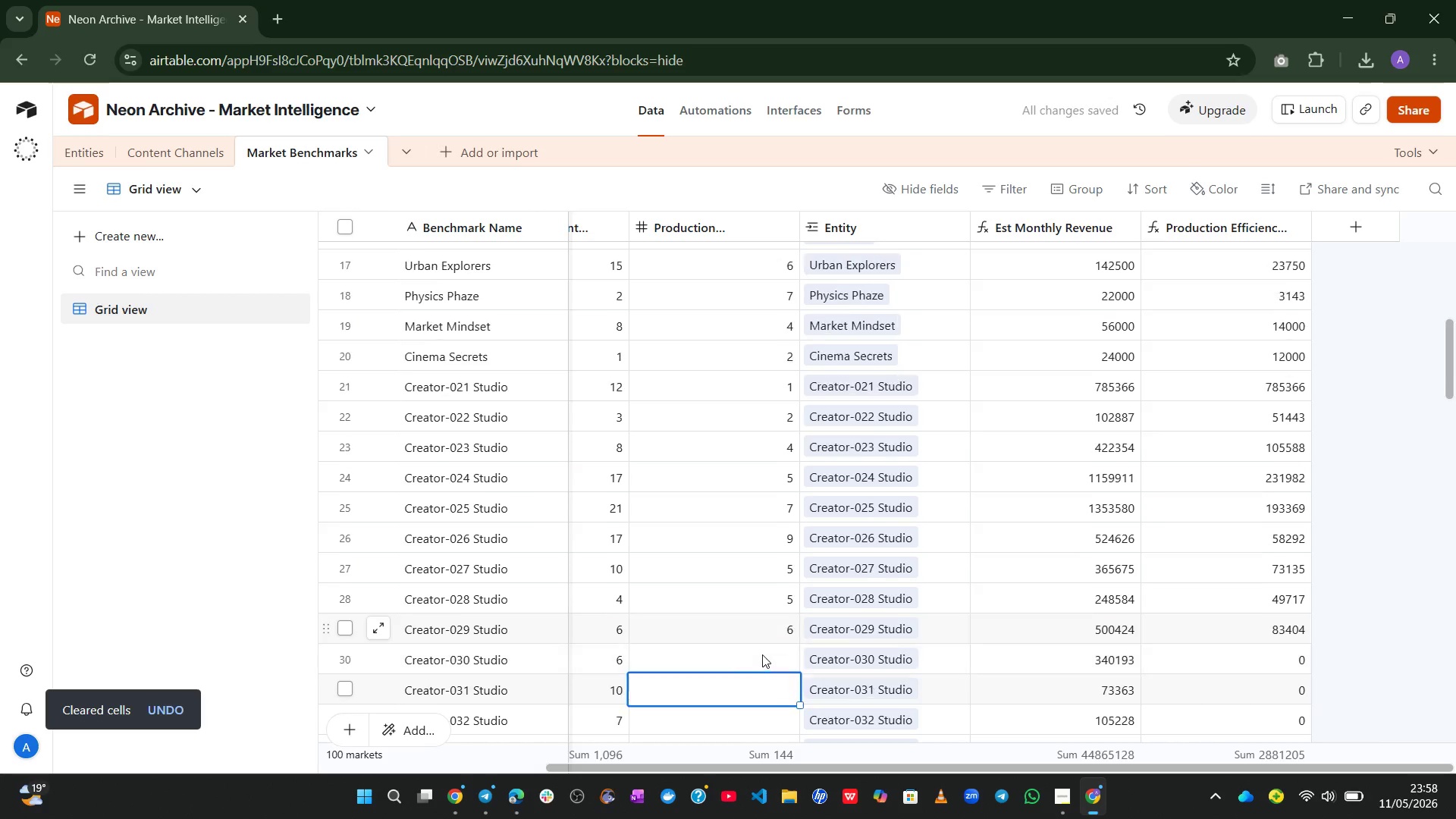 
key(Enter)
 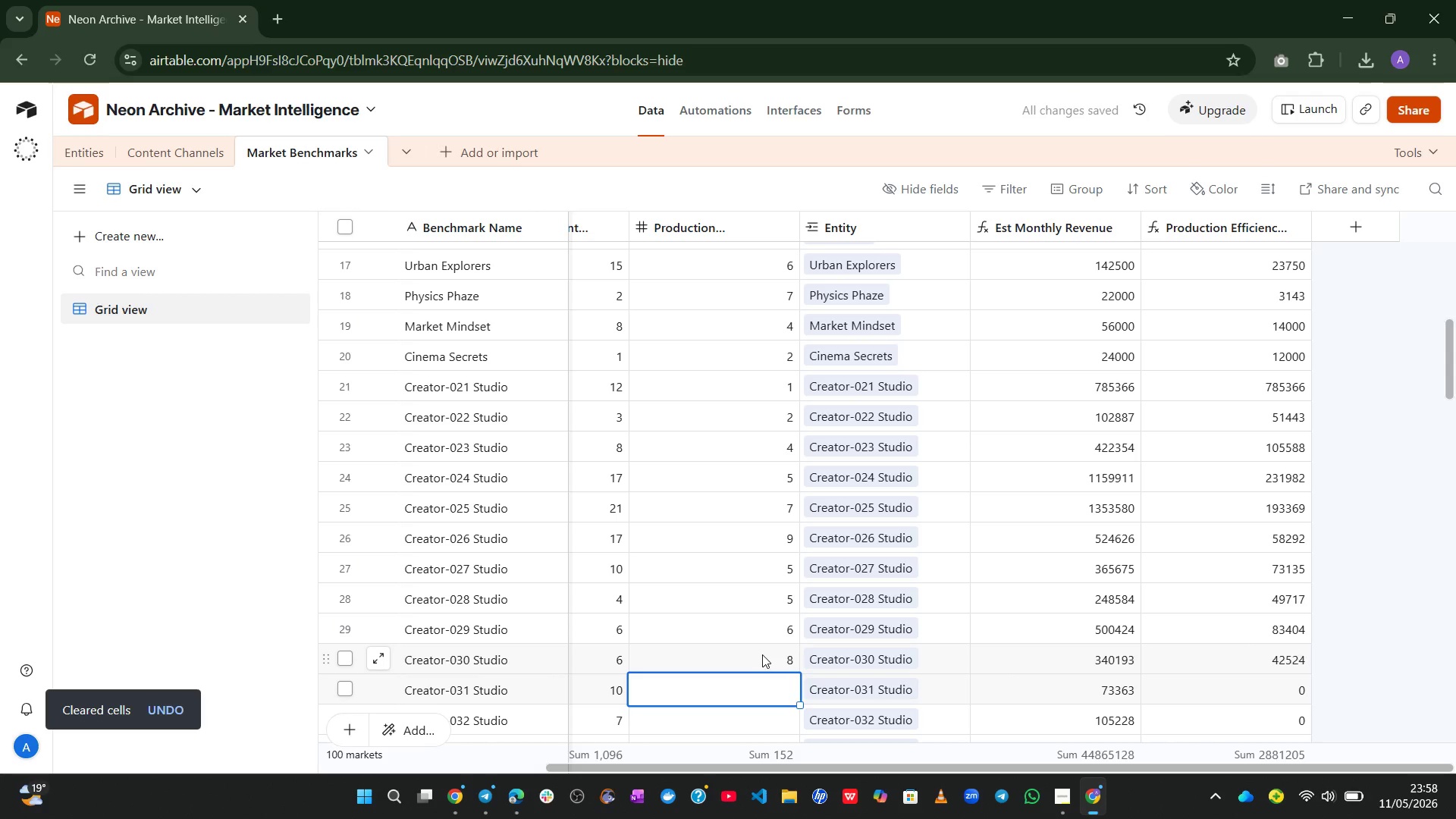 
key(3)
 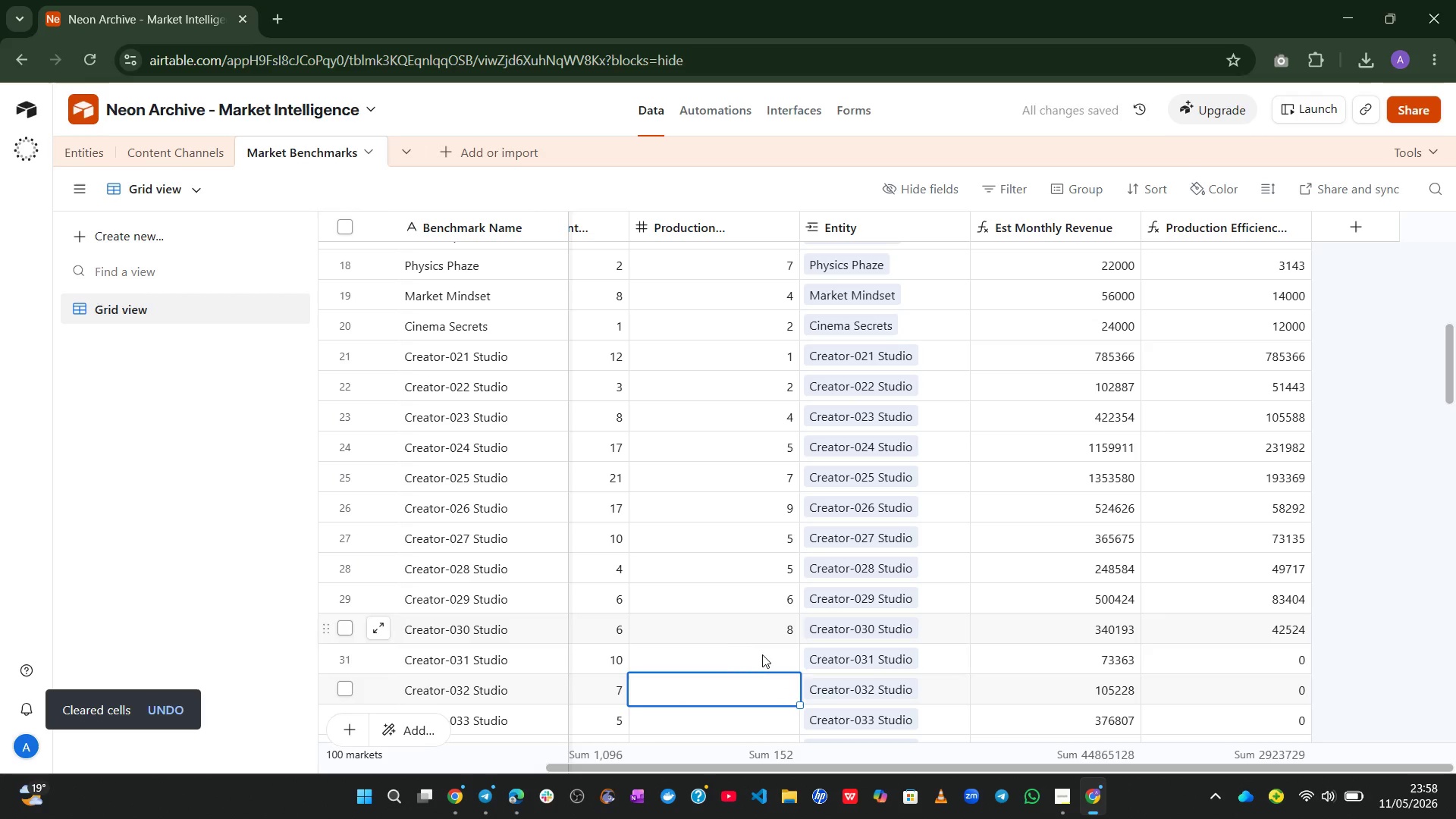 
key(Enter)
 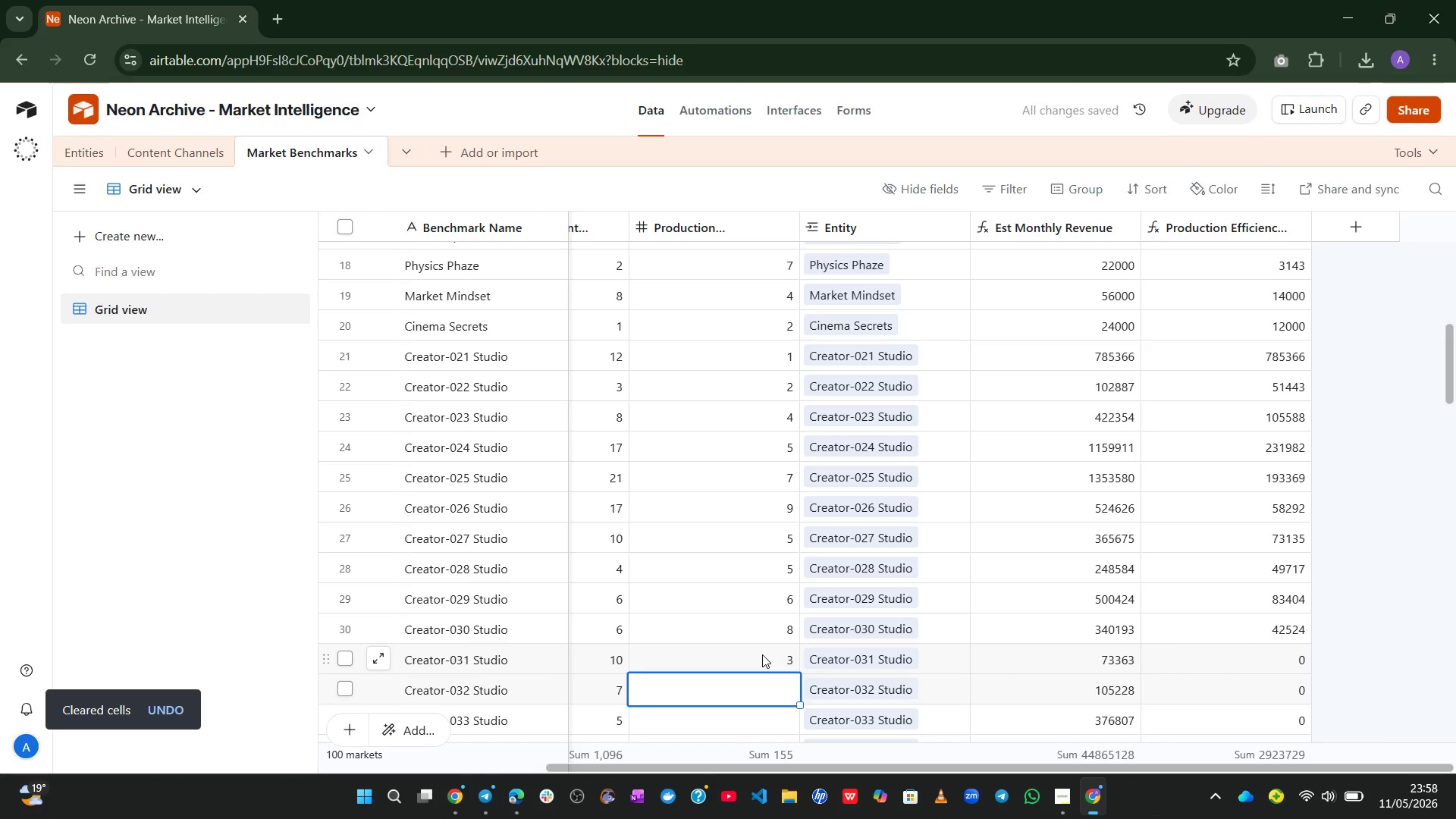 
key(5)
 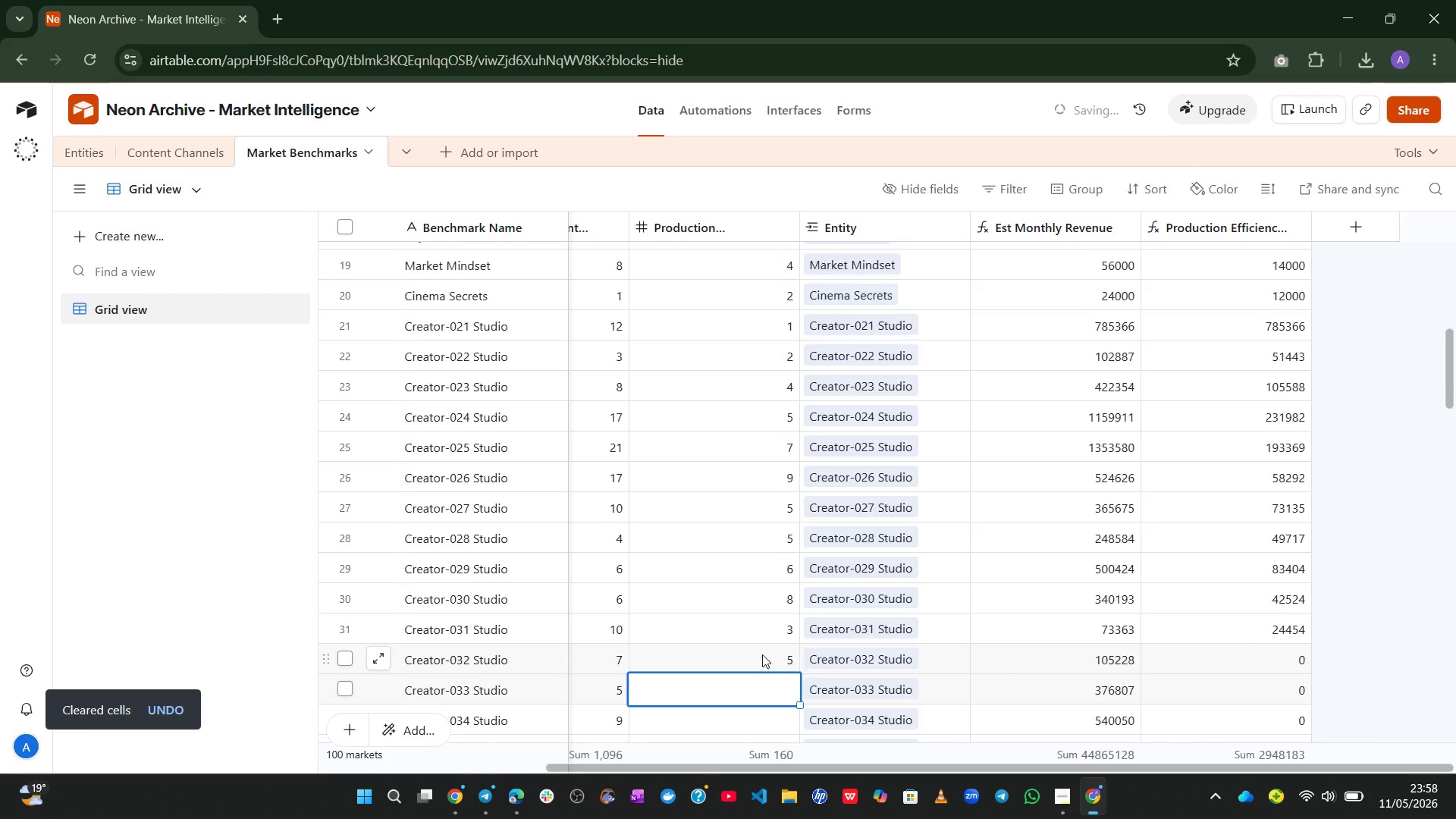 
key(Enter)
 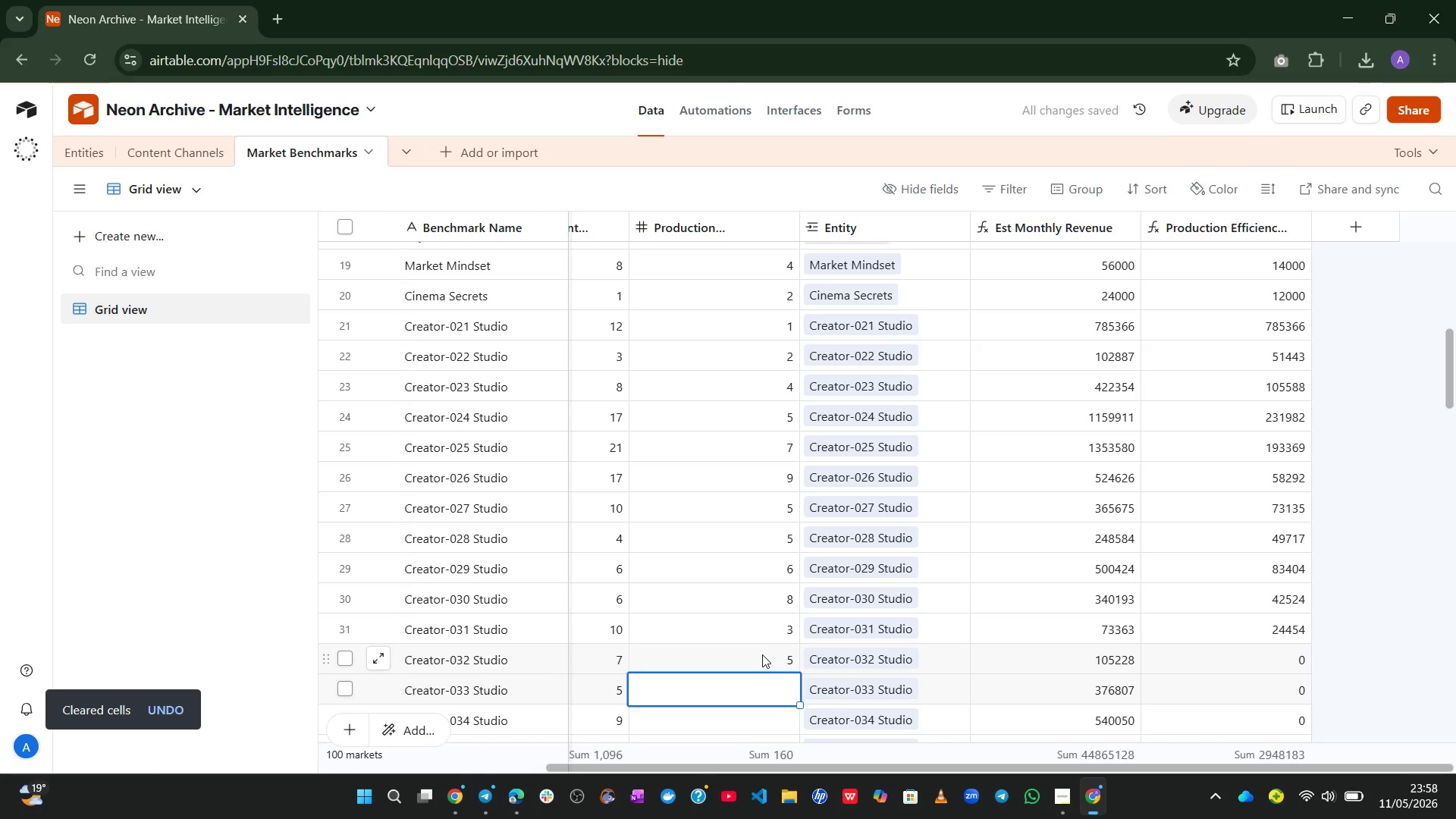 
key(6)
 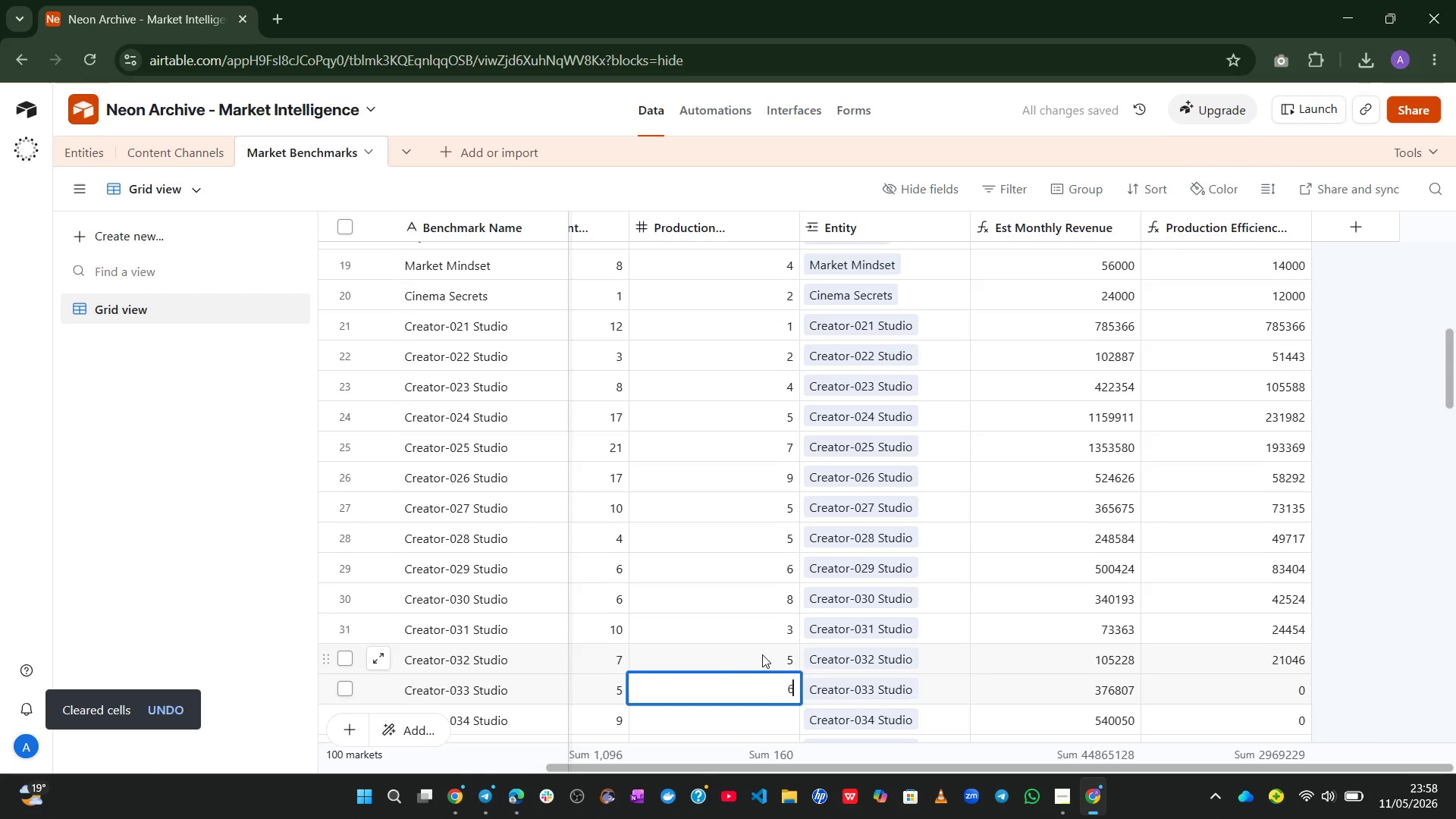 
key(Enter)
 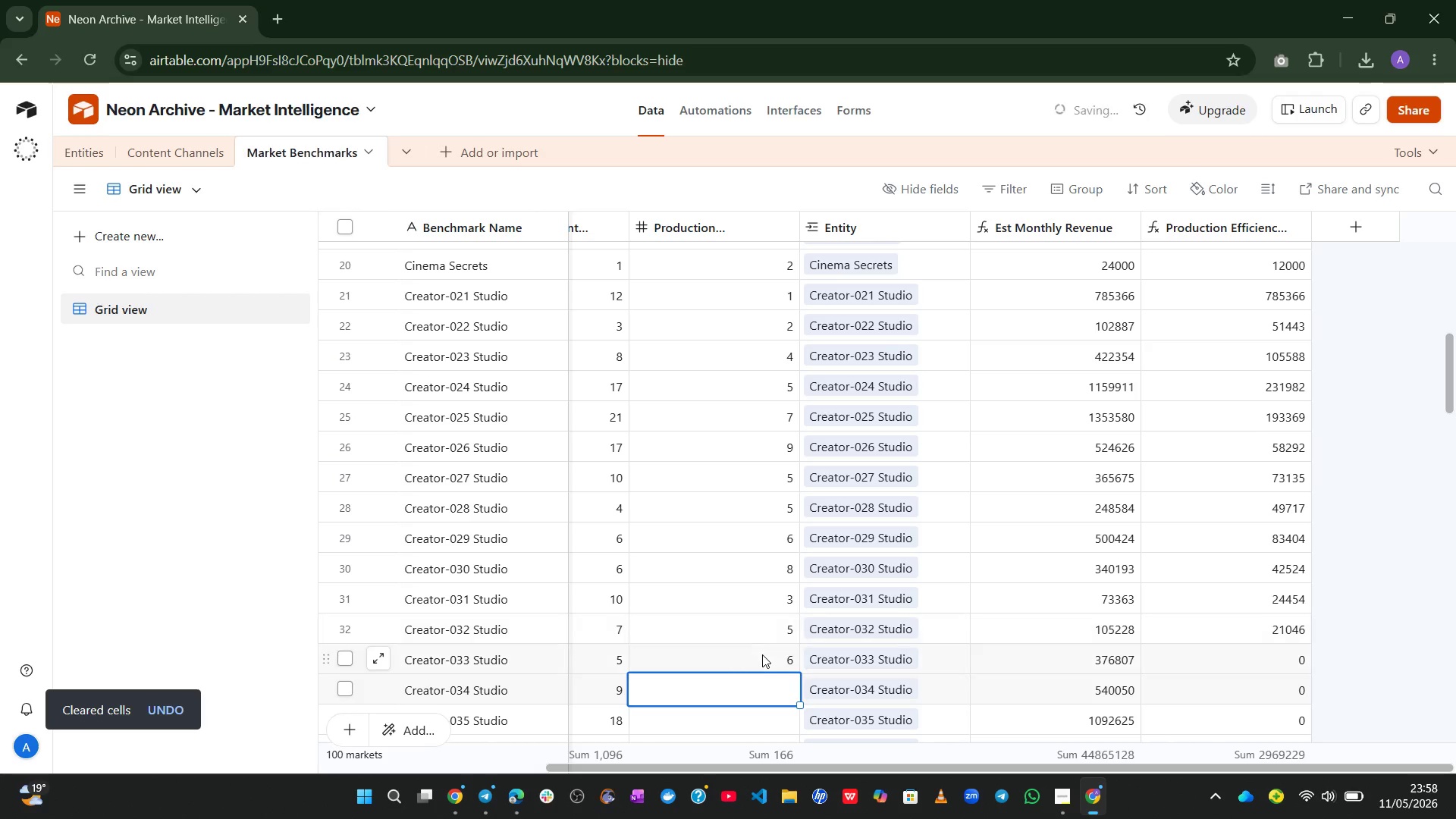 
type(35)
 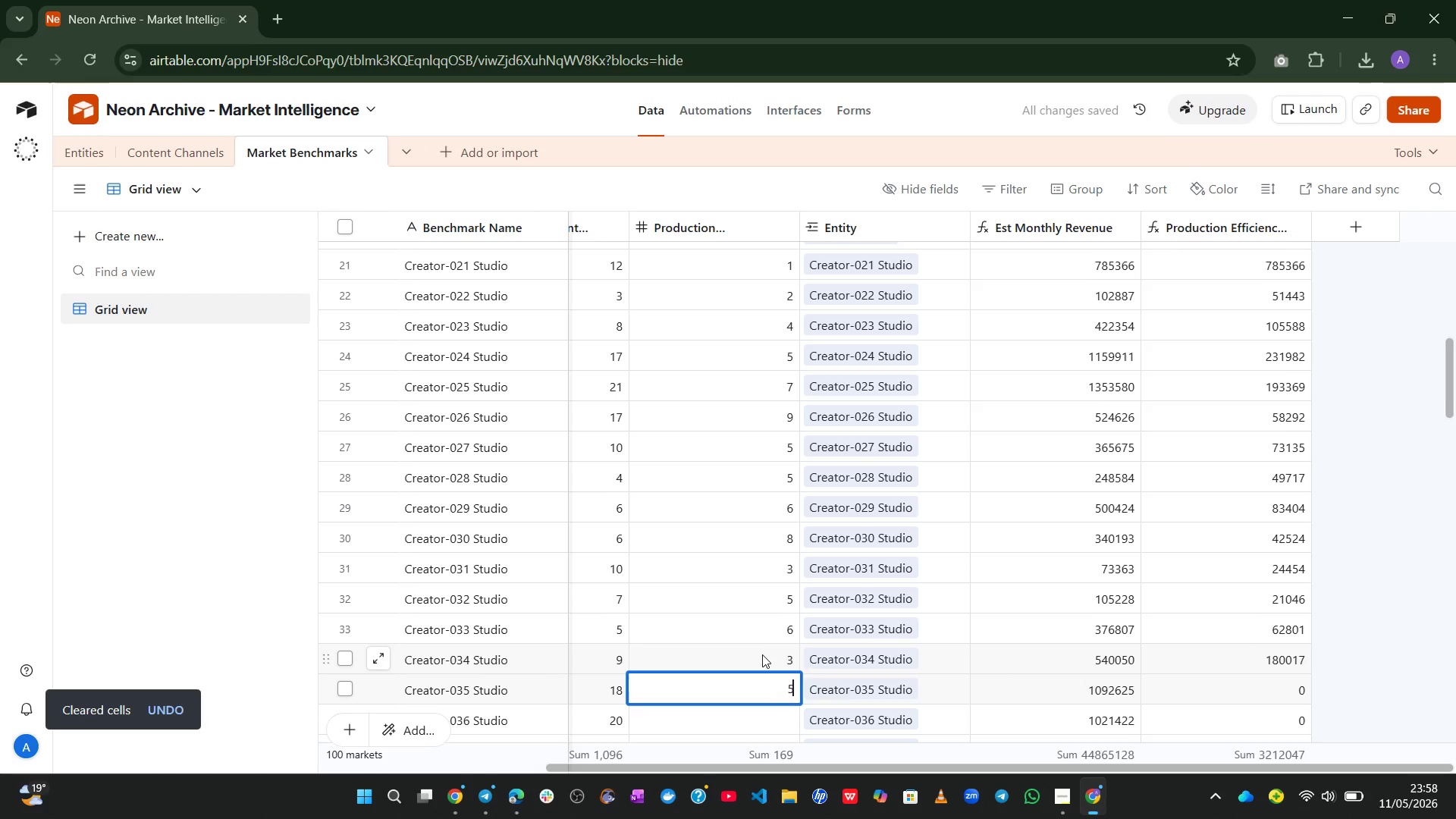 
key(Enter)
 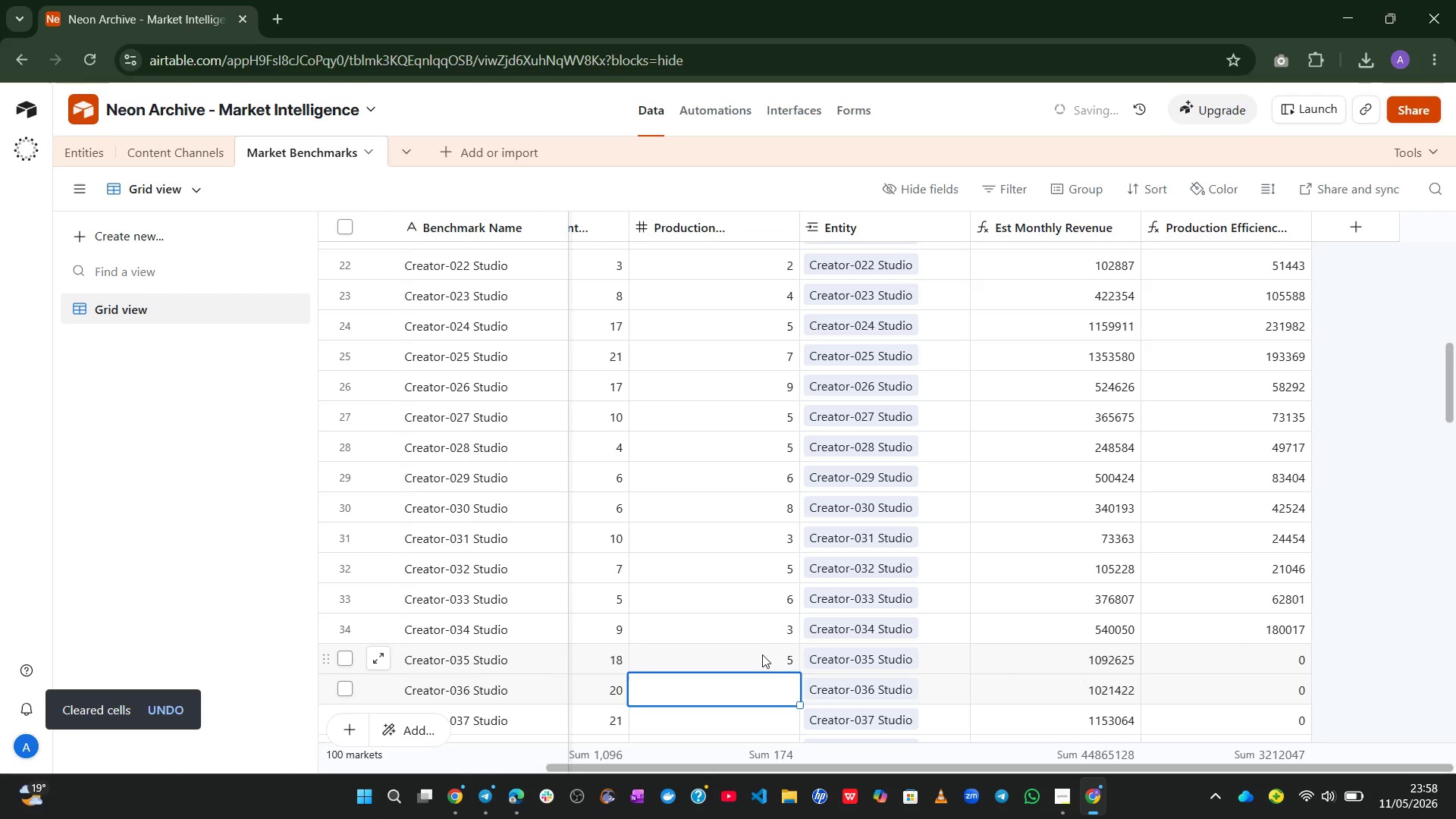 
key(6)
 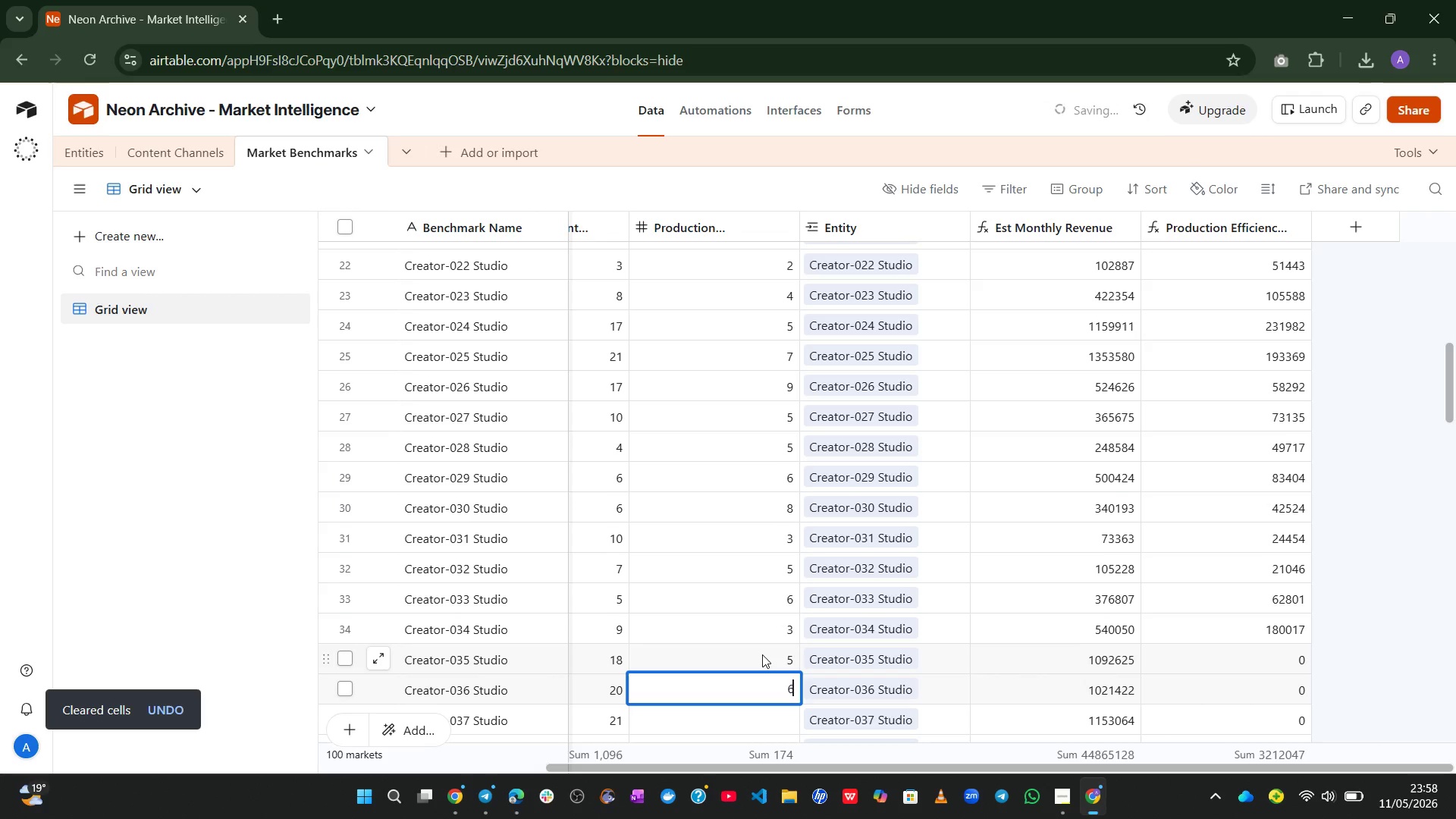 
key(Enter)
 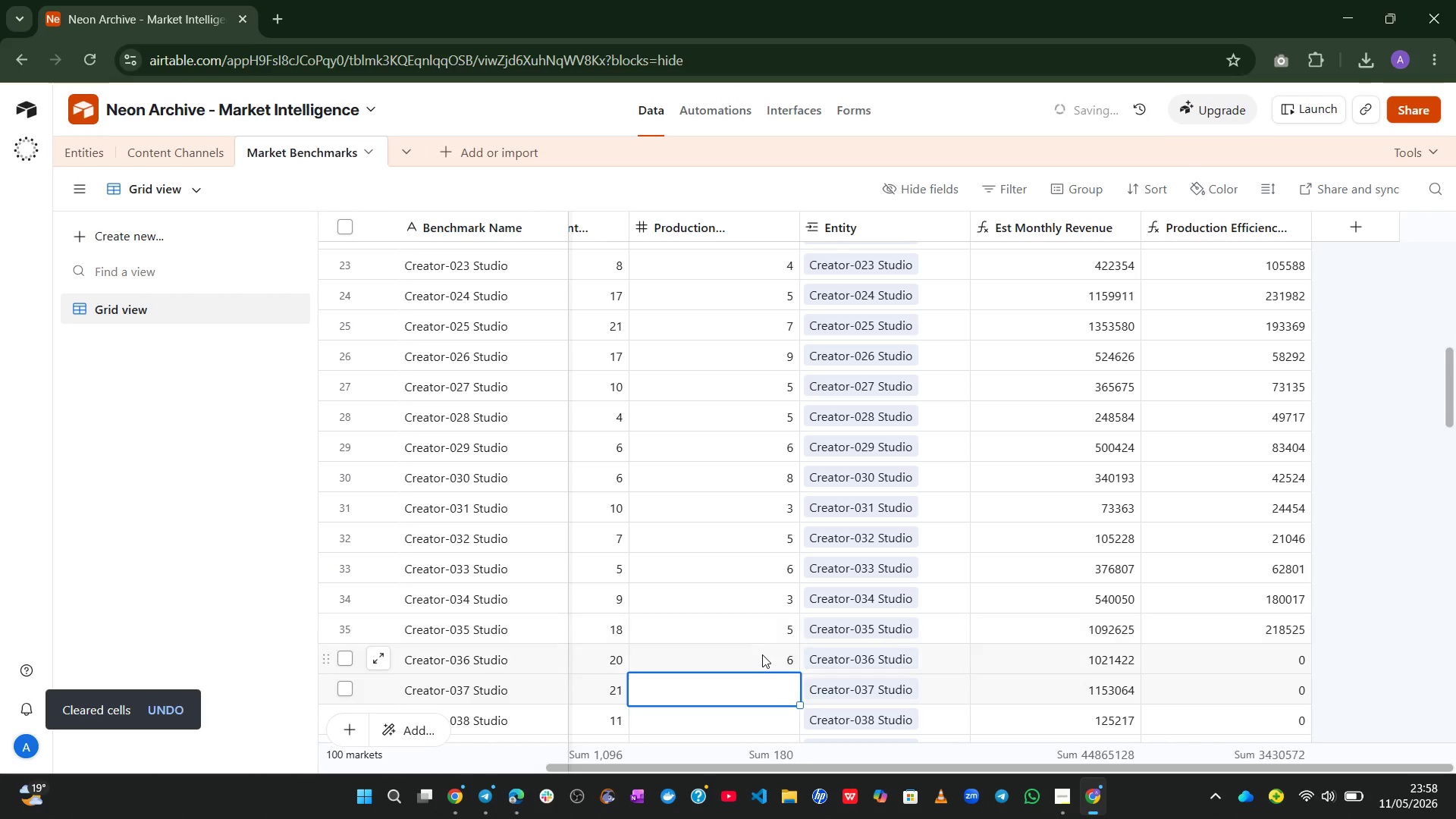 
key(3)
 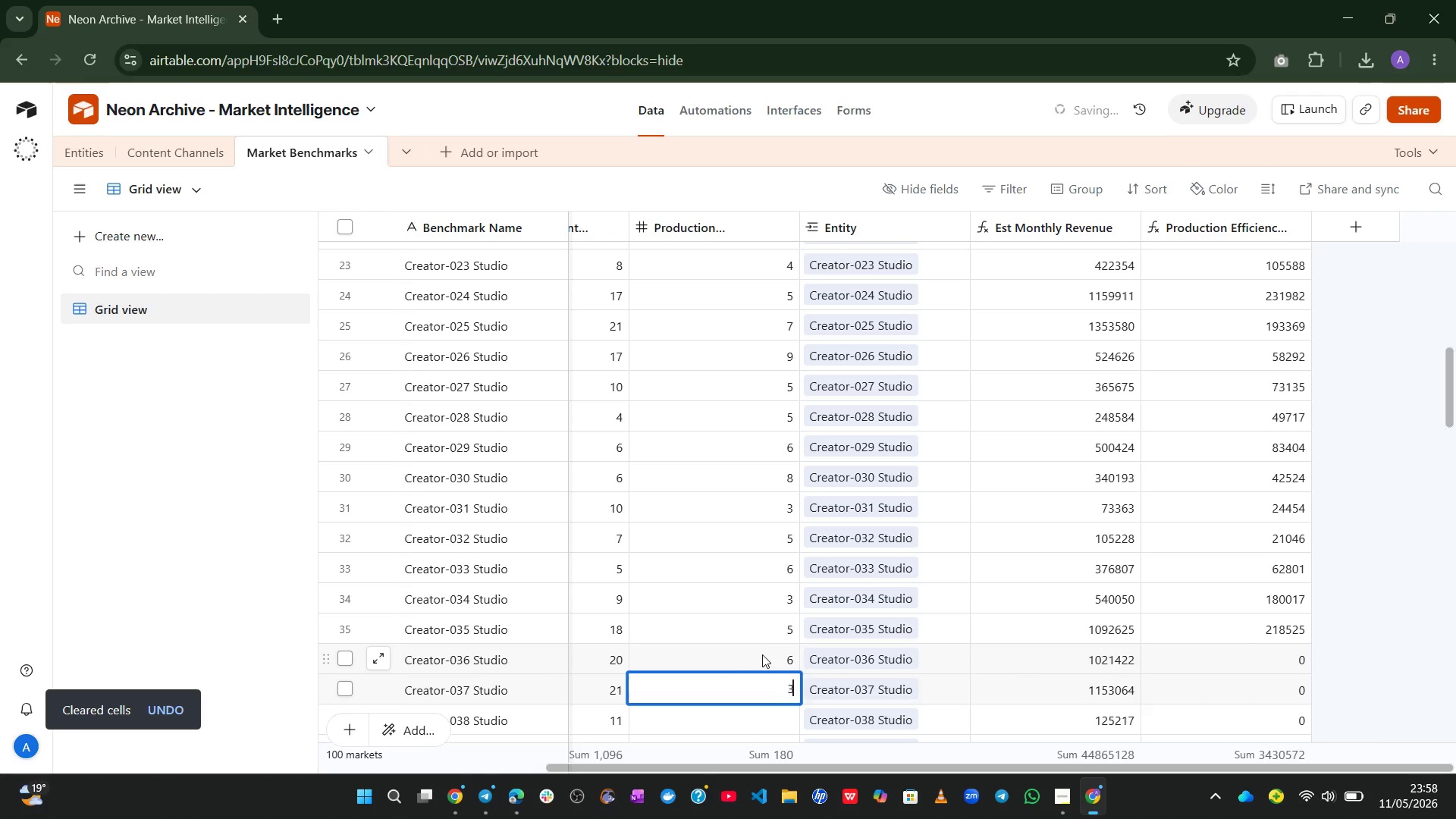 
key(Enter)
 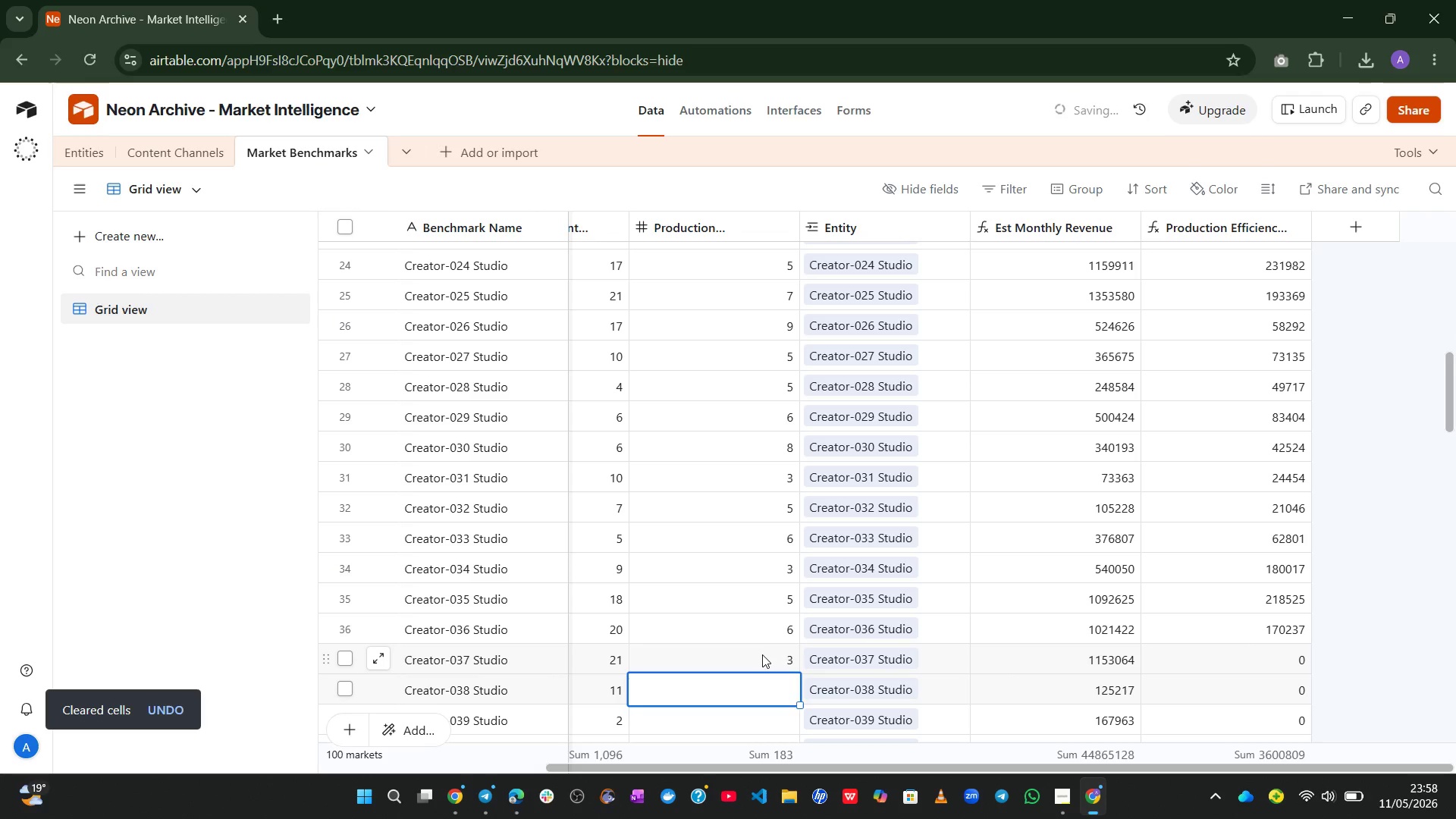 
key(5)
 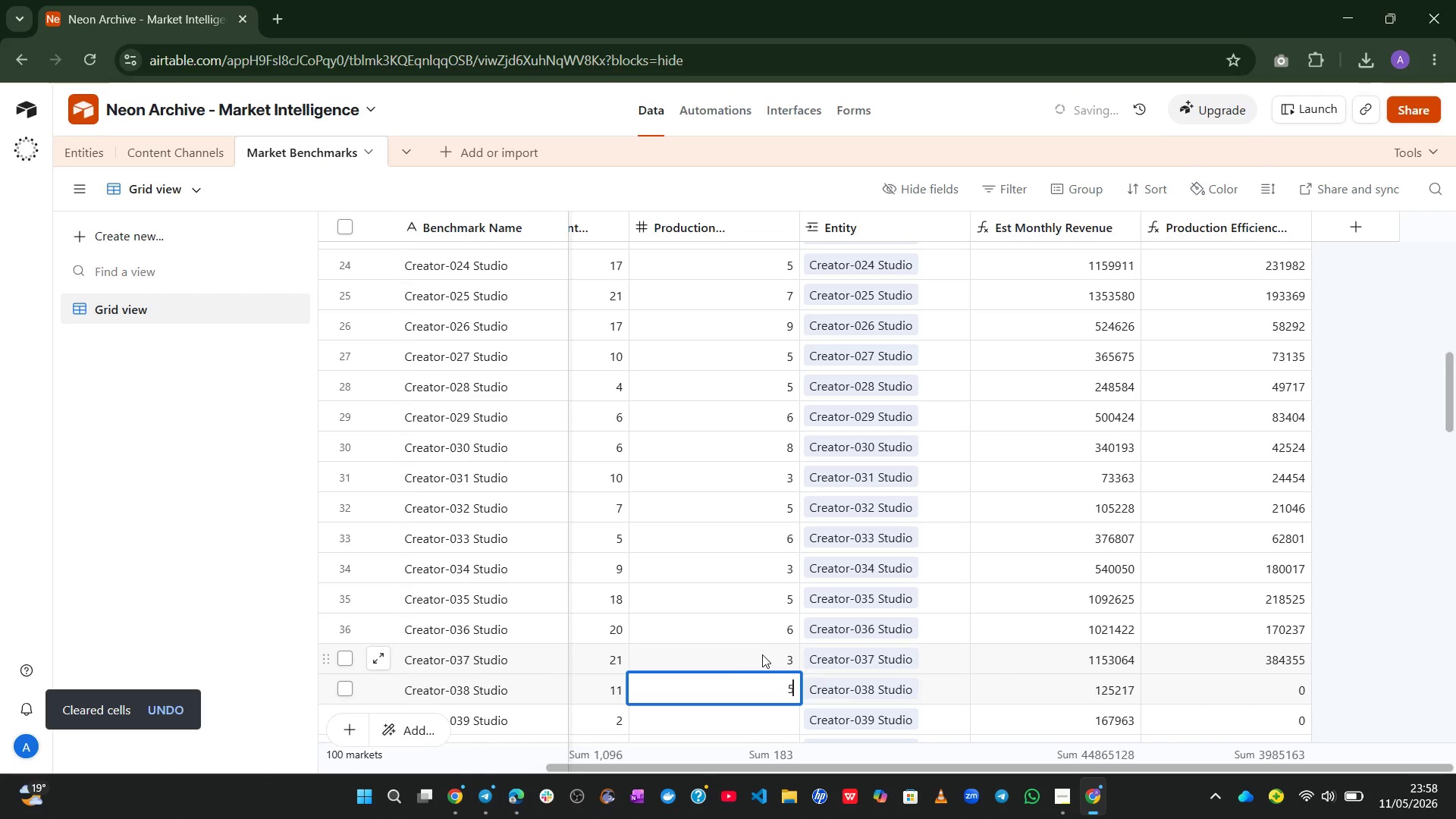 
key(Enter)
 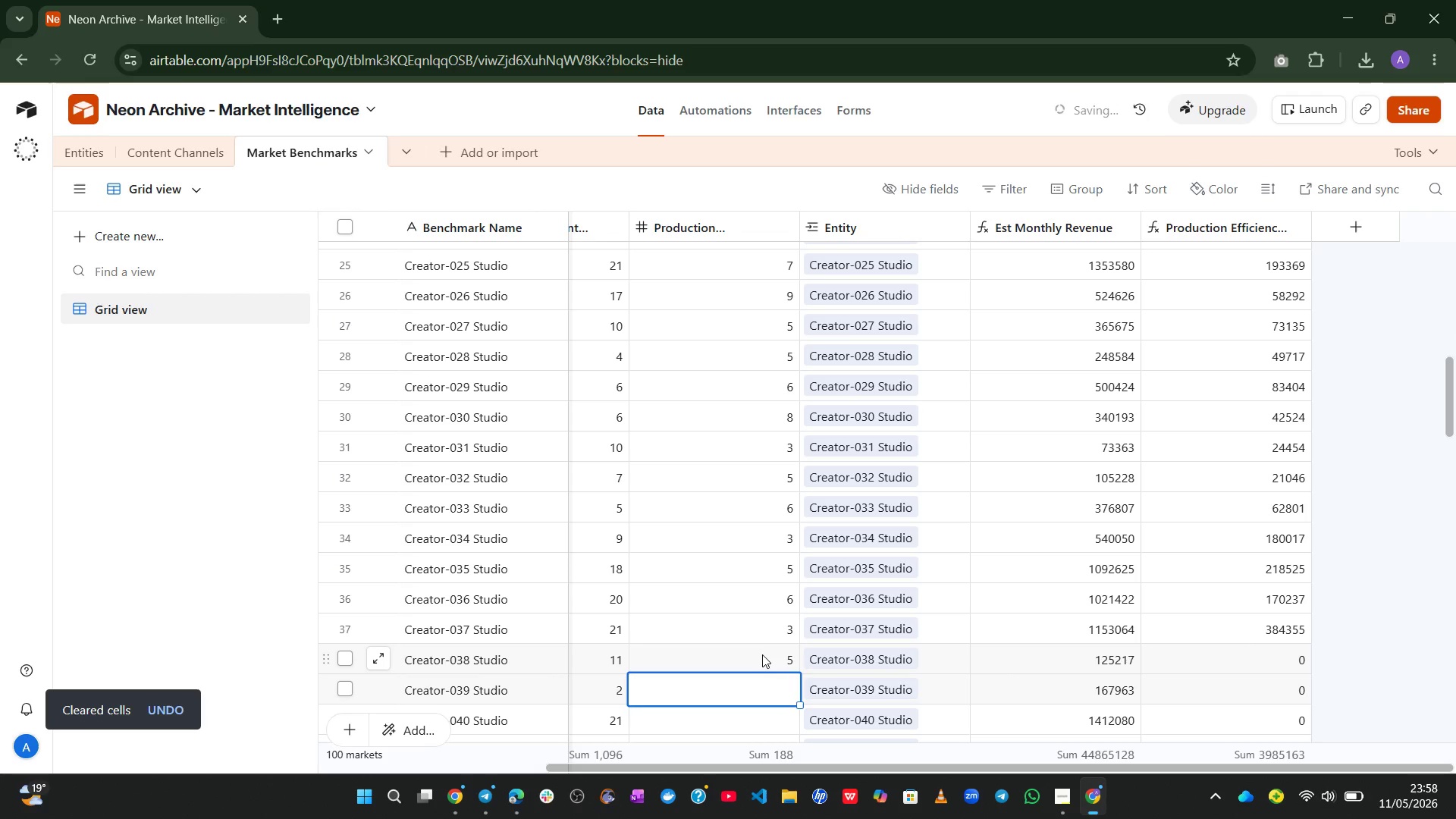 
key(6)
 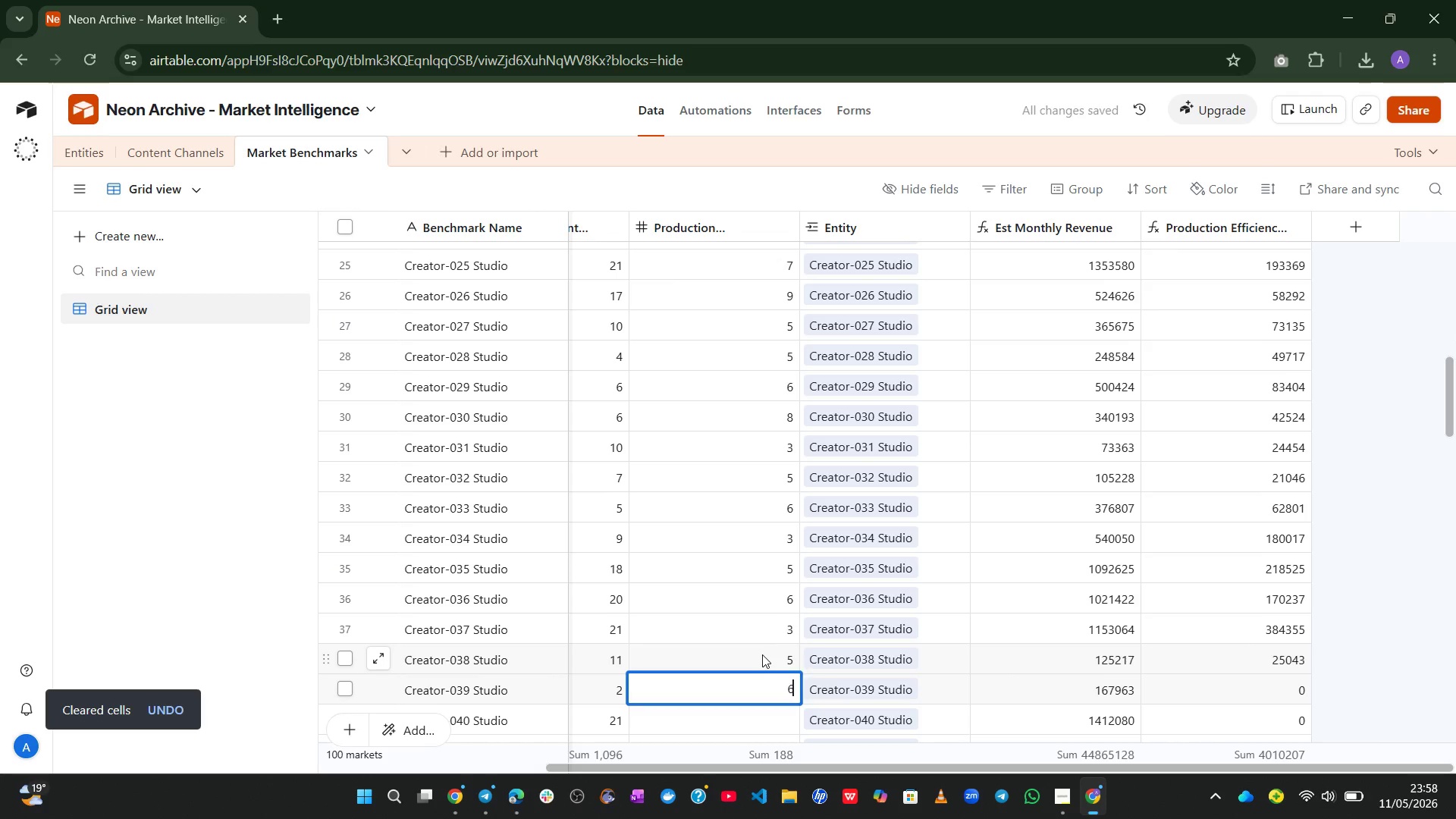 
key(Enter)
 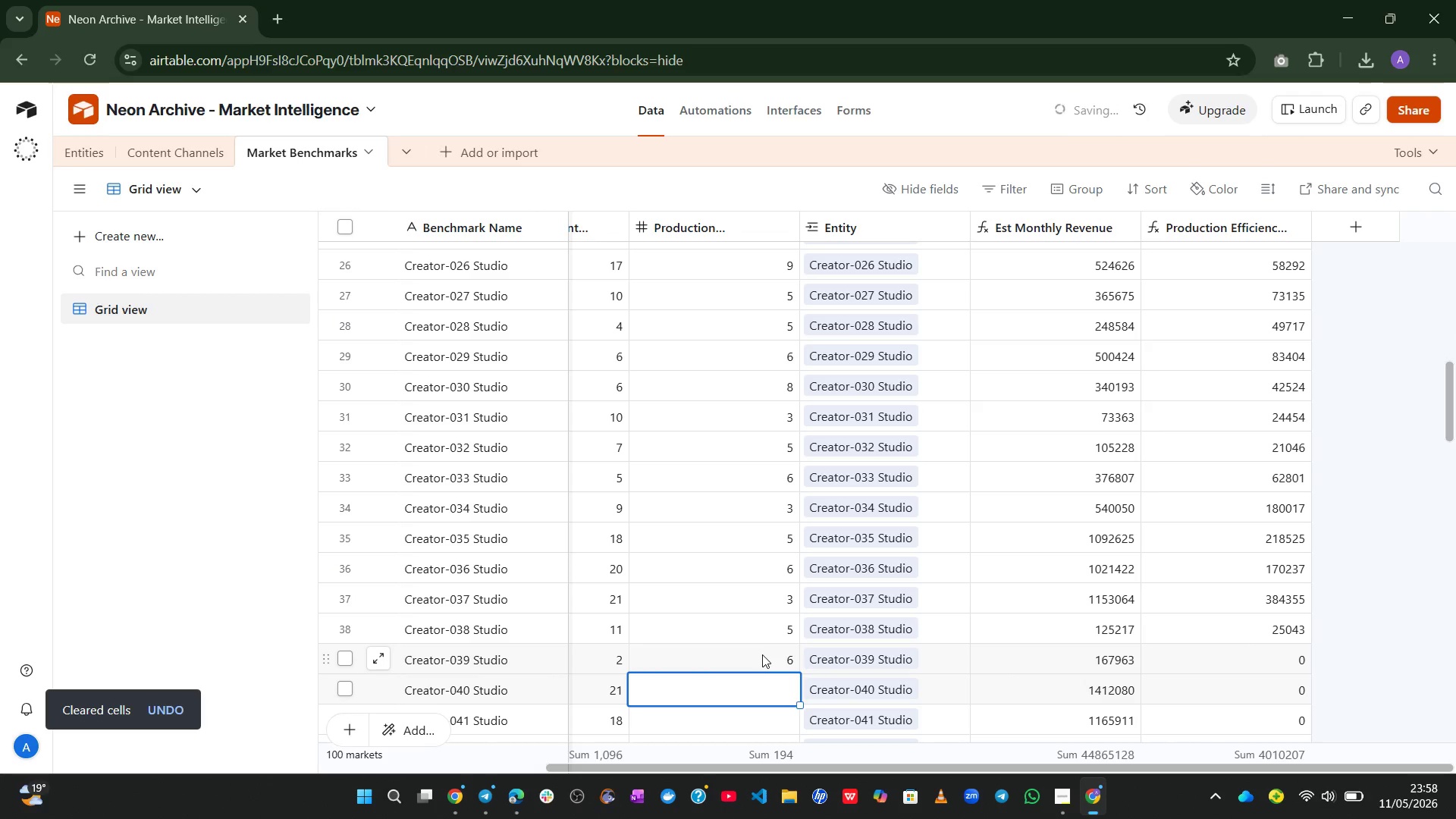 
key(2)
 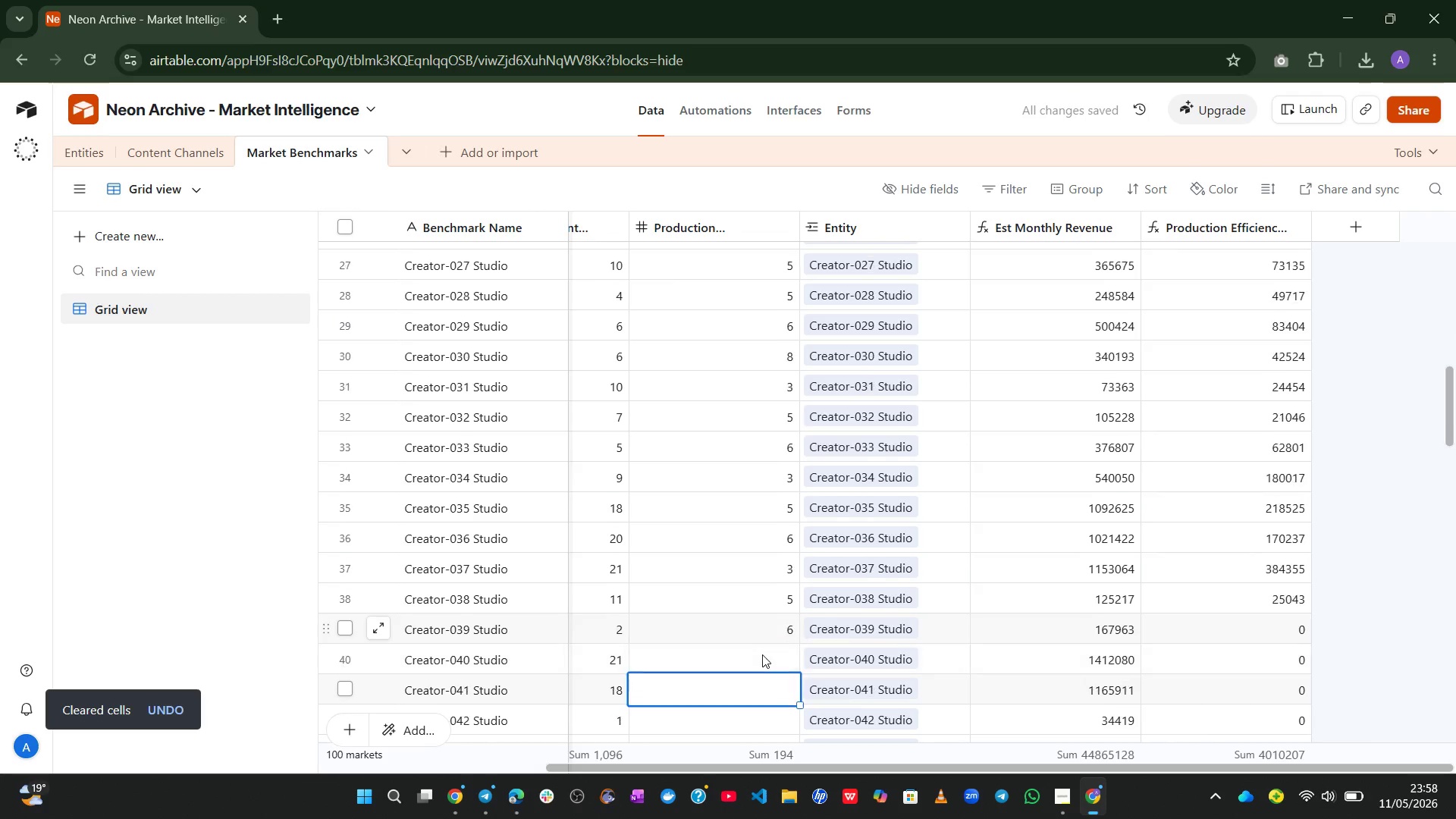 
key(Enter)
 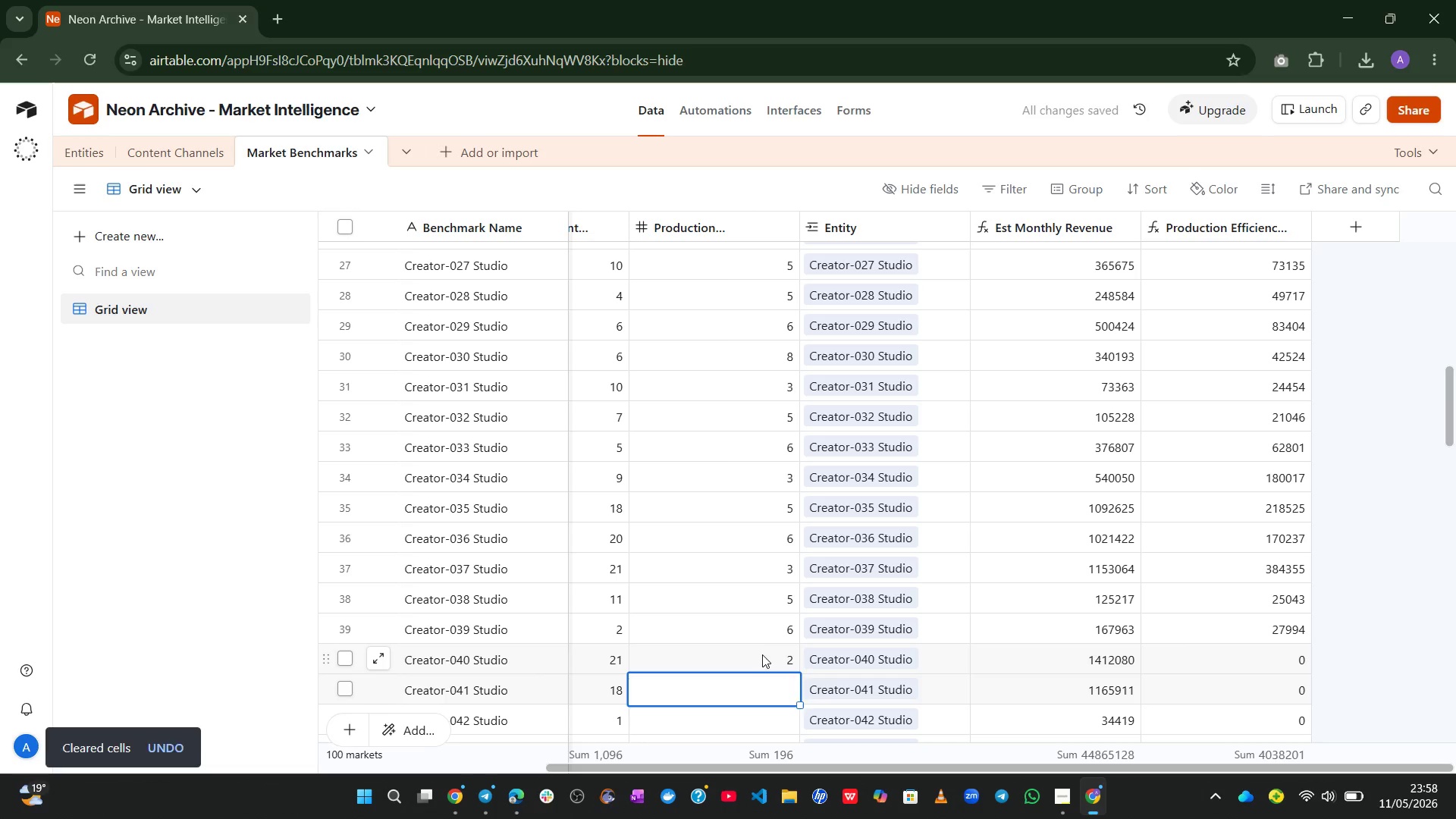 
key(6)
 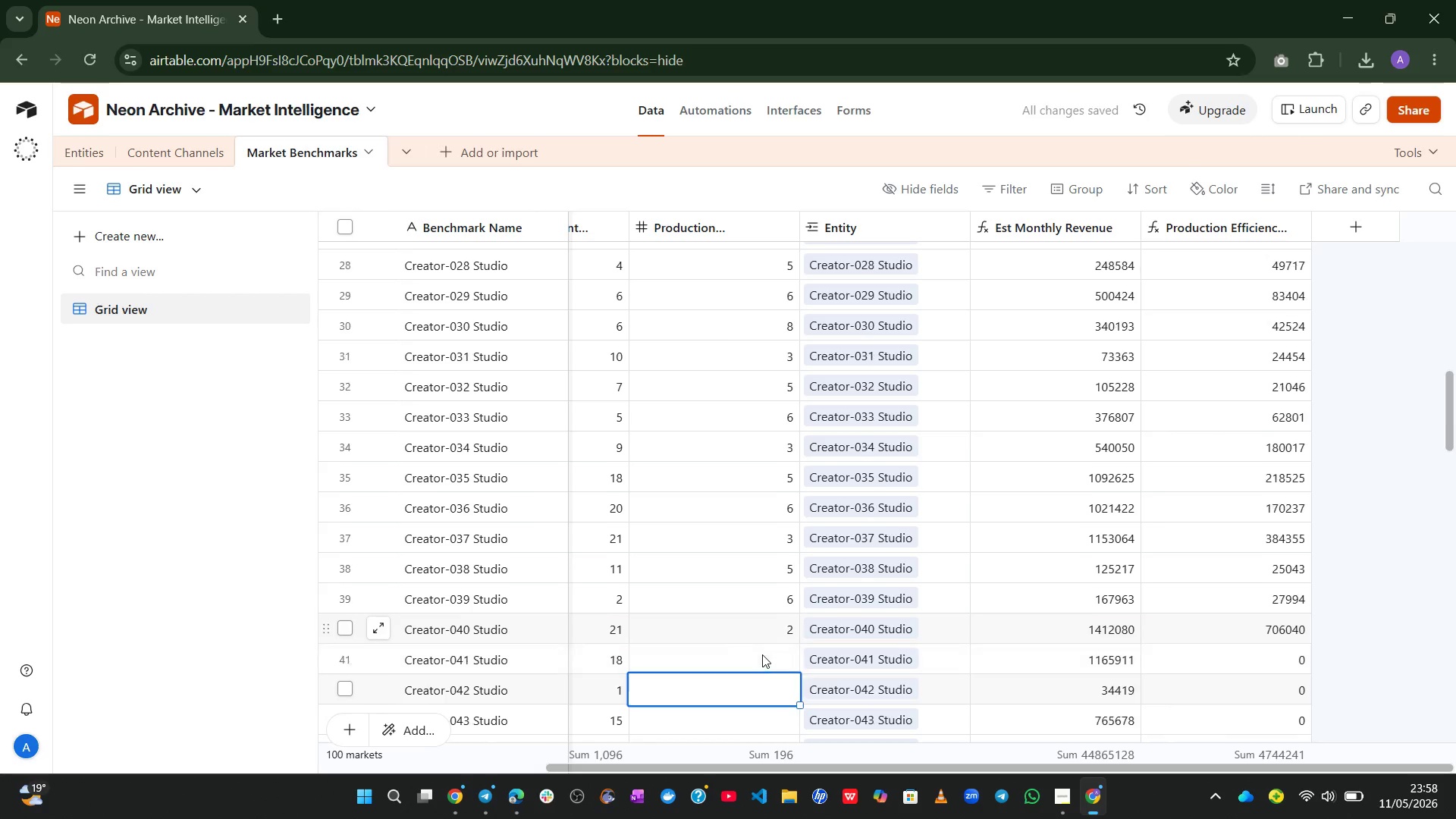 
key(Enter)
 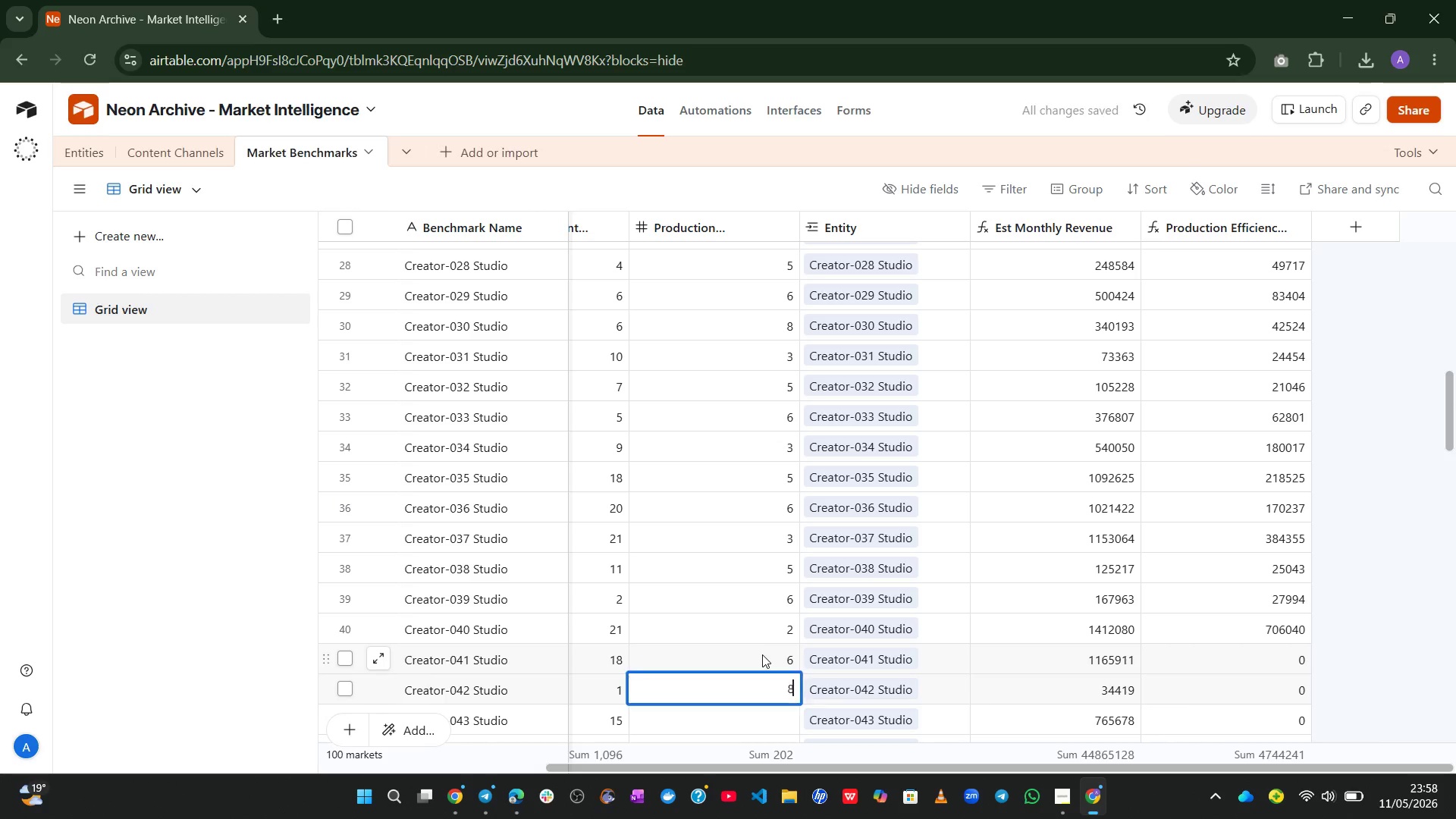 
key(8)
 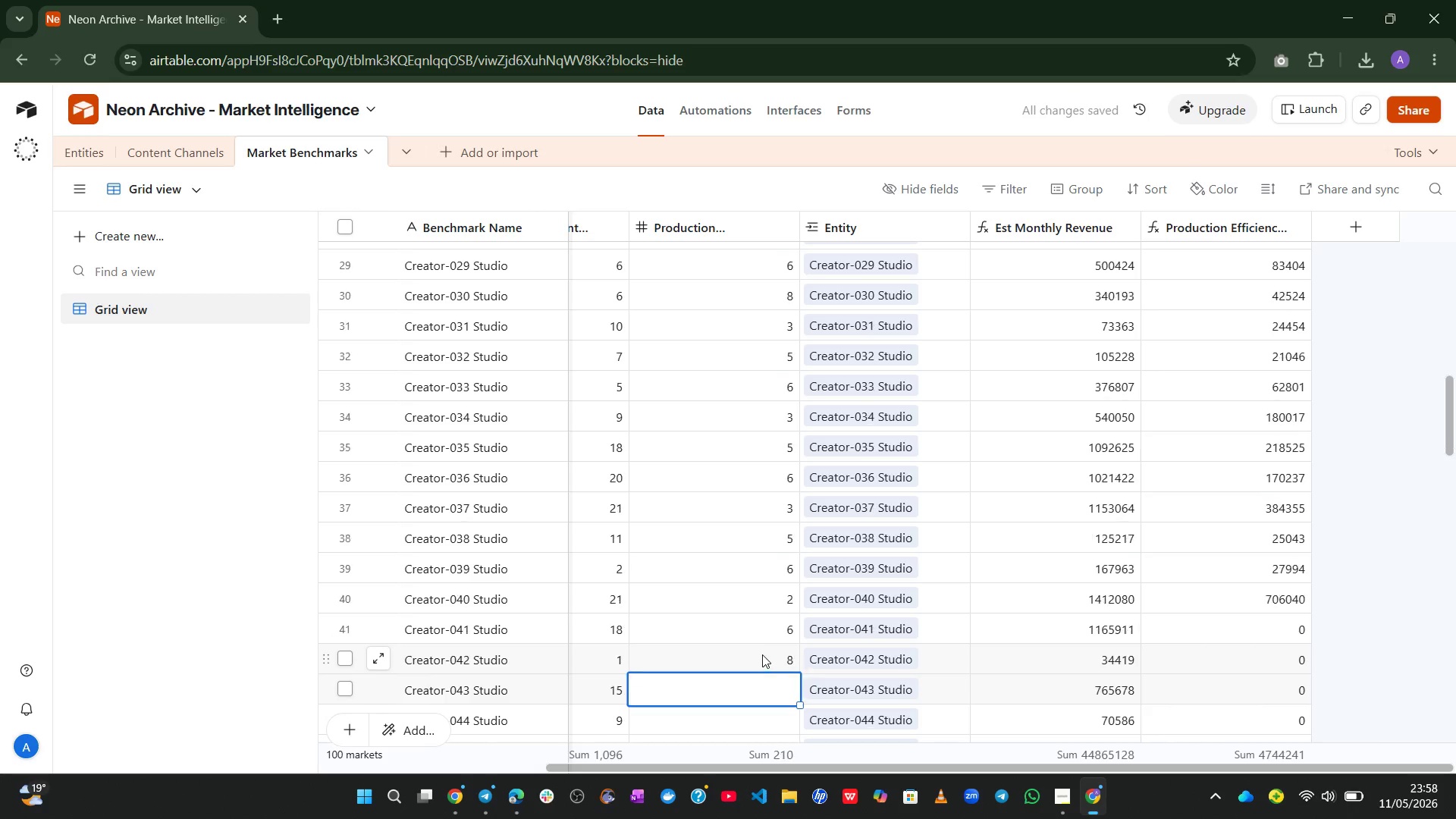 
key(Enter)
 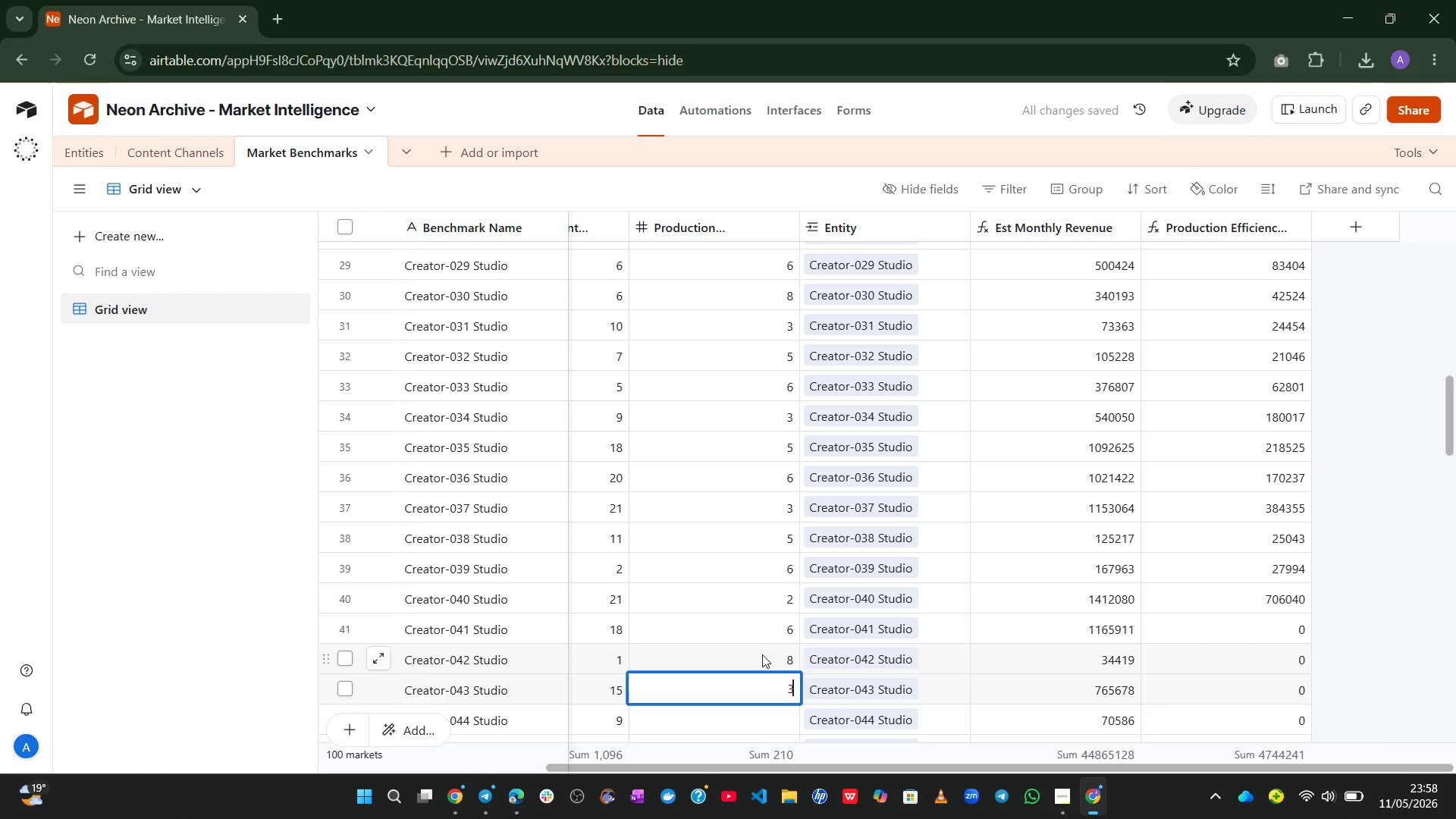 
key(3)
 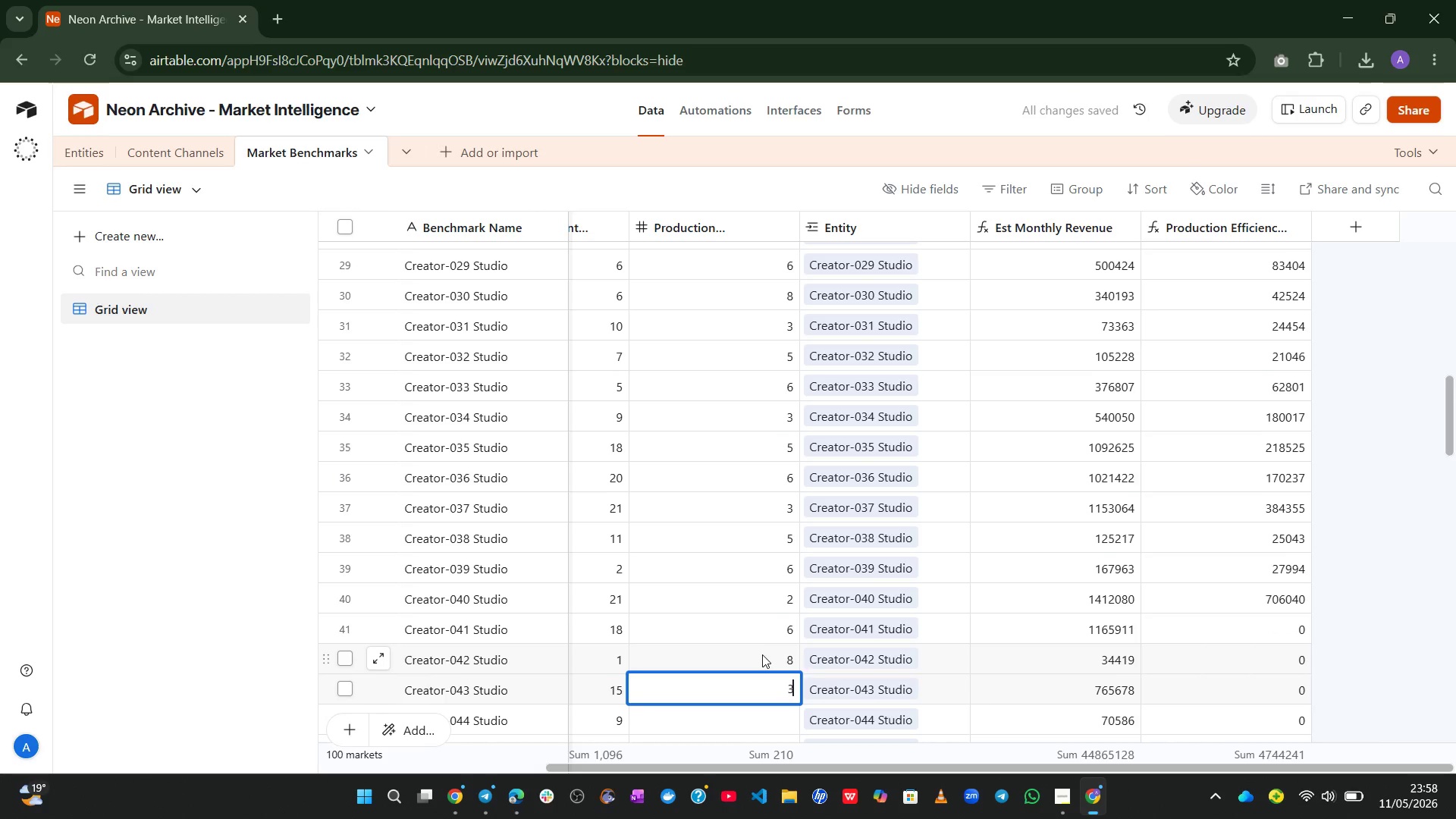 
key(Enter)
 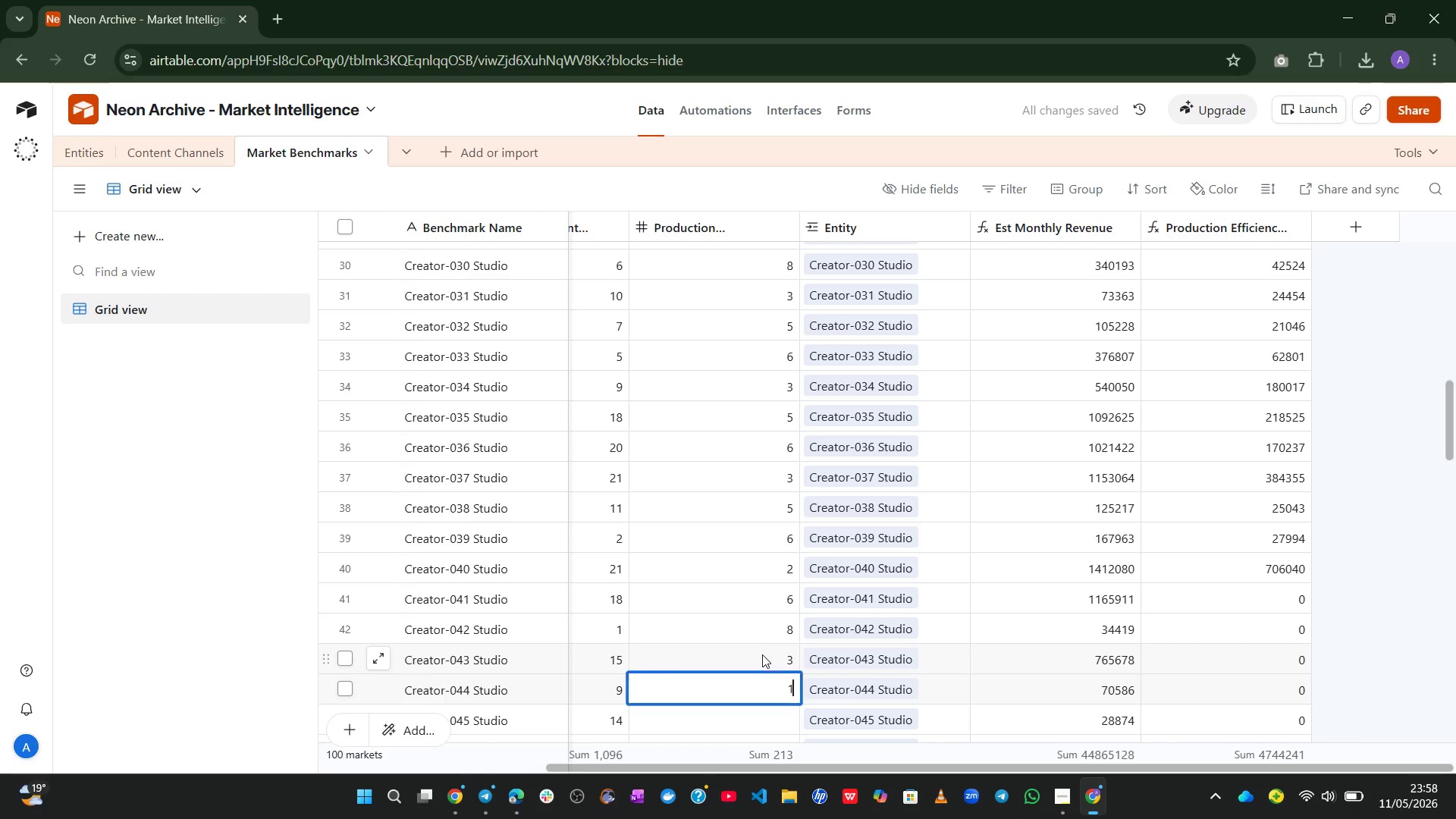 
key(1)
 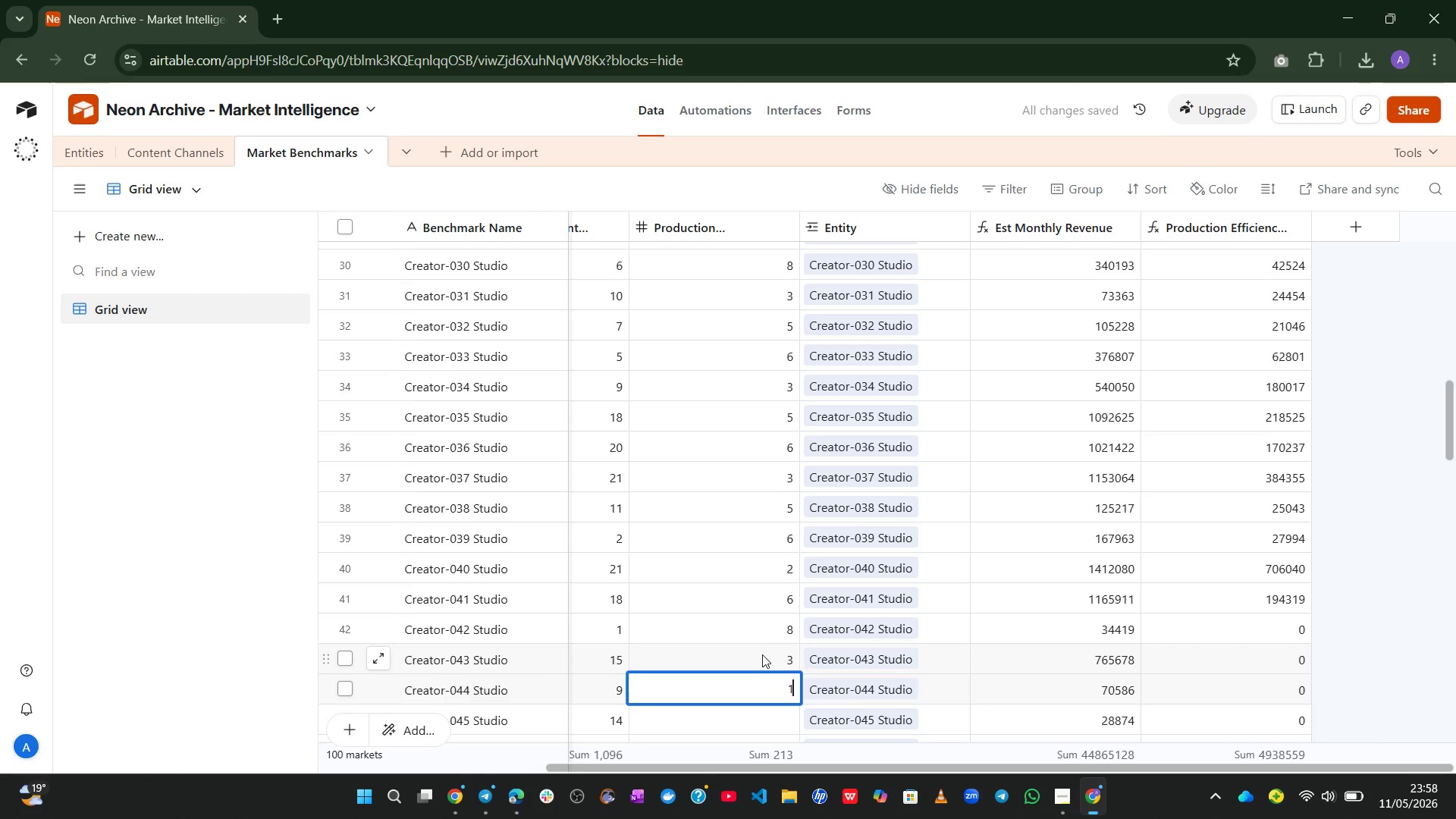 
key(Enter)
 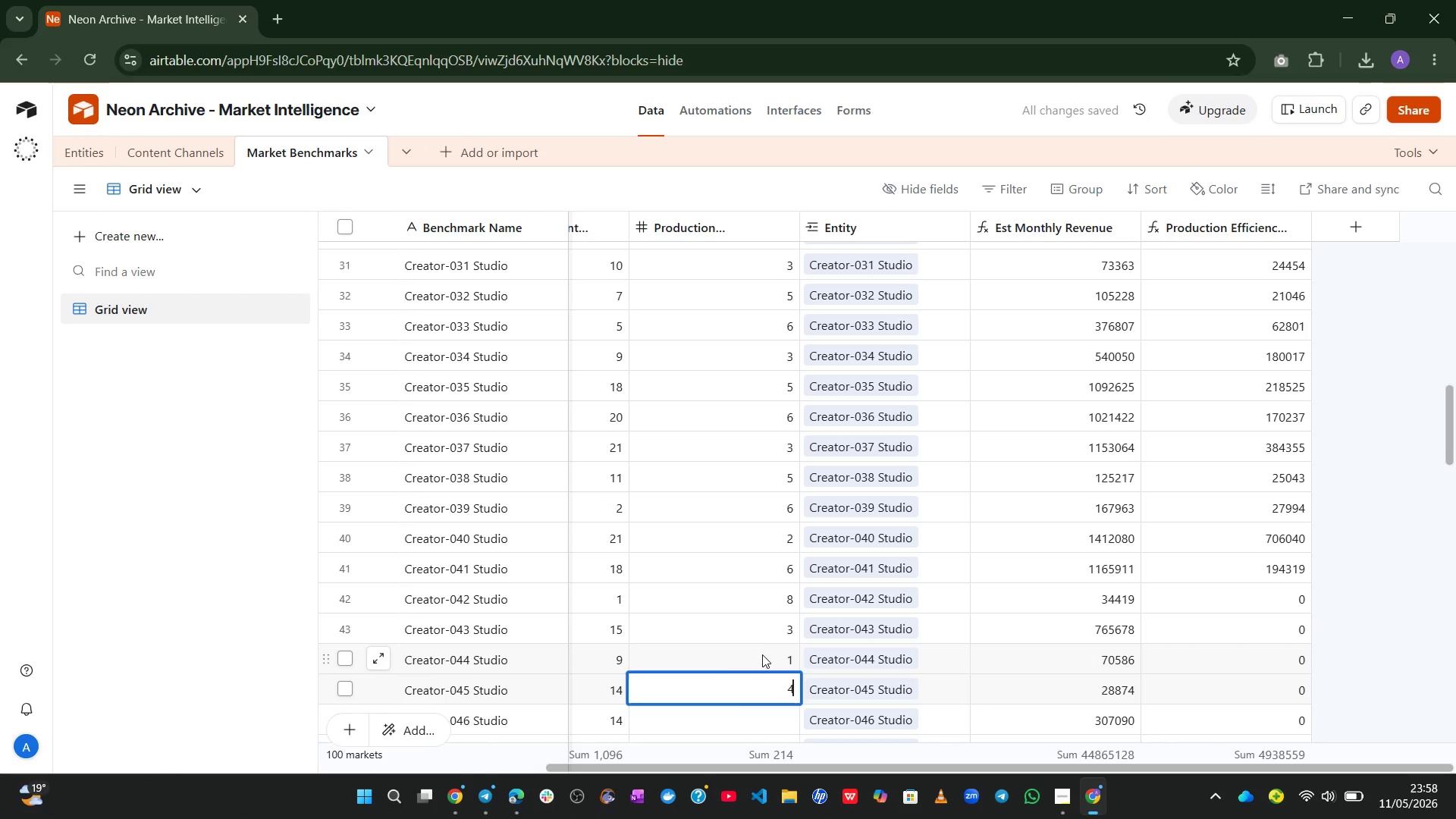 
key(4)
 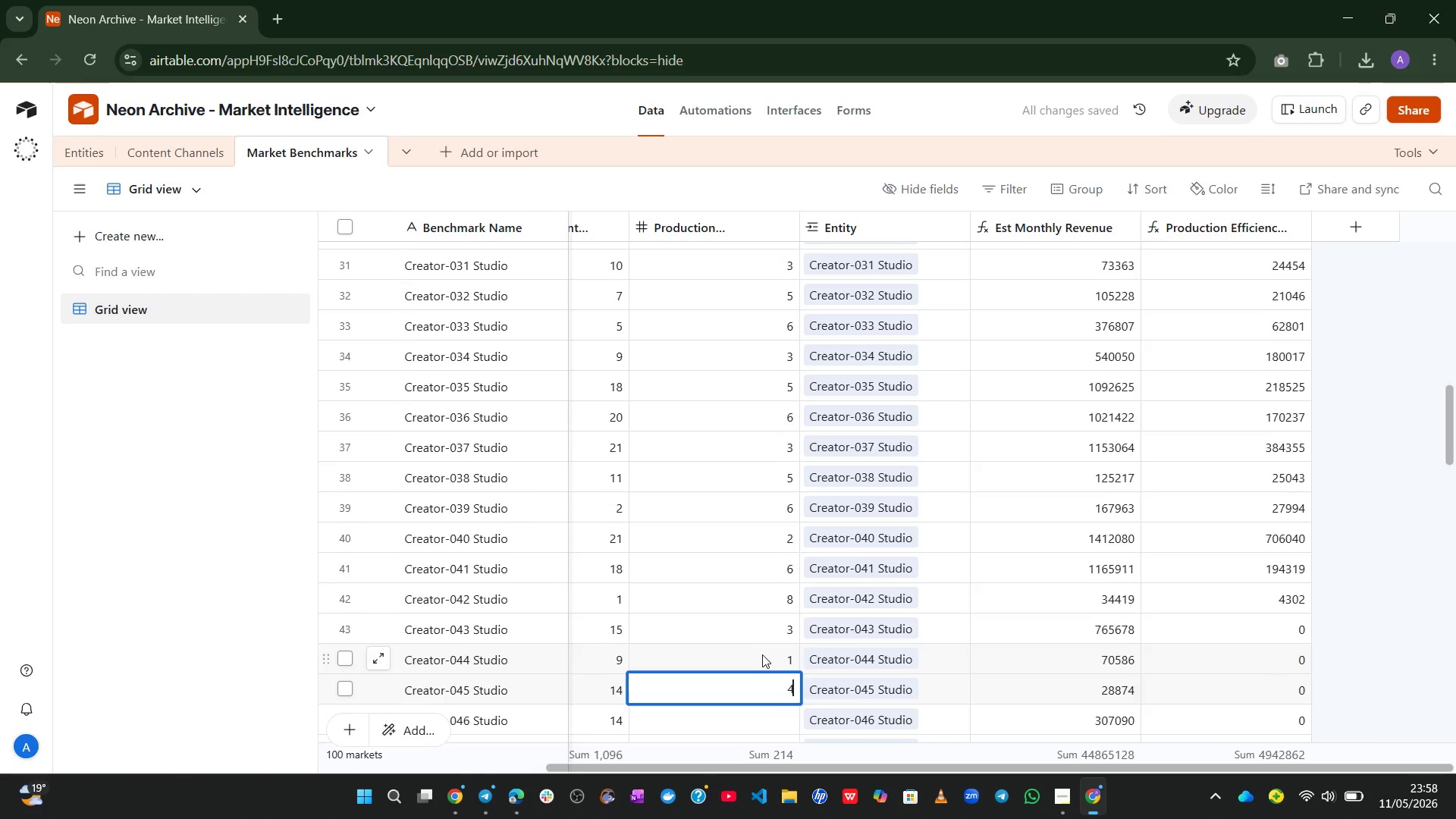 
key(Enter)
 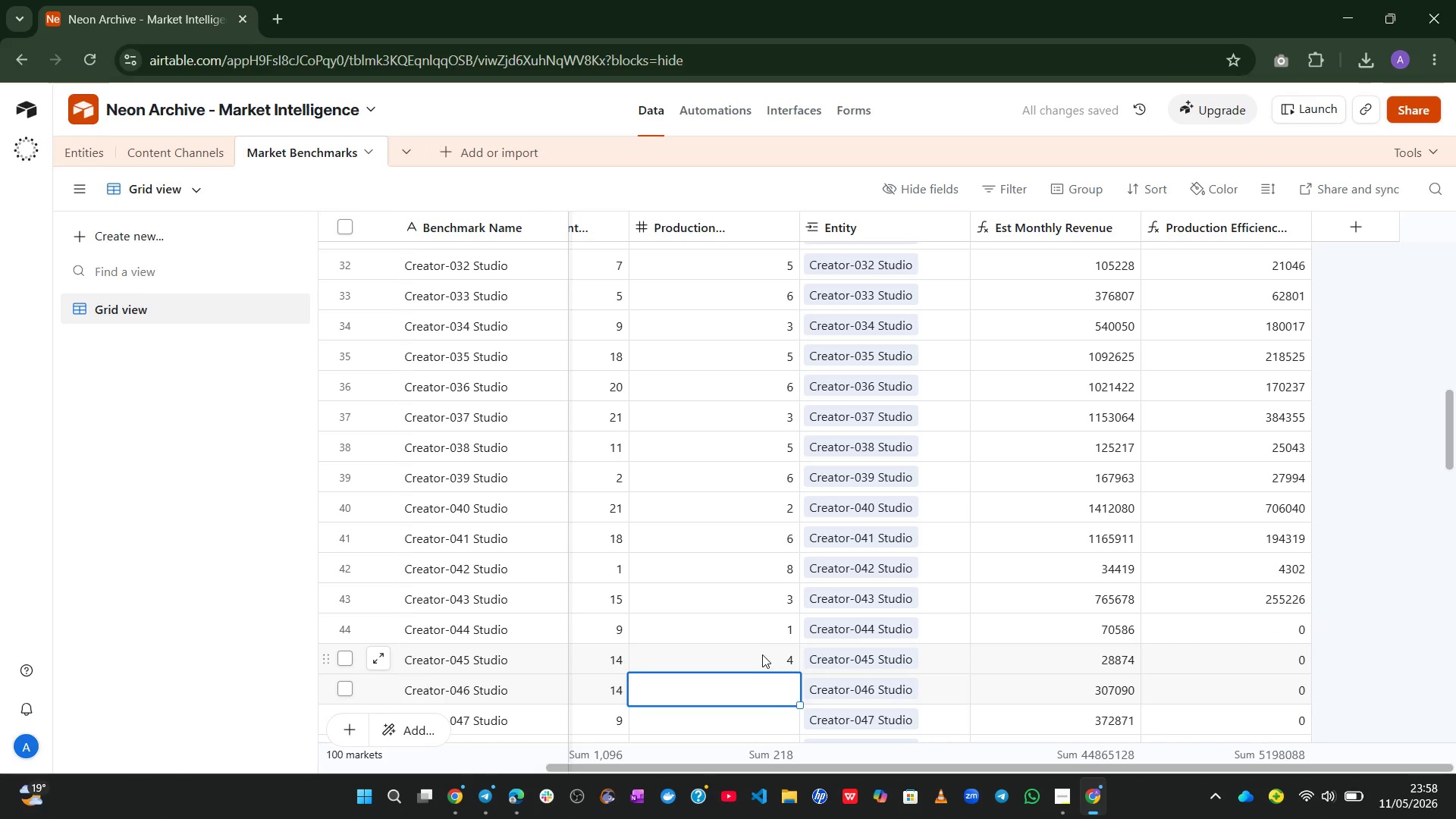 
key(5)
 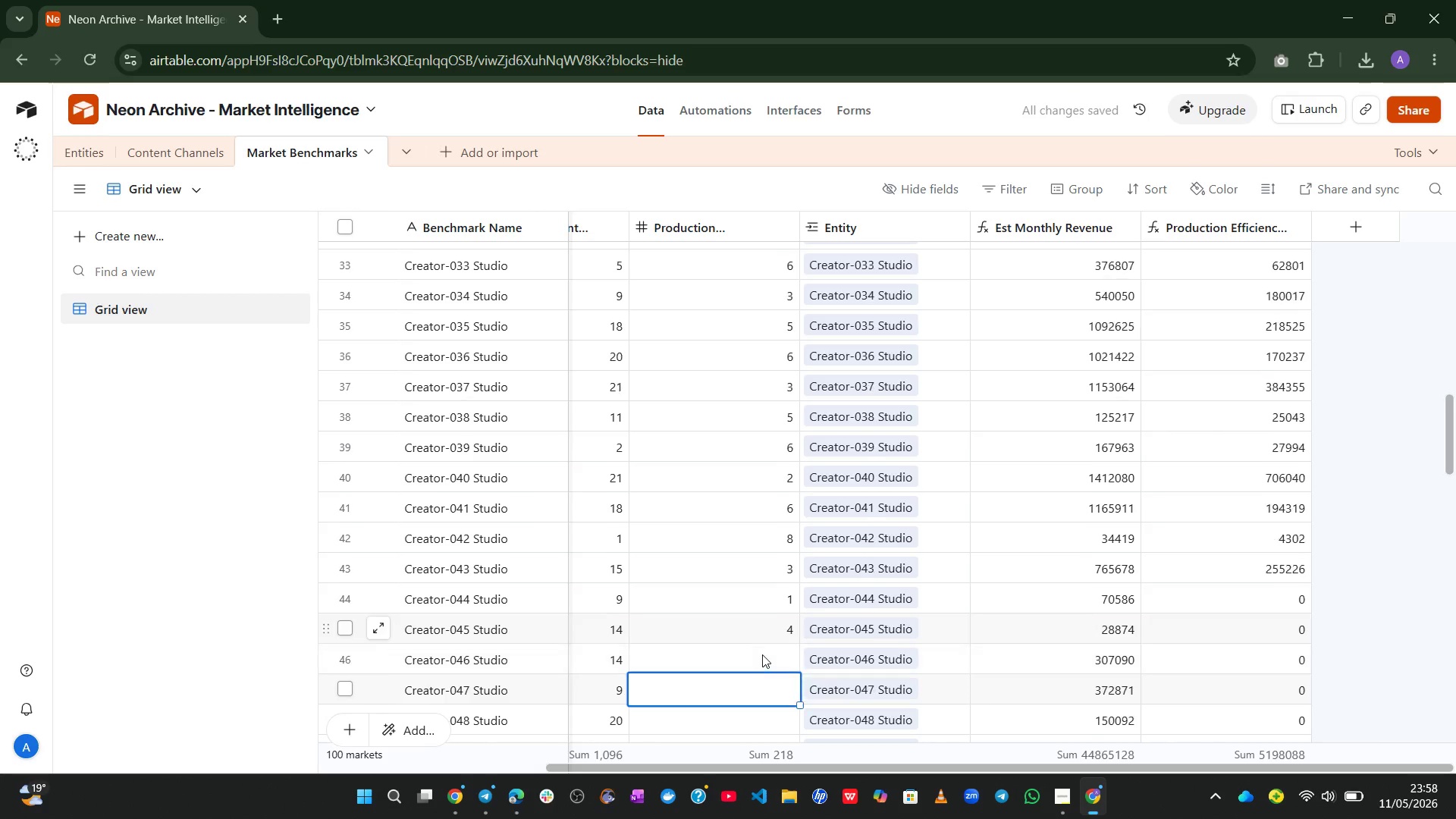 
key(Enter)
 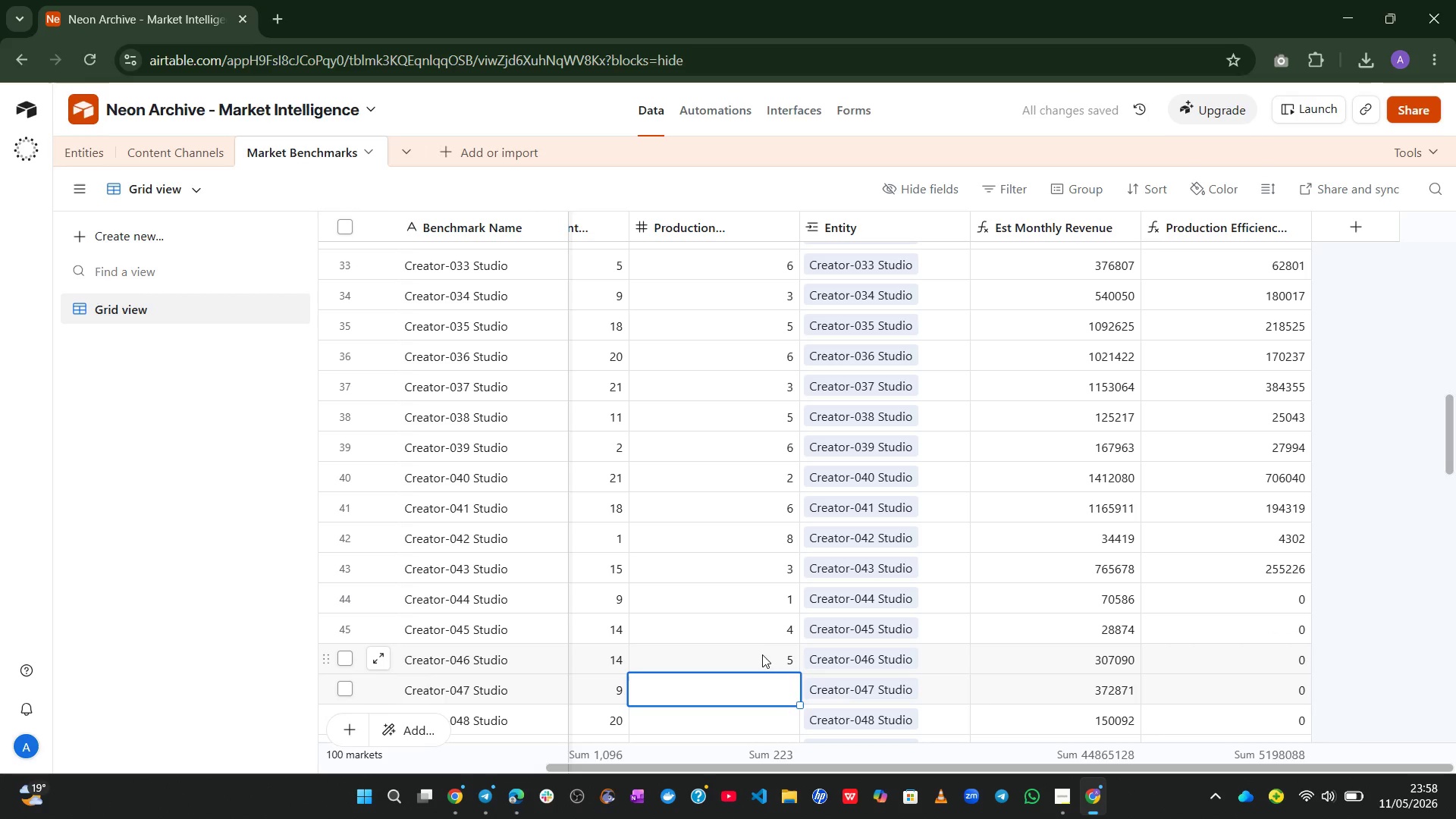 
key(7)
 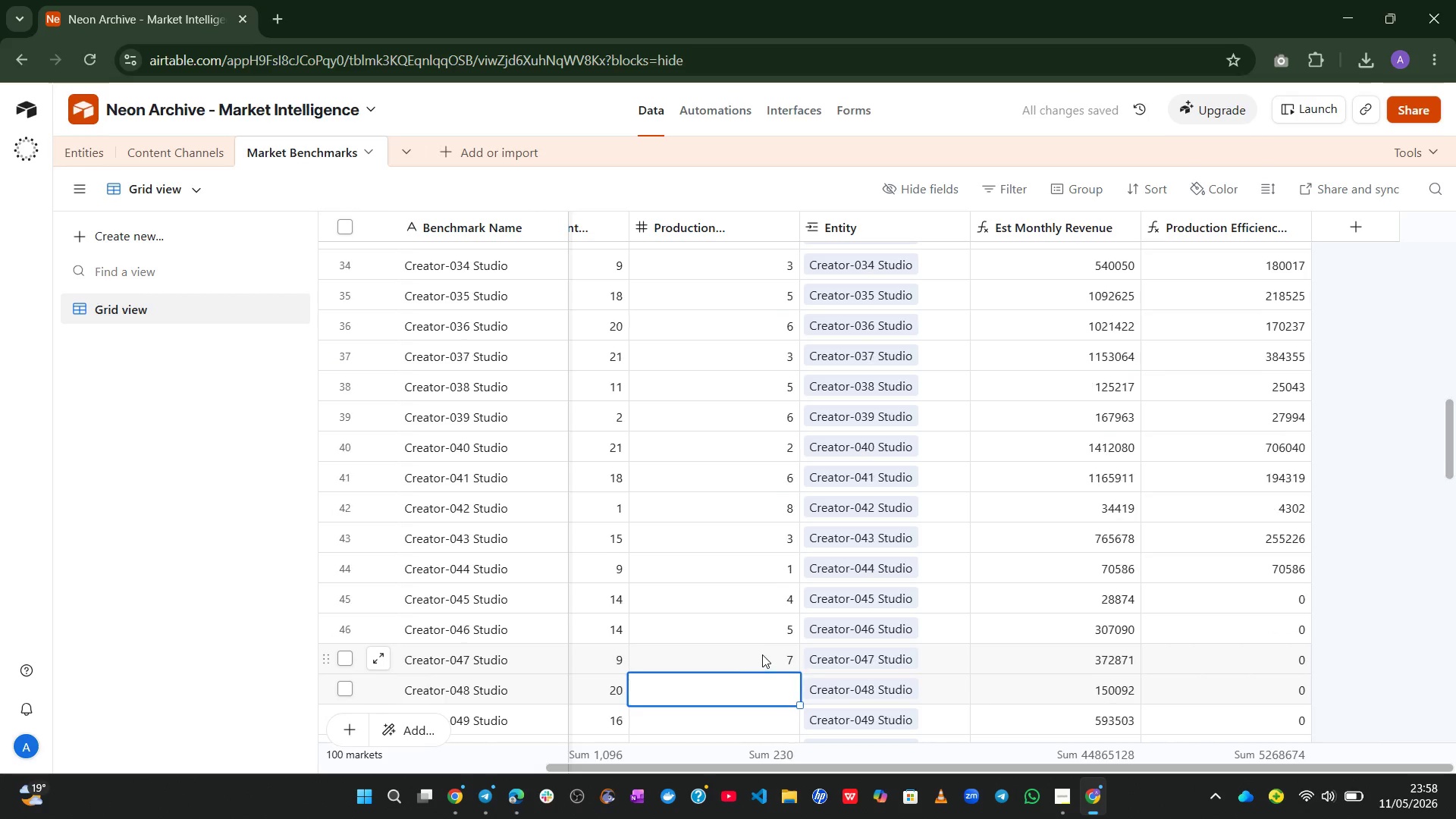 
key(Enter)
 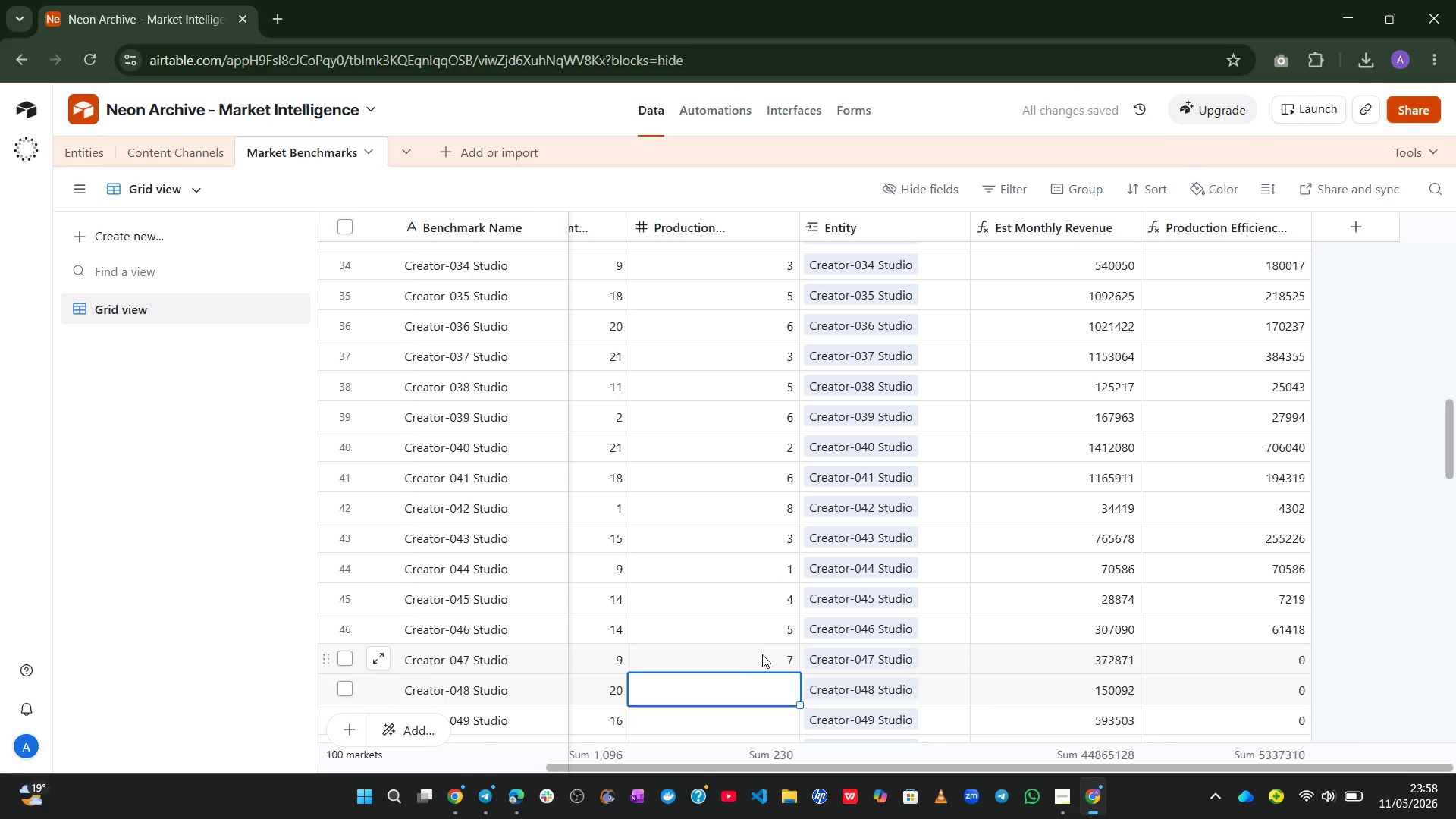 
key(2)
 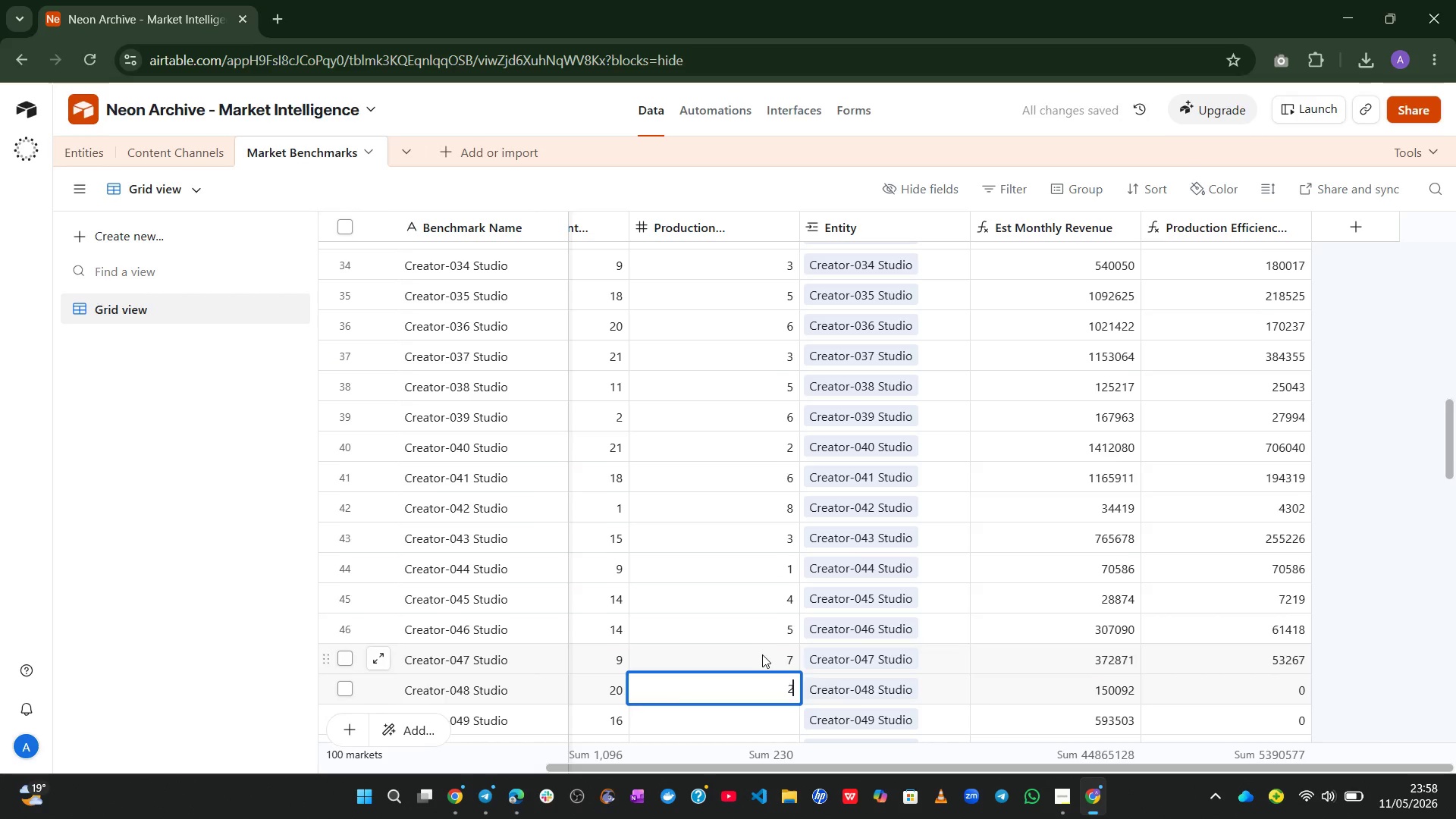 
key(Enter)
 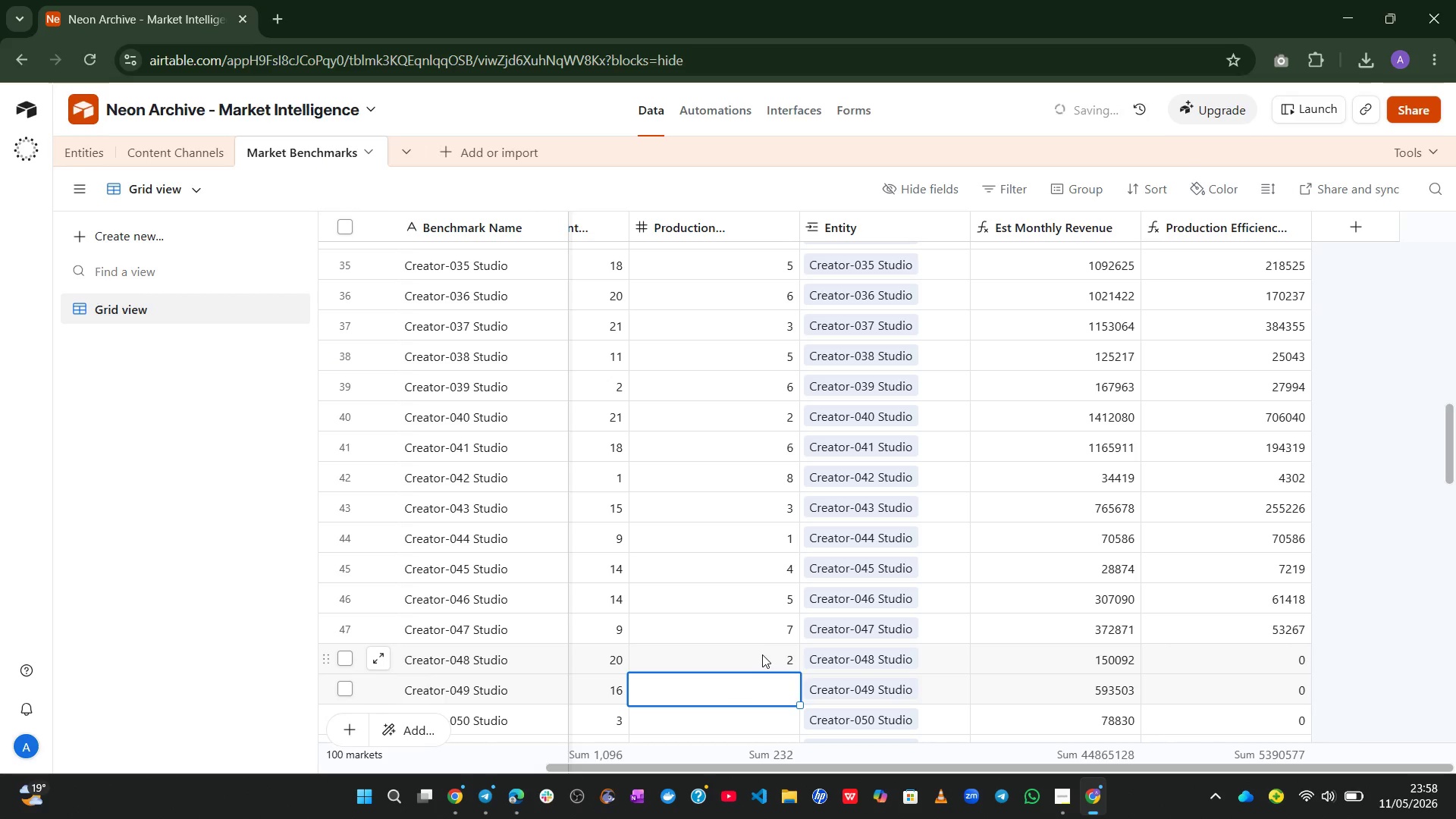 
key(4)
 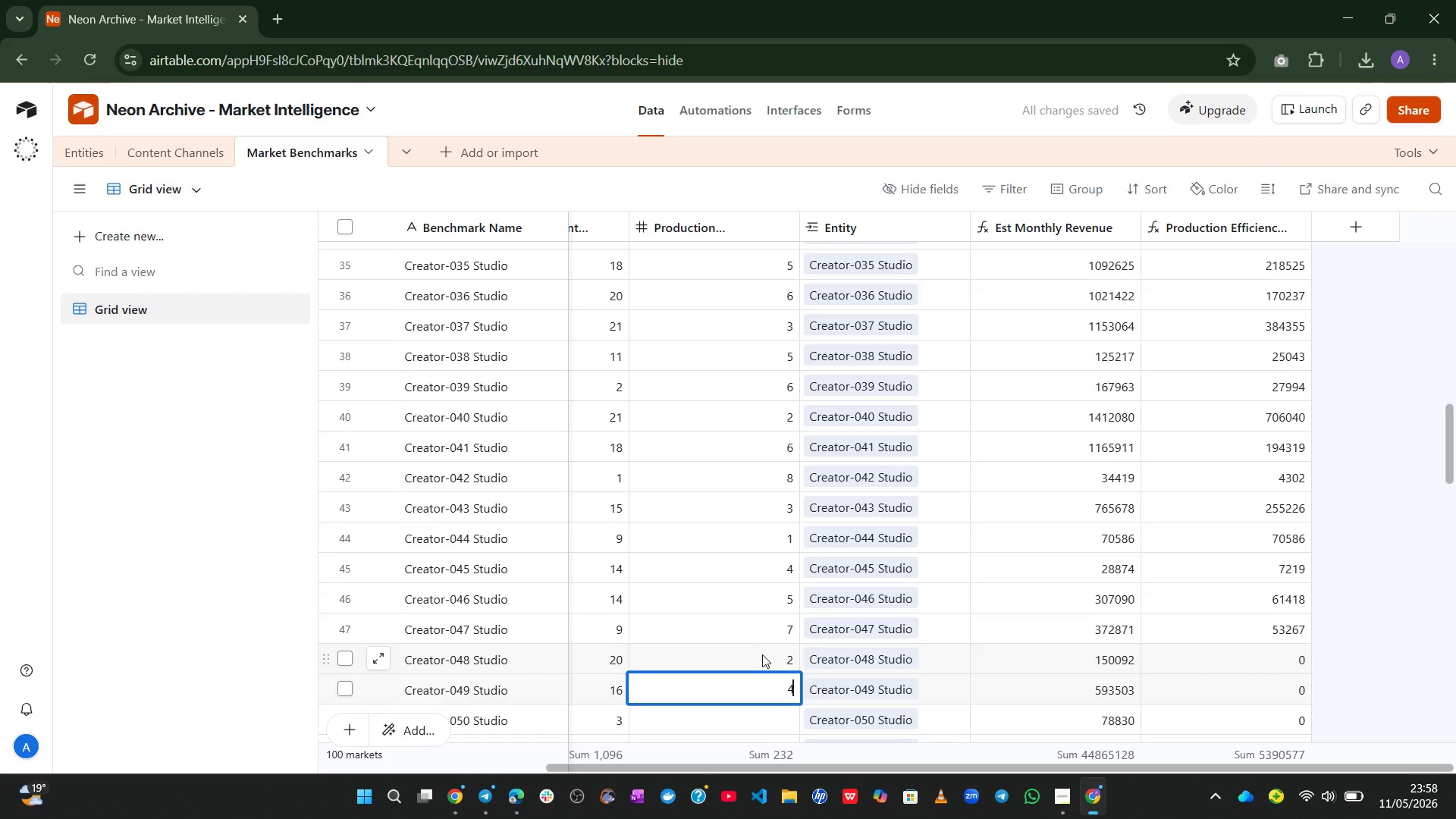 
key(Enter)
 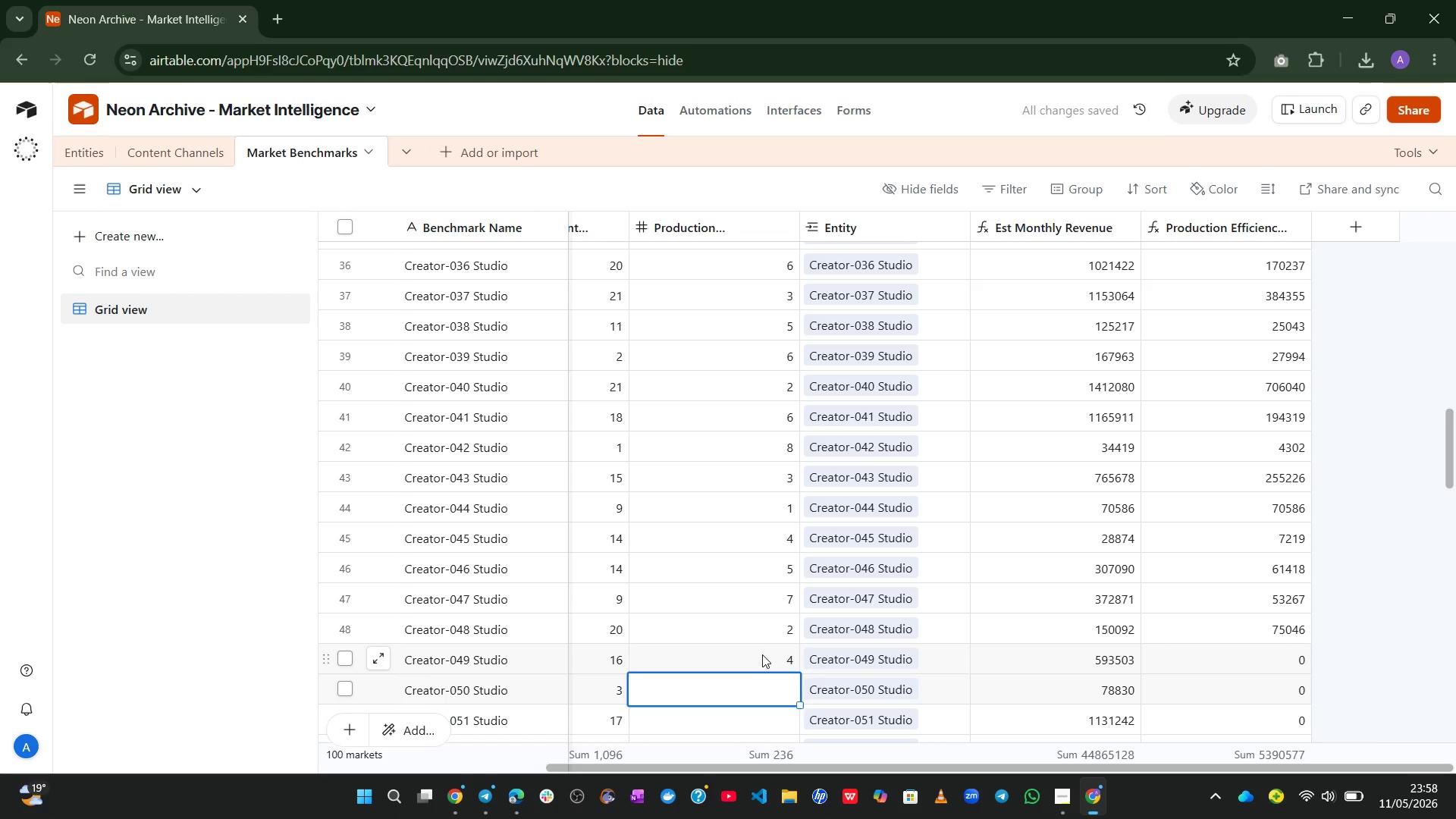 
key(6)
 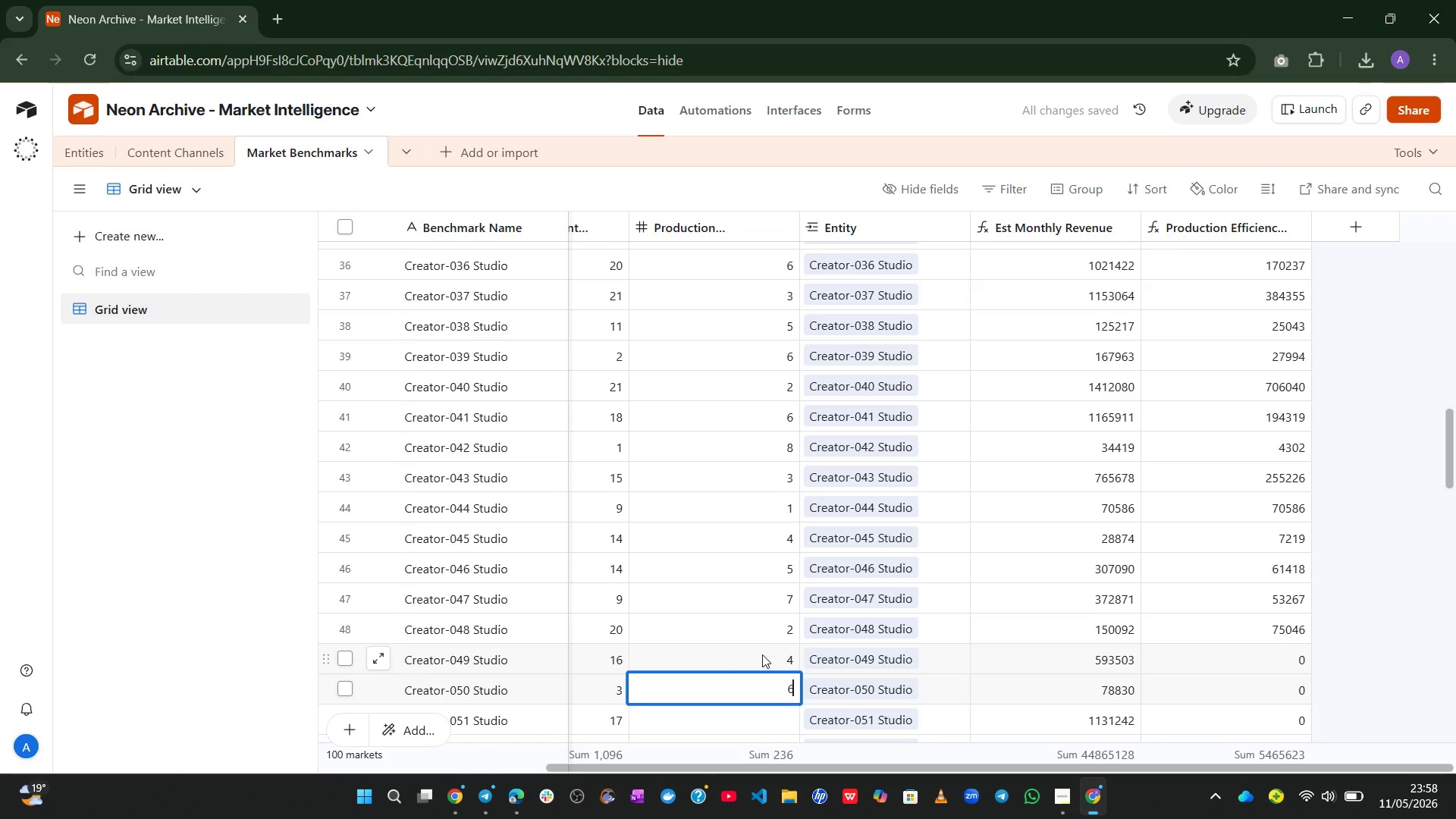 
key(Enter)
 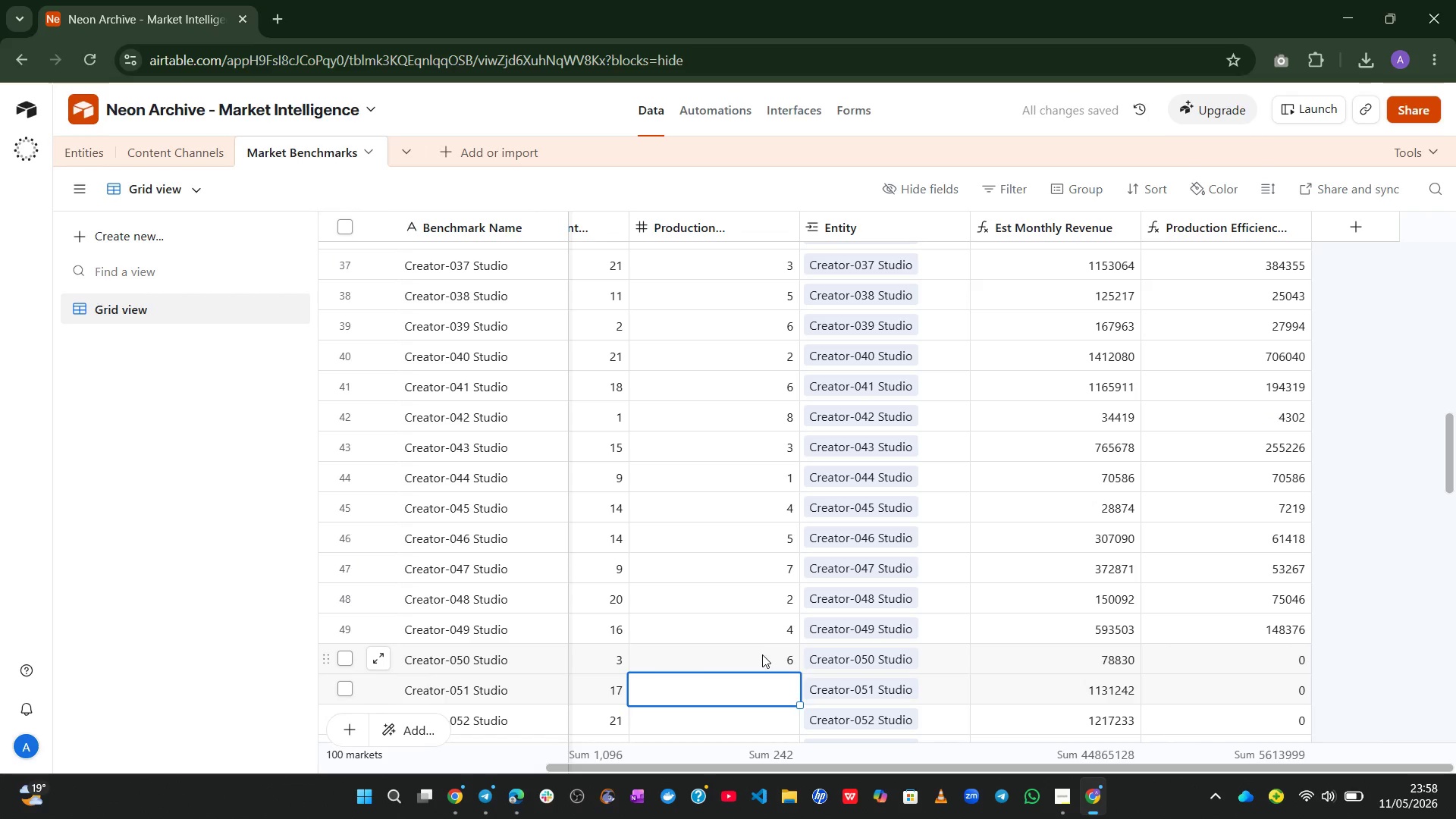 
key(Enter)
 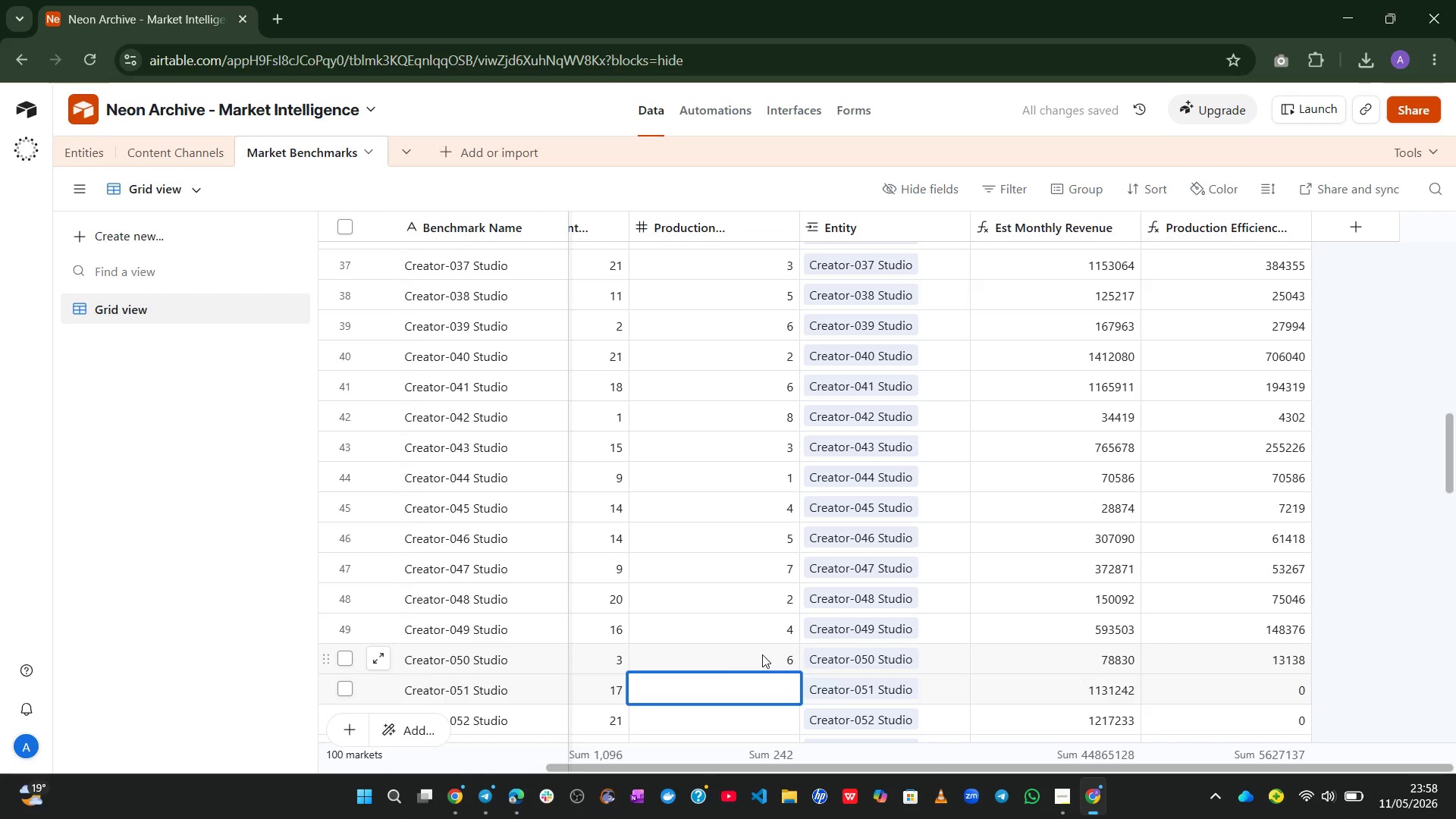 
key(2)
 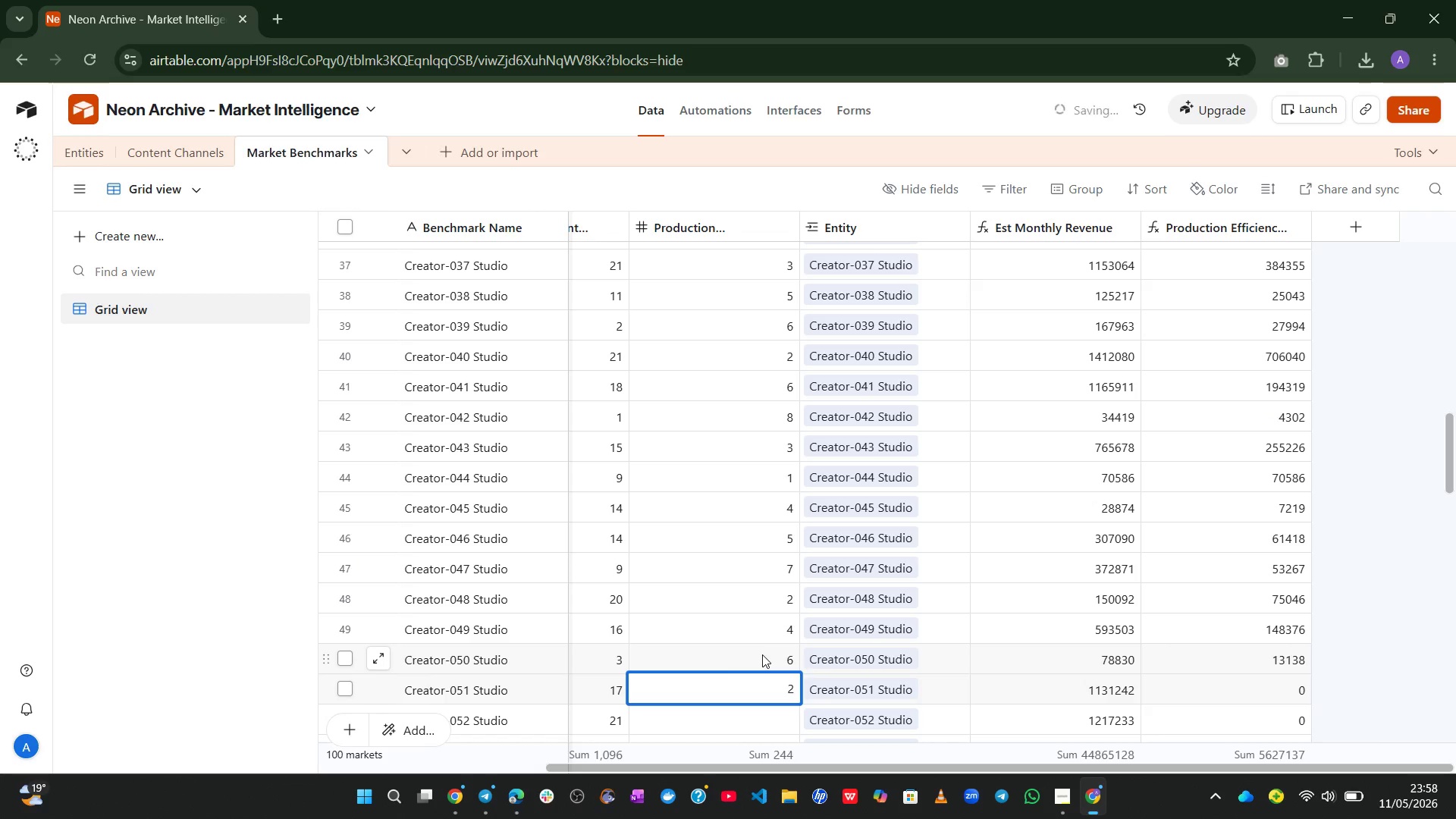 
key(Enter)
 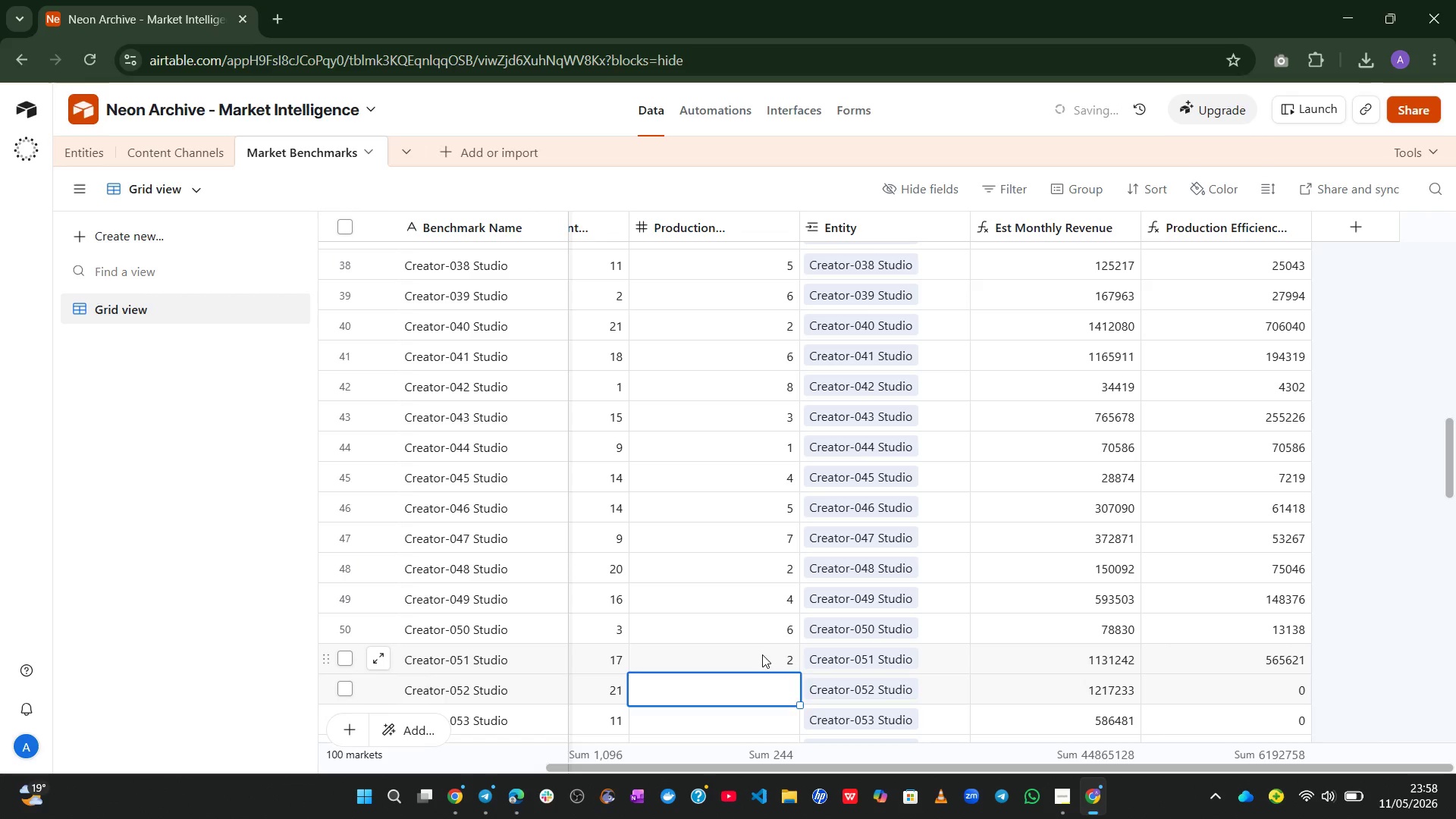 
key(4)
 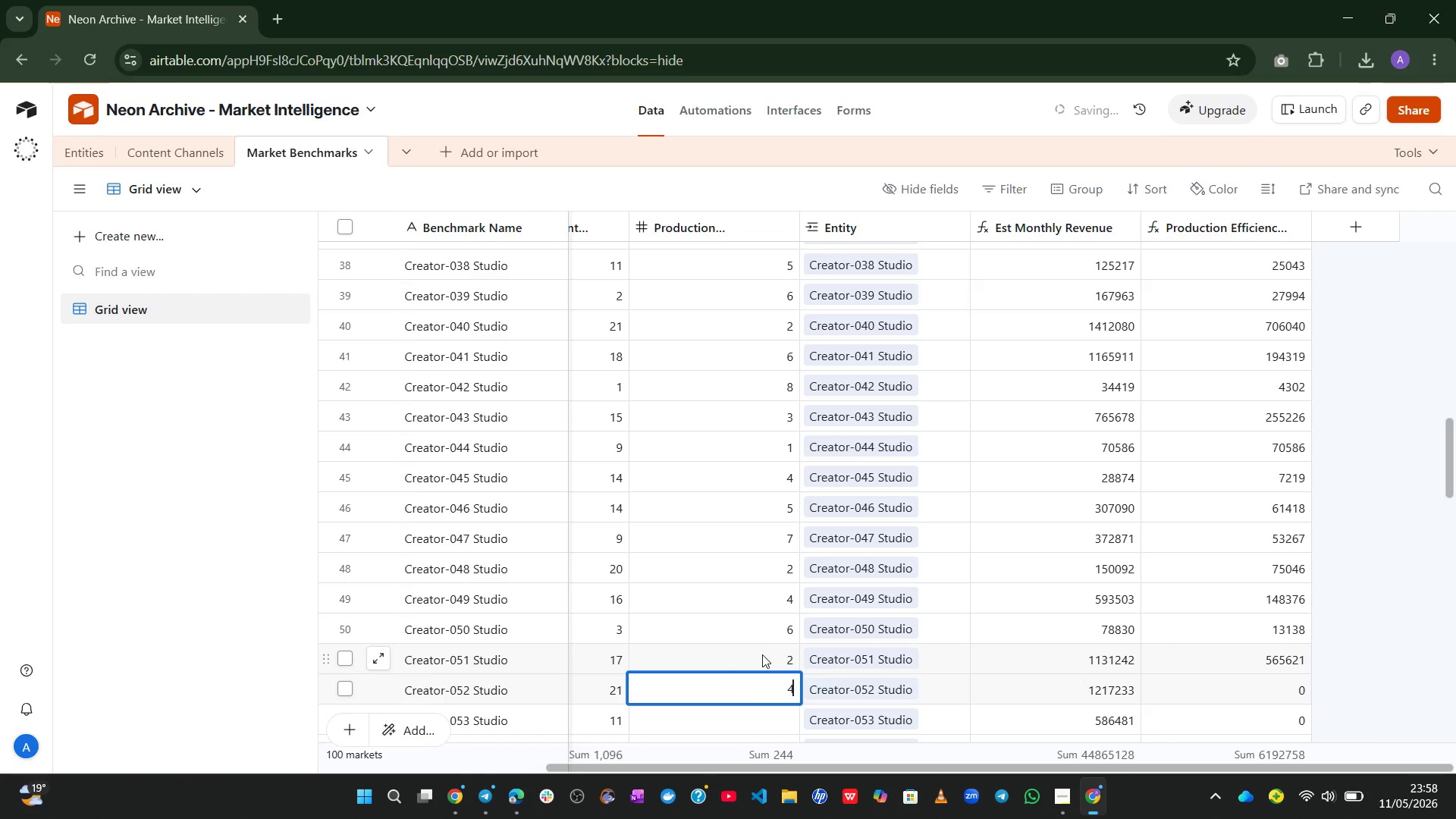 
key(Enter)
 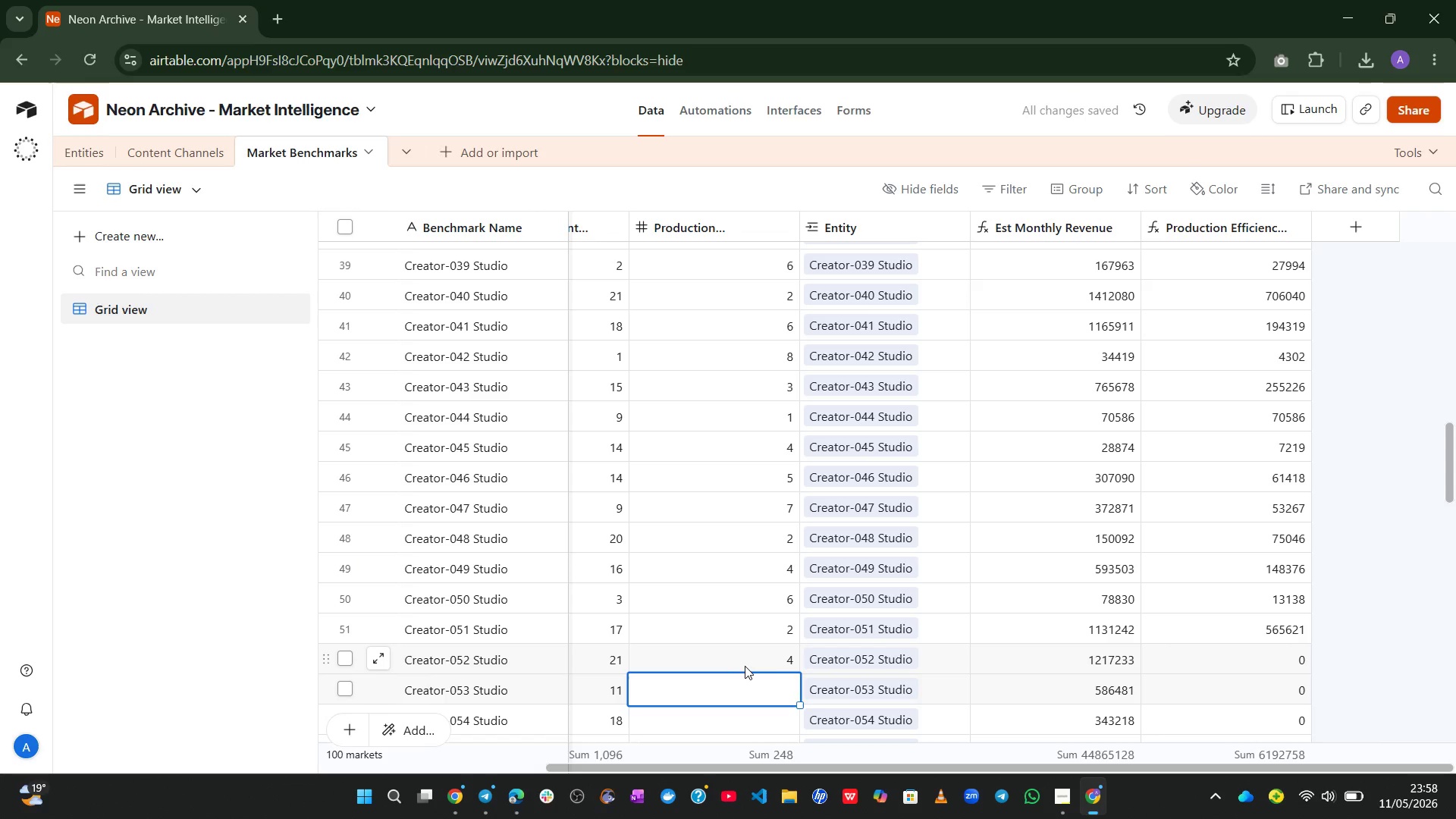 
key(2)
 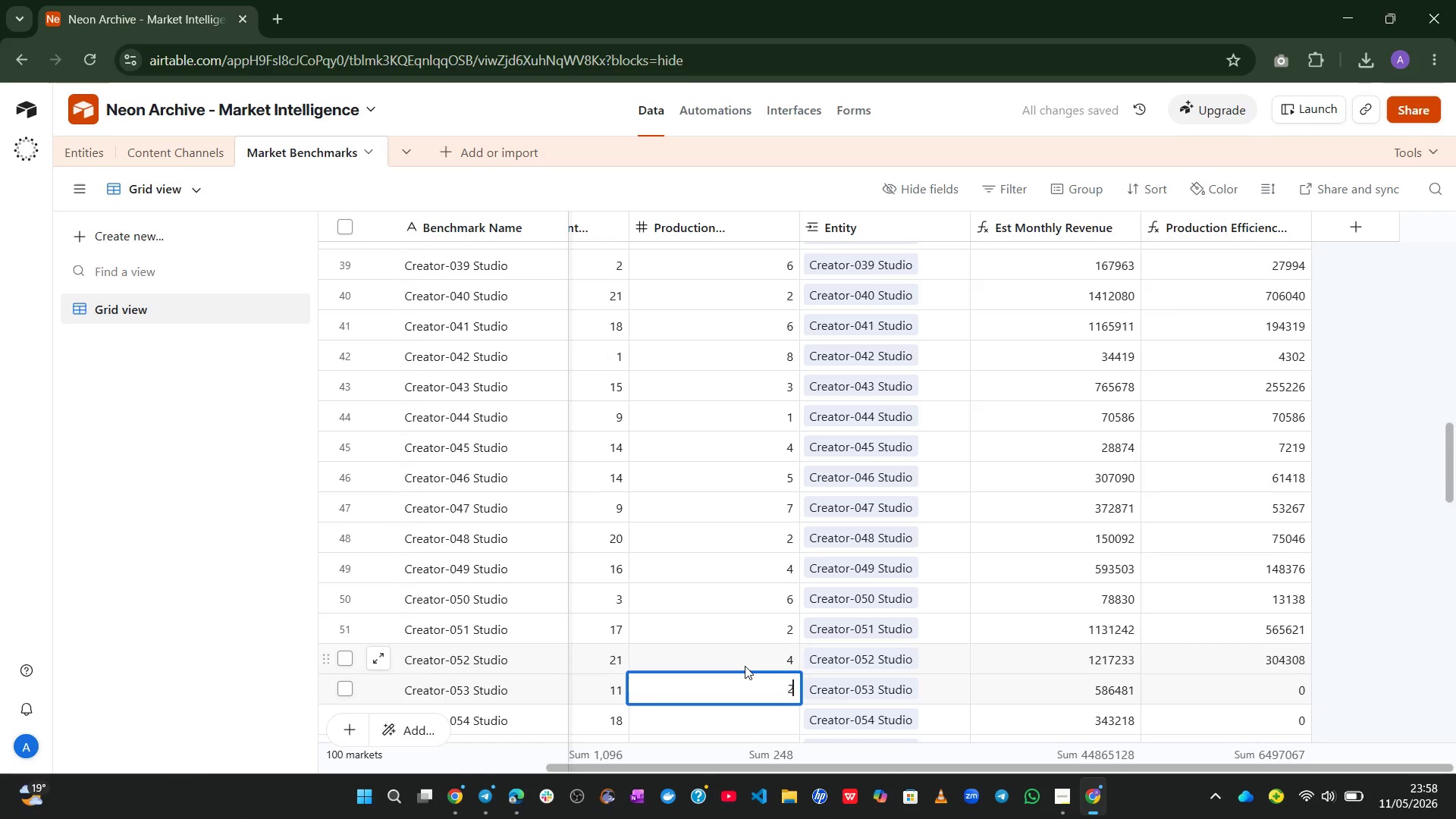 
key(Enter)
 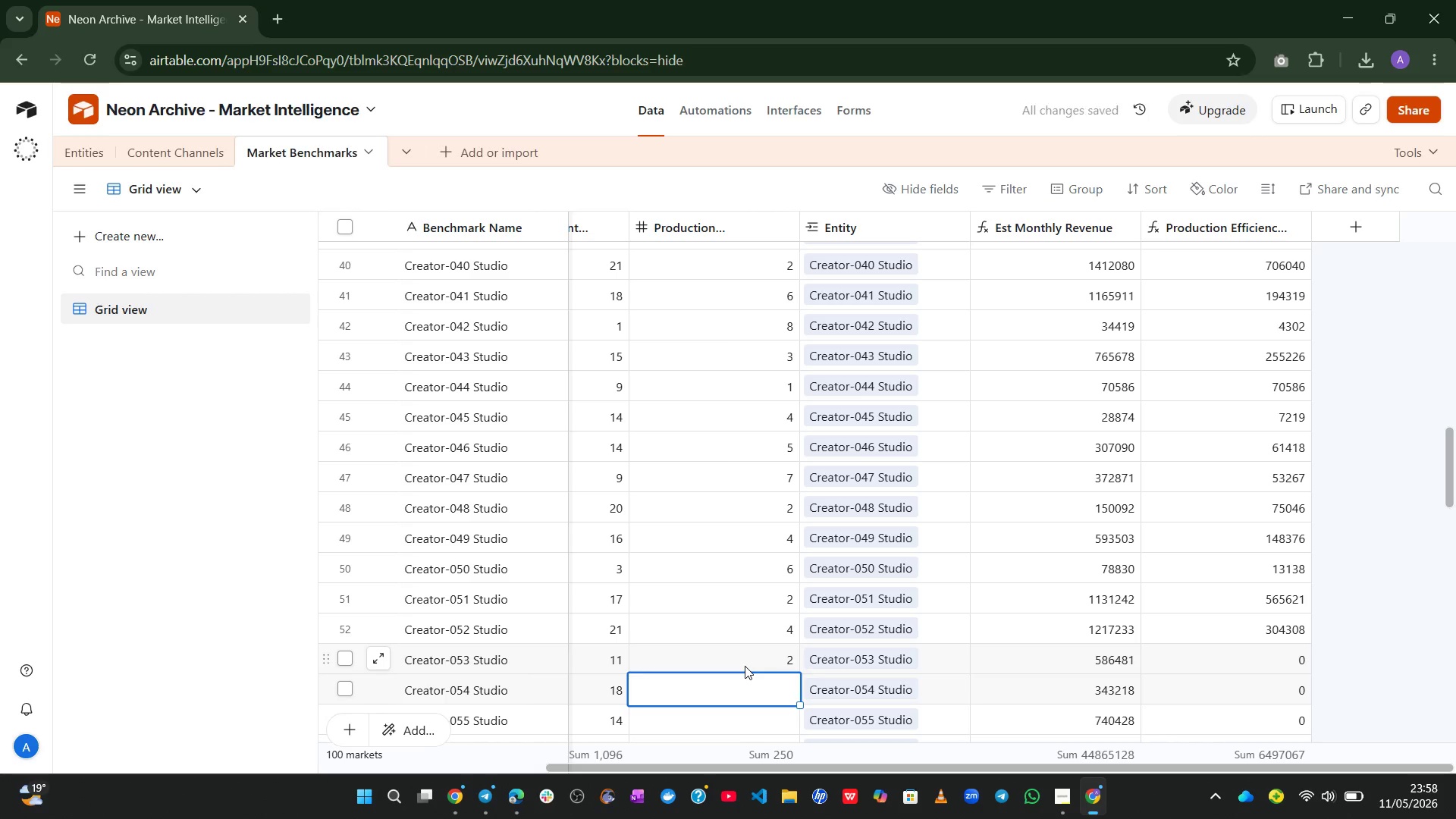 
key(4)
 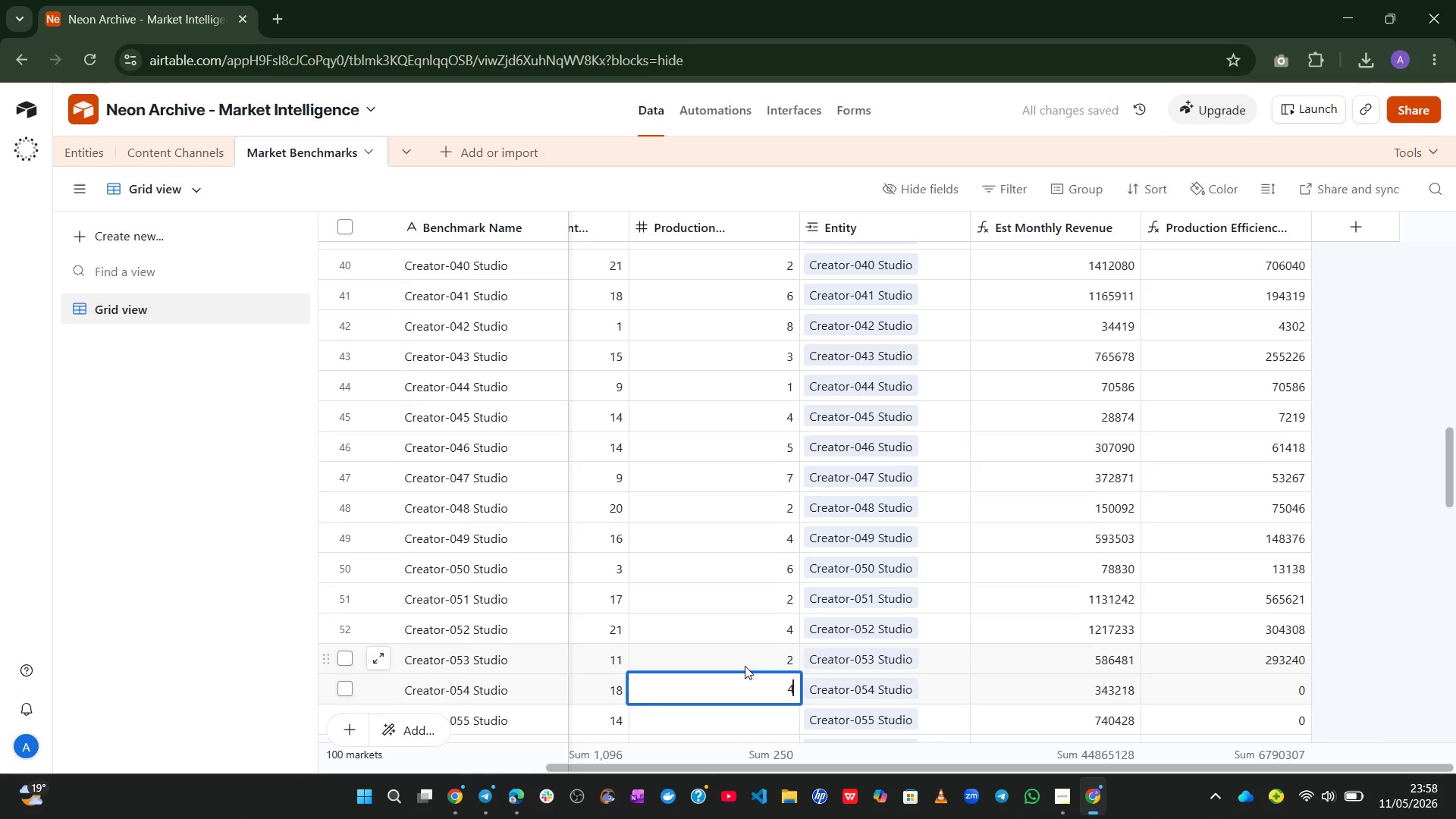 
key(Enter)
 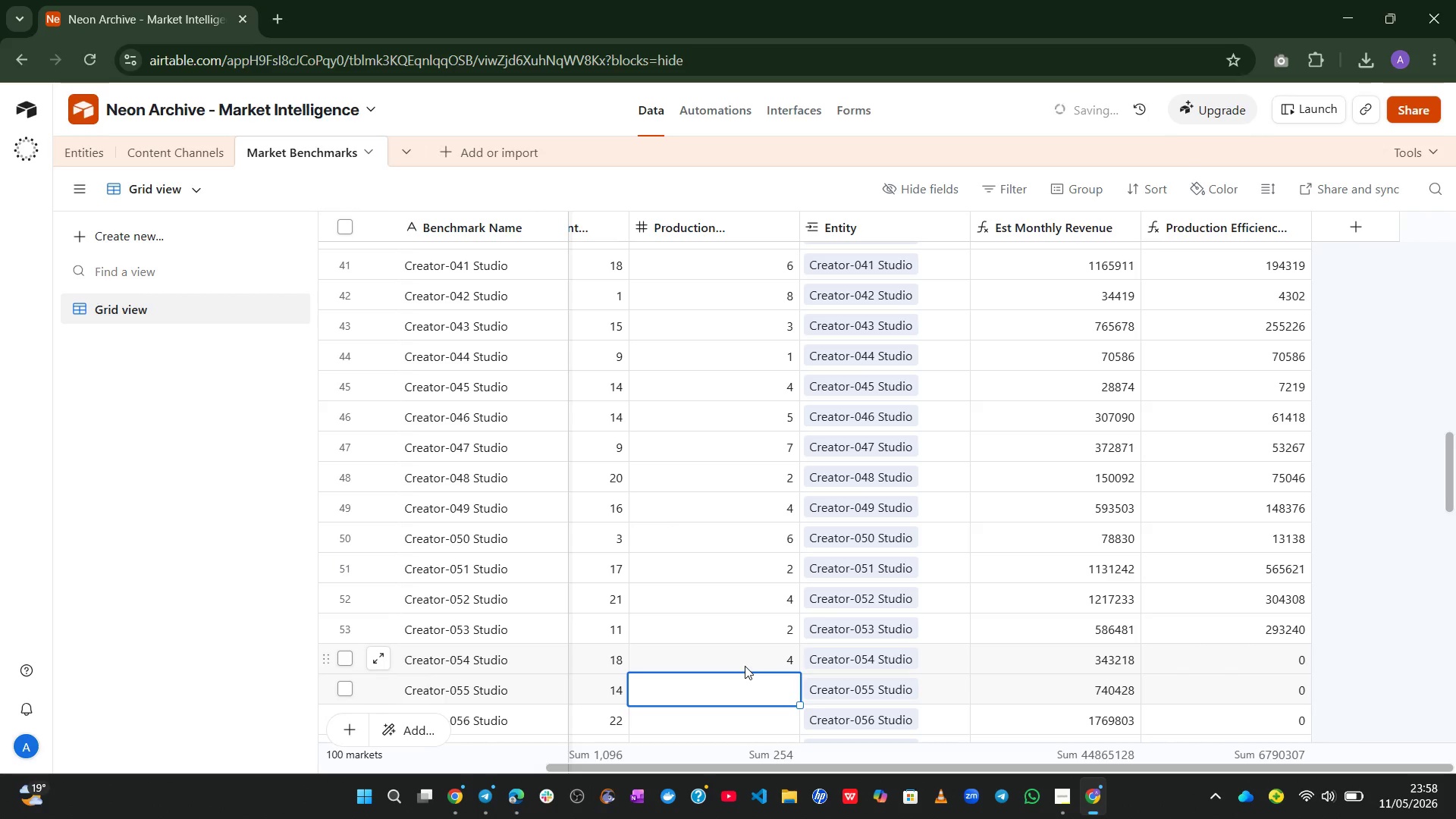 
key(6)
 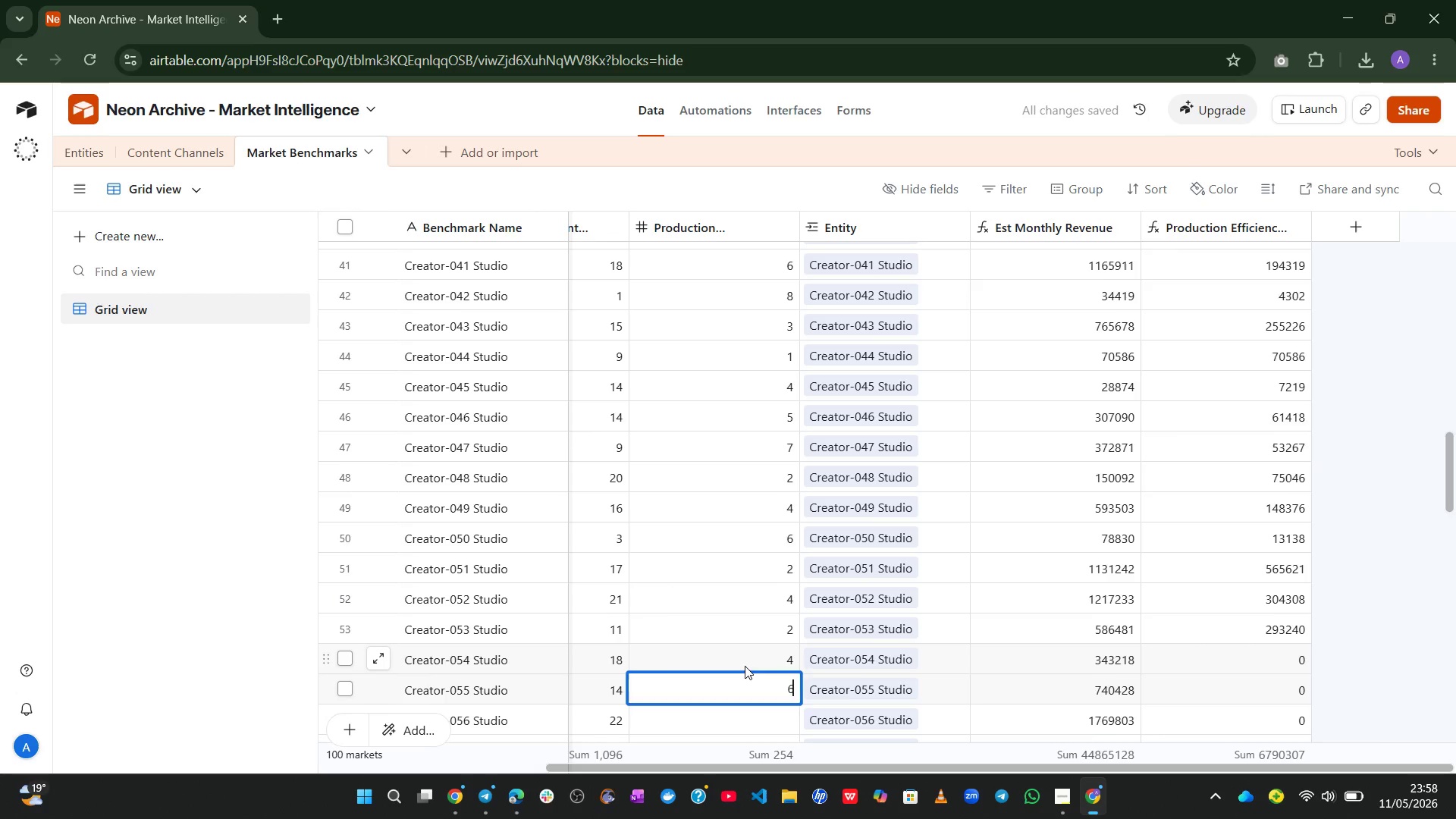 
key(Enter)
 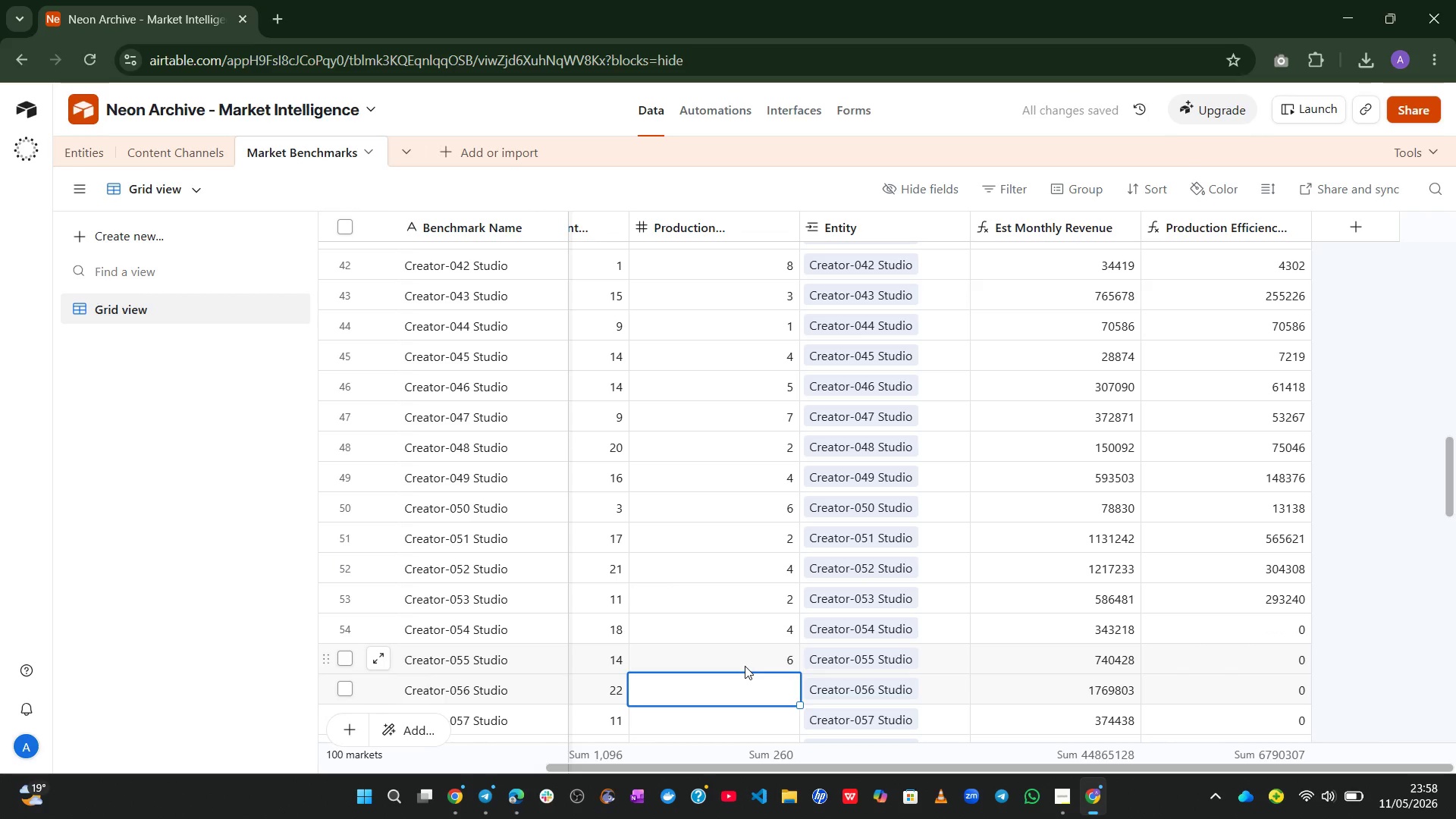 
key(8)
 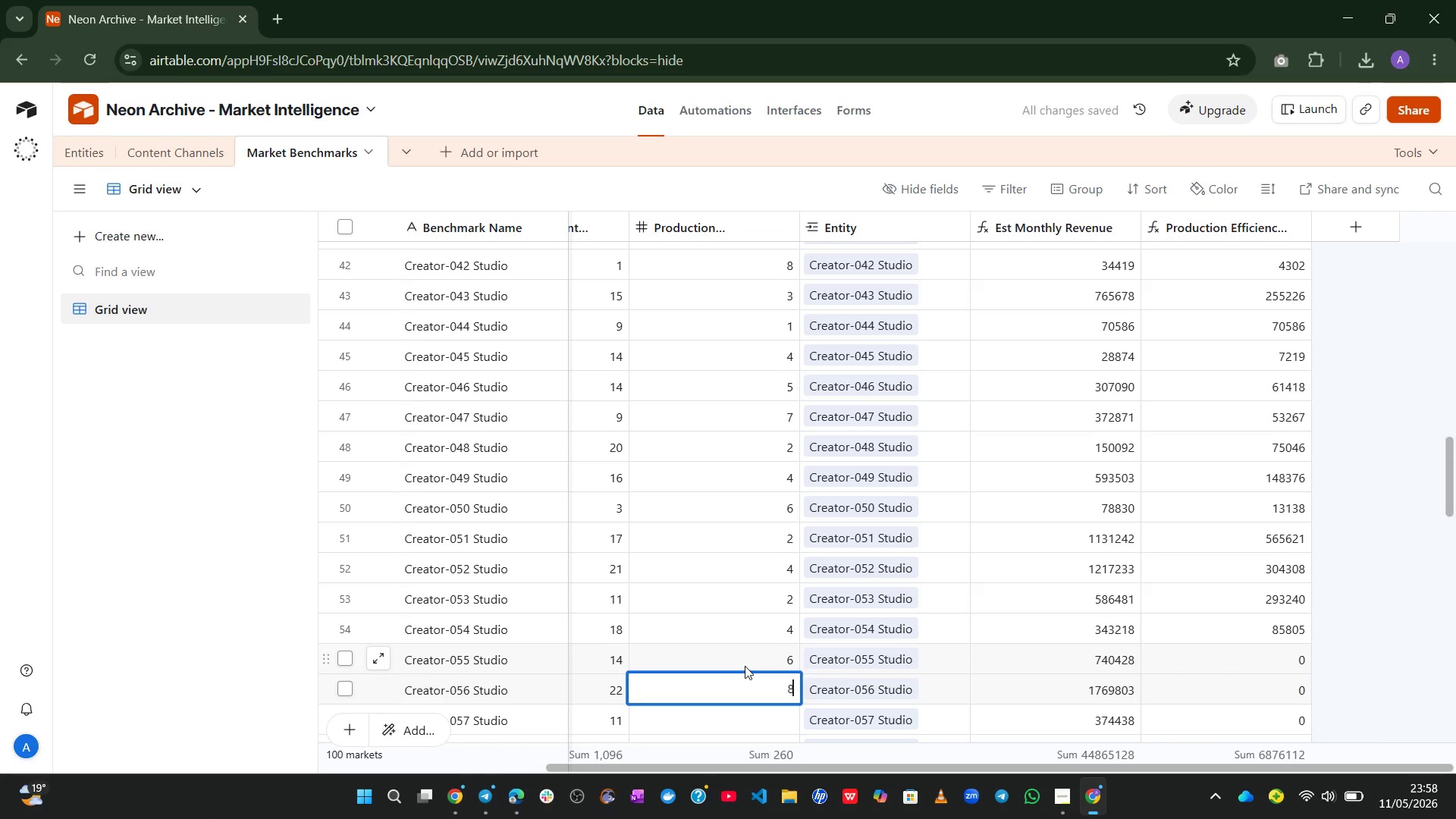 
key(Enter)
 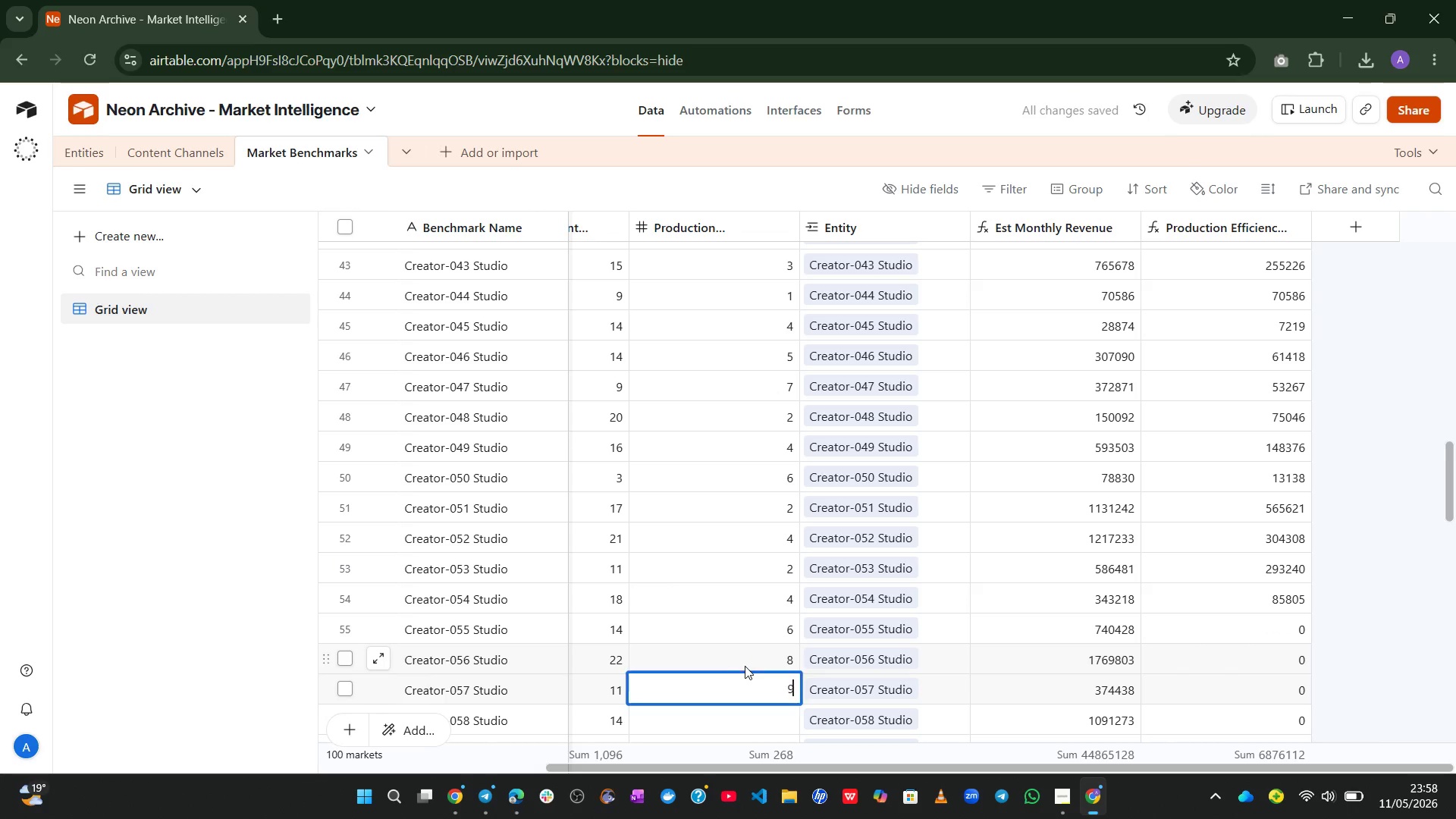 
key(9)
 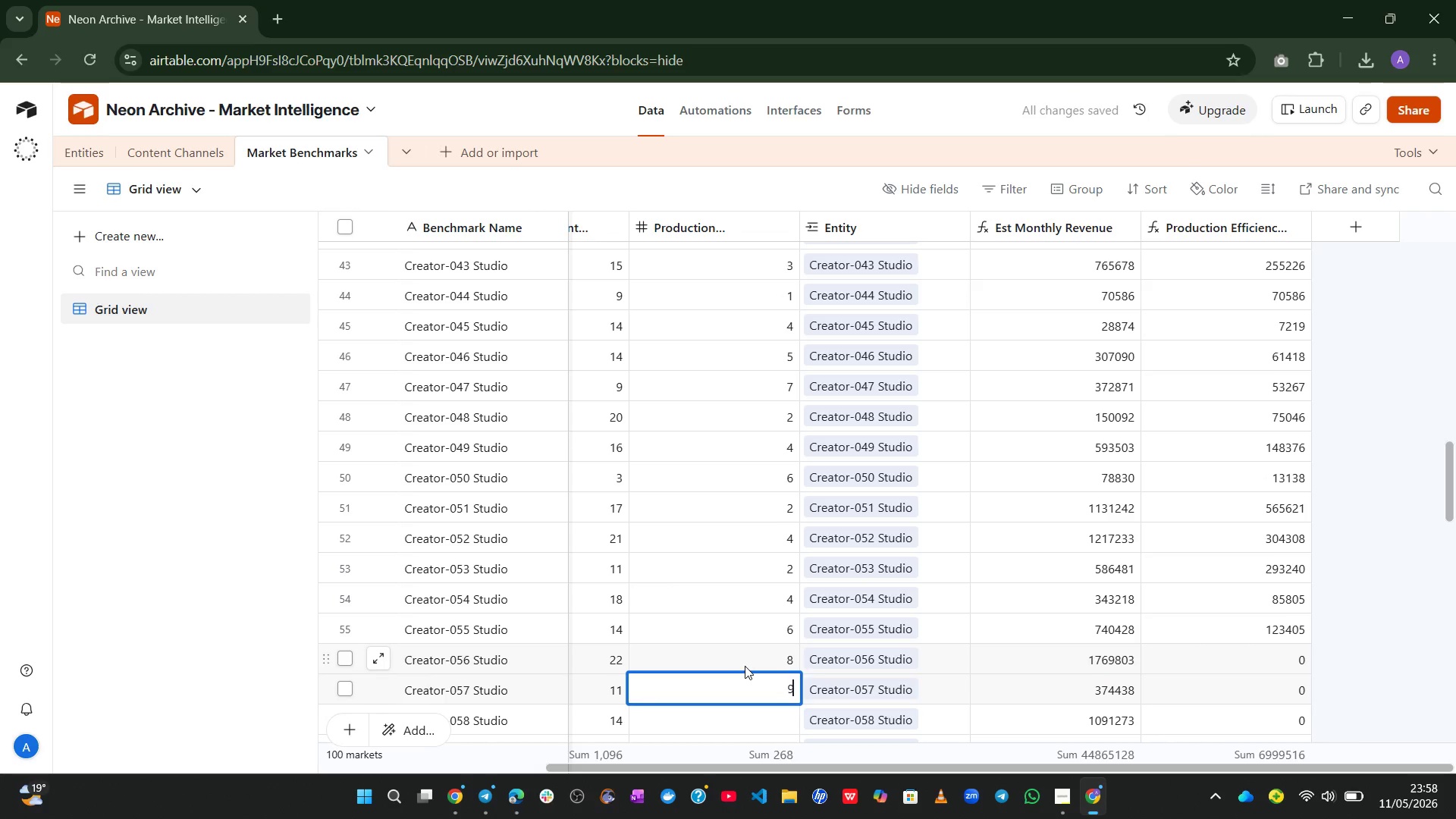 
key(Enter)
 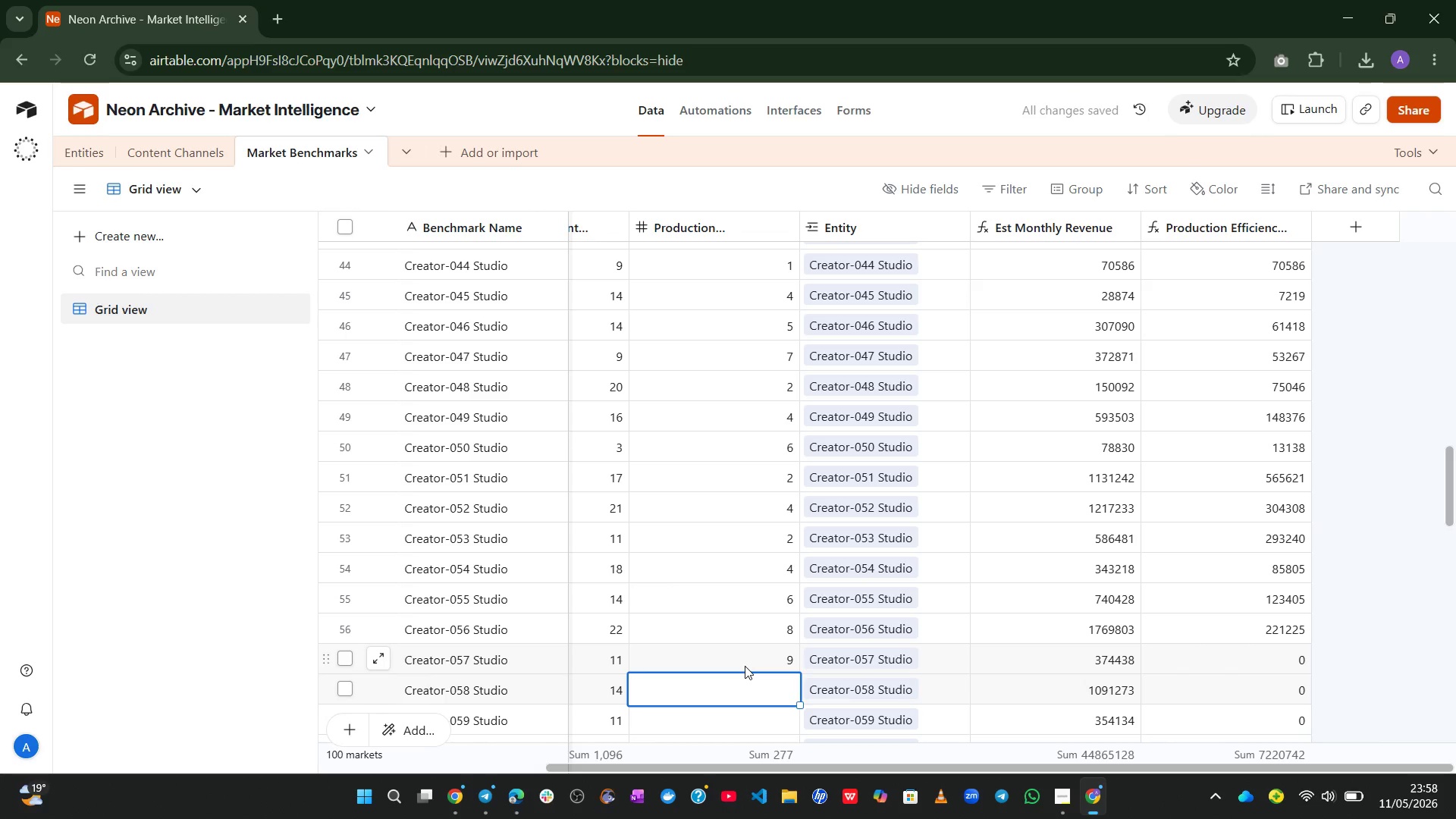 
key(7)
 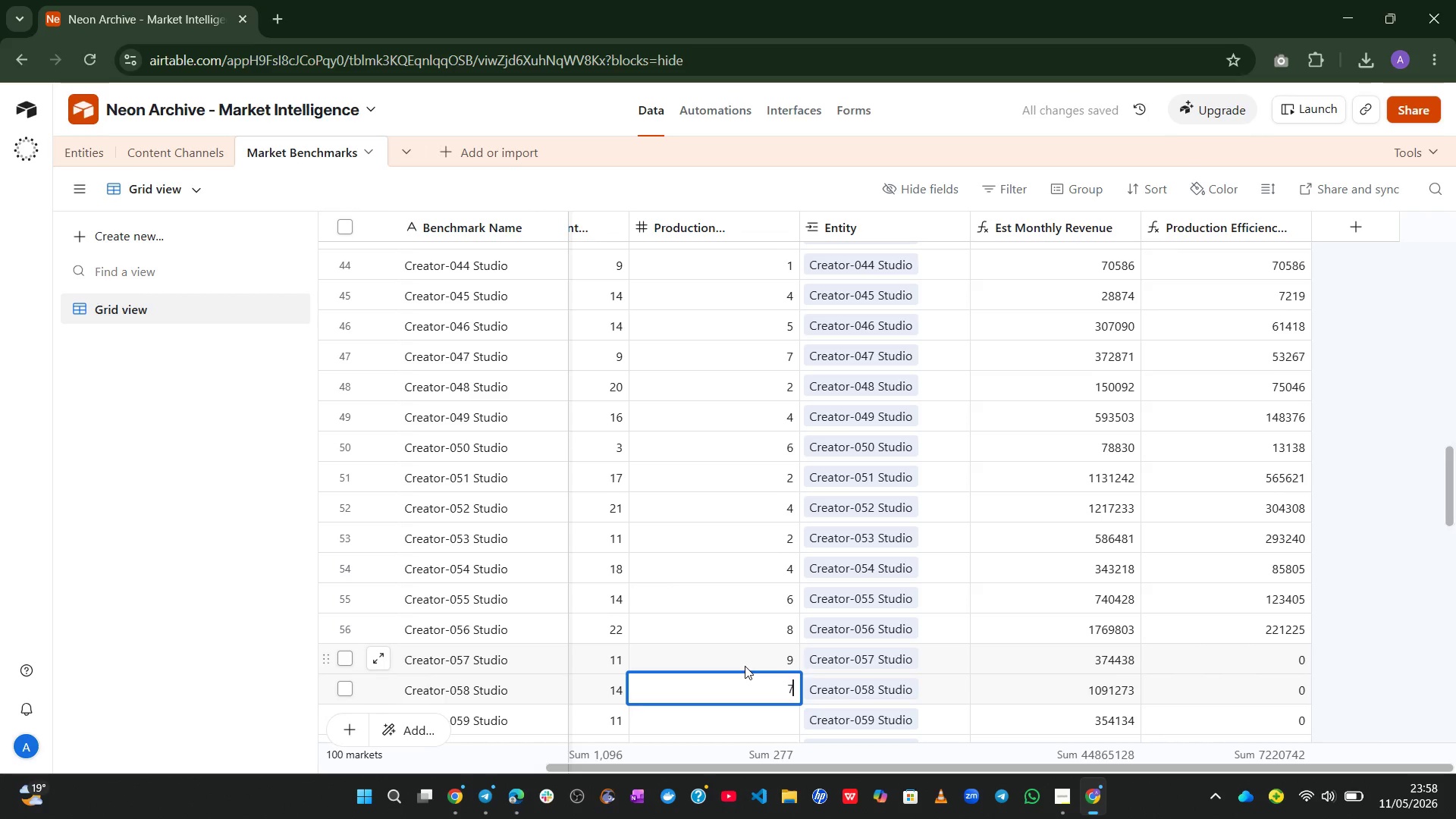 
key(Enter)
 